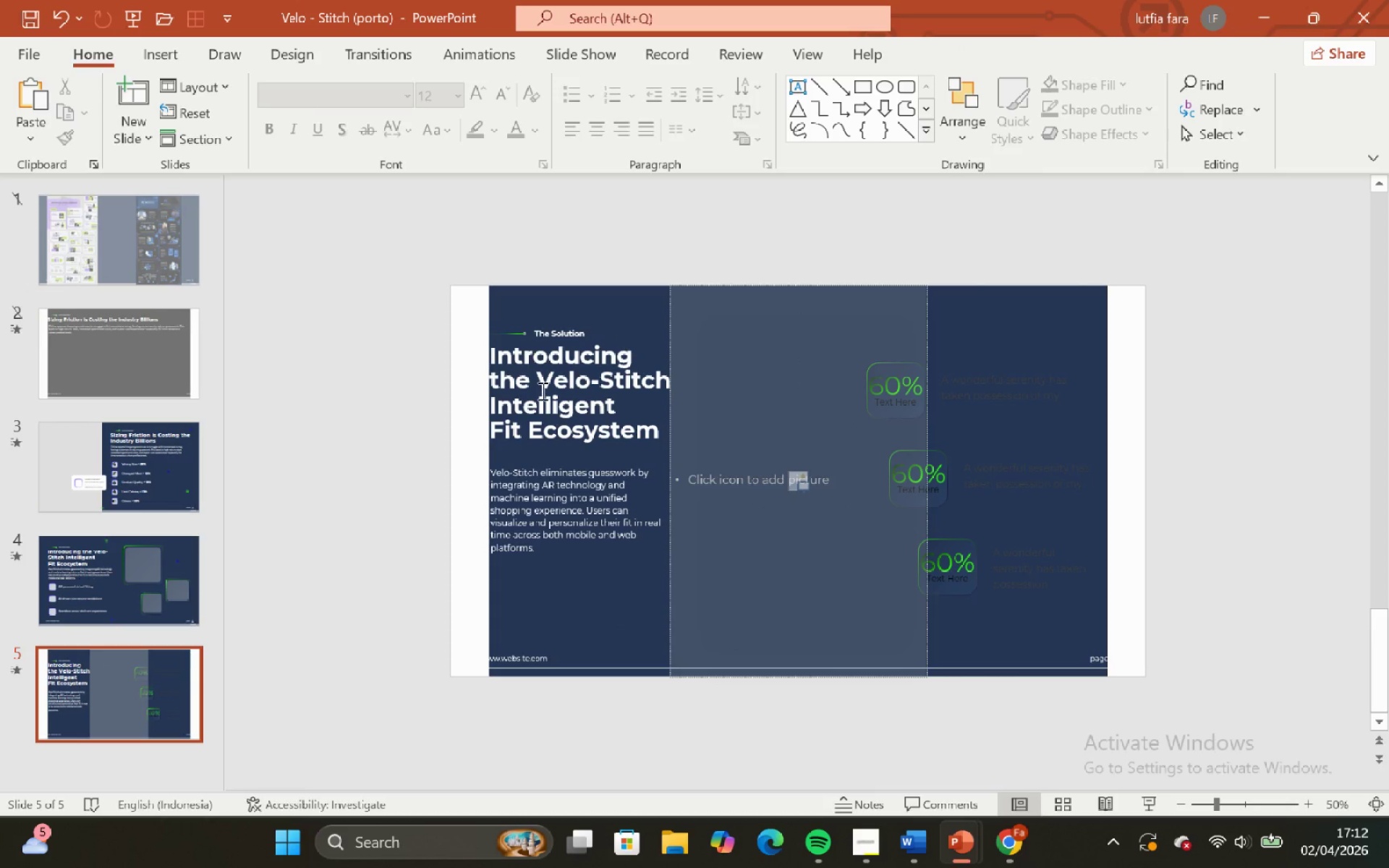 
left_click([151, 614])
 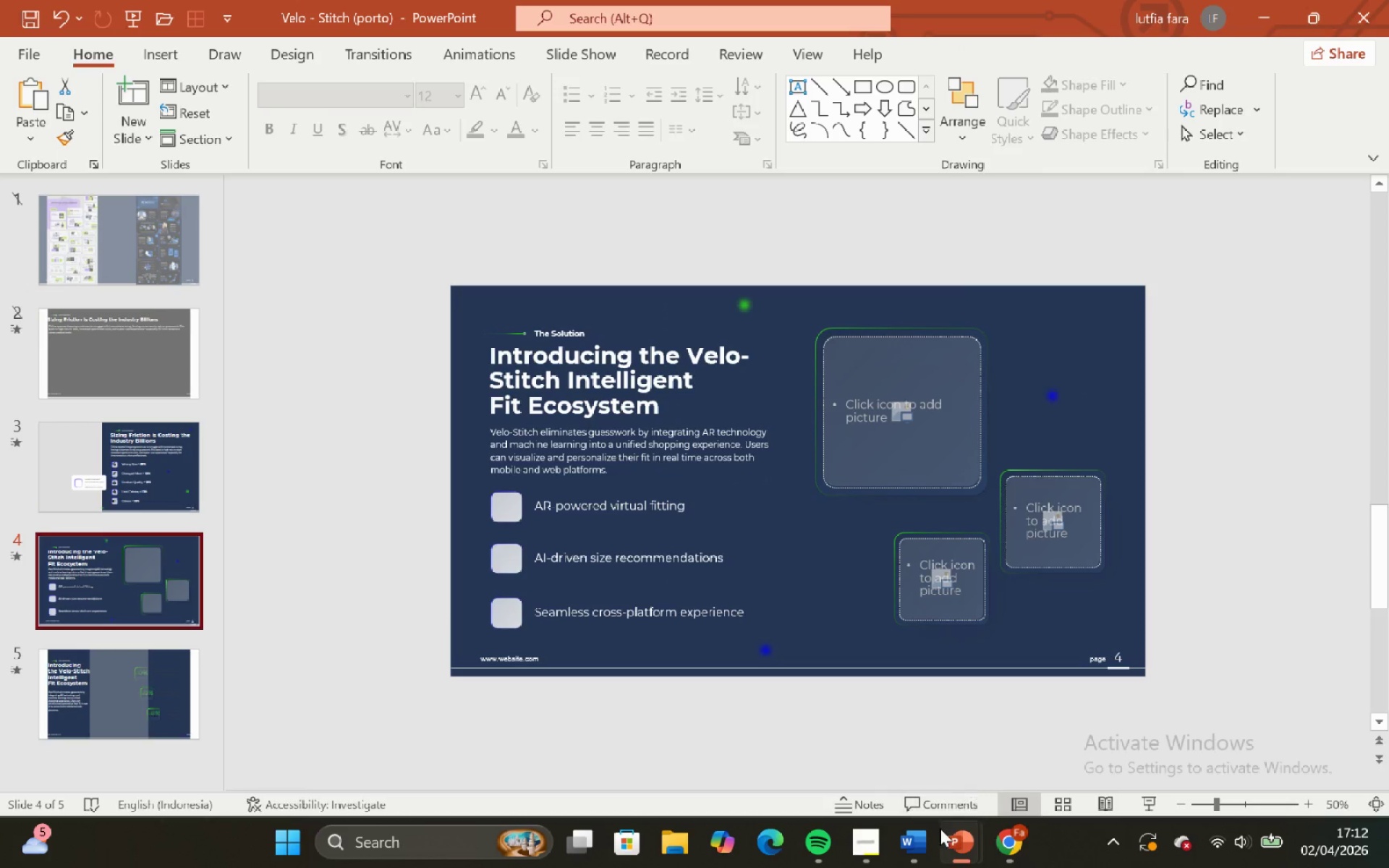 
left_click([901, 851])
 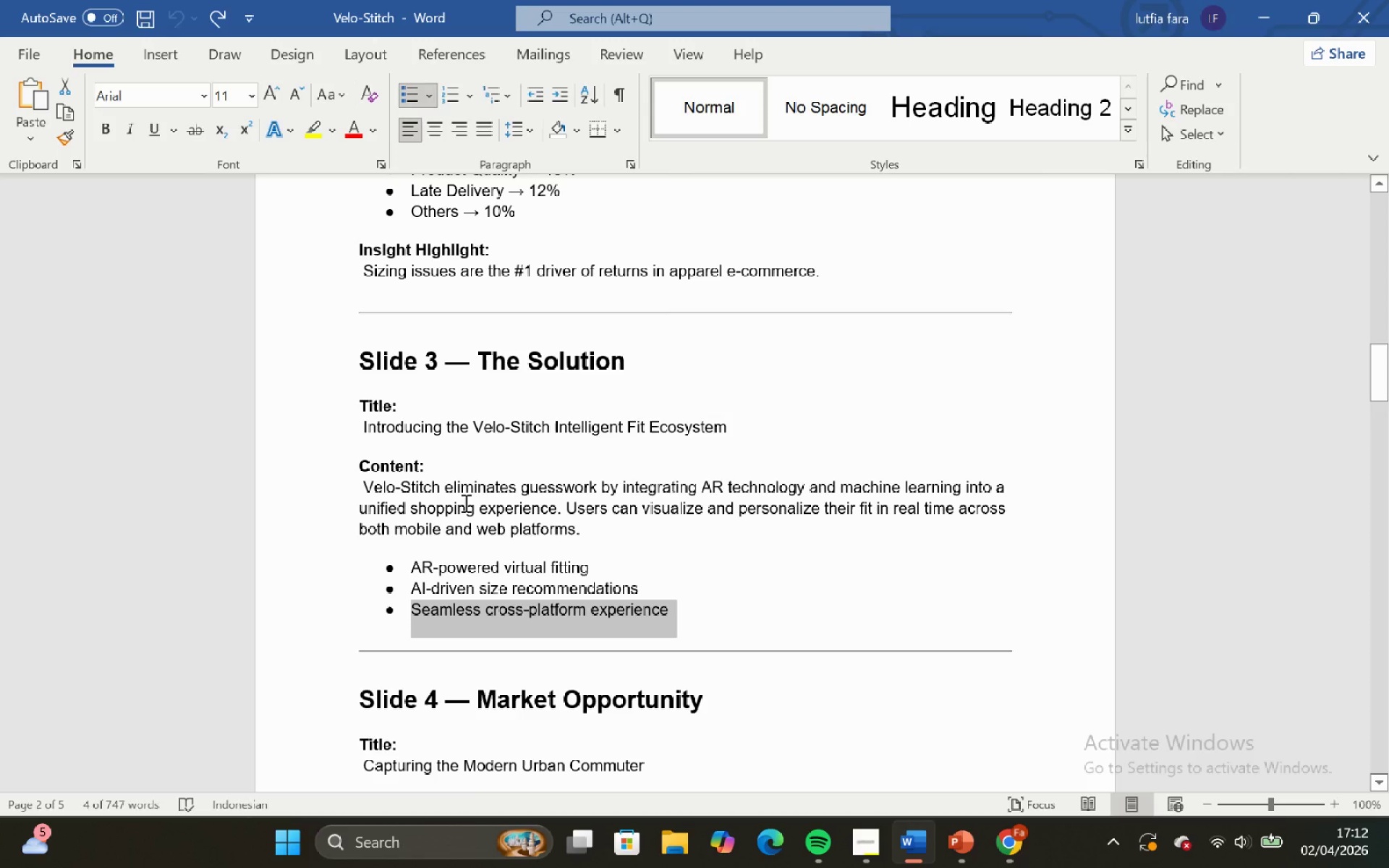 
left_click([470, 511])
 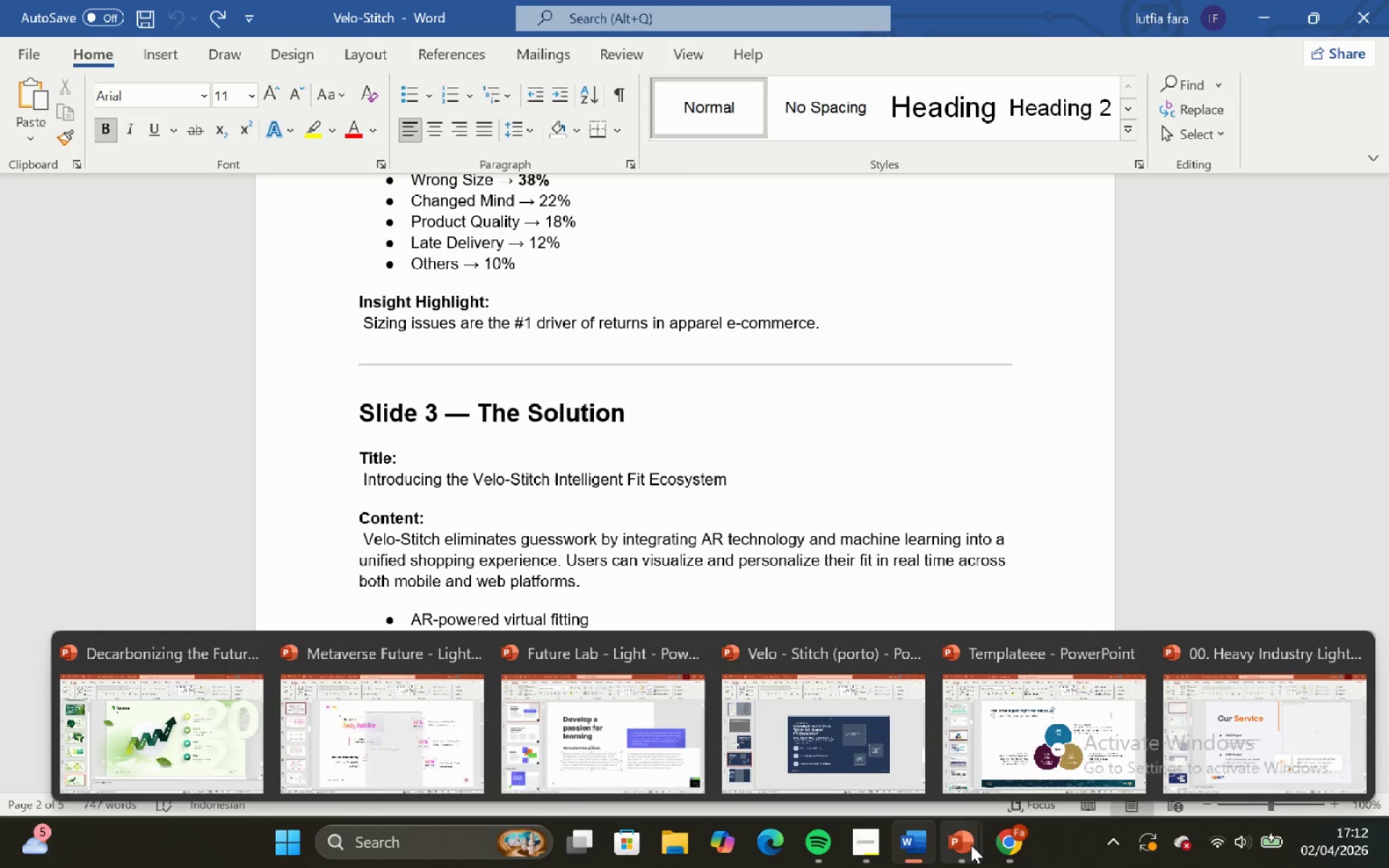 
scroll: coordinate [464, 503], scroll_direction: none, amount: 0.0
 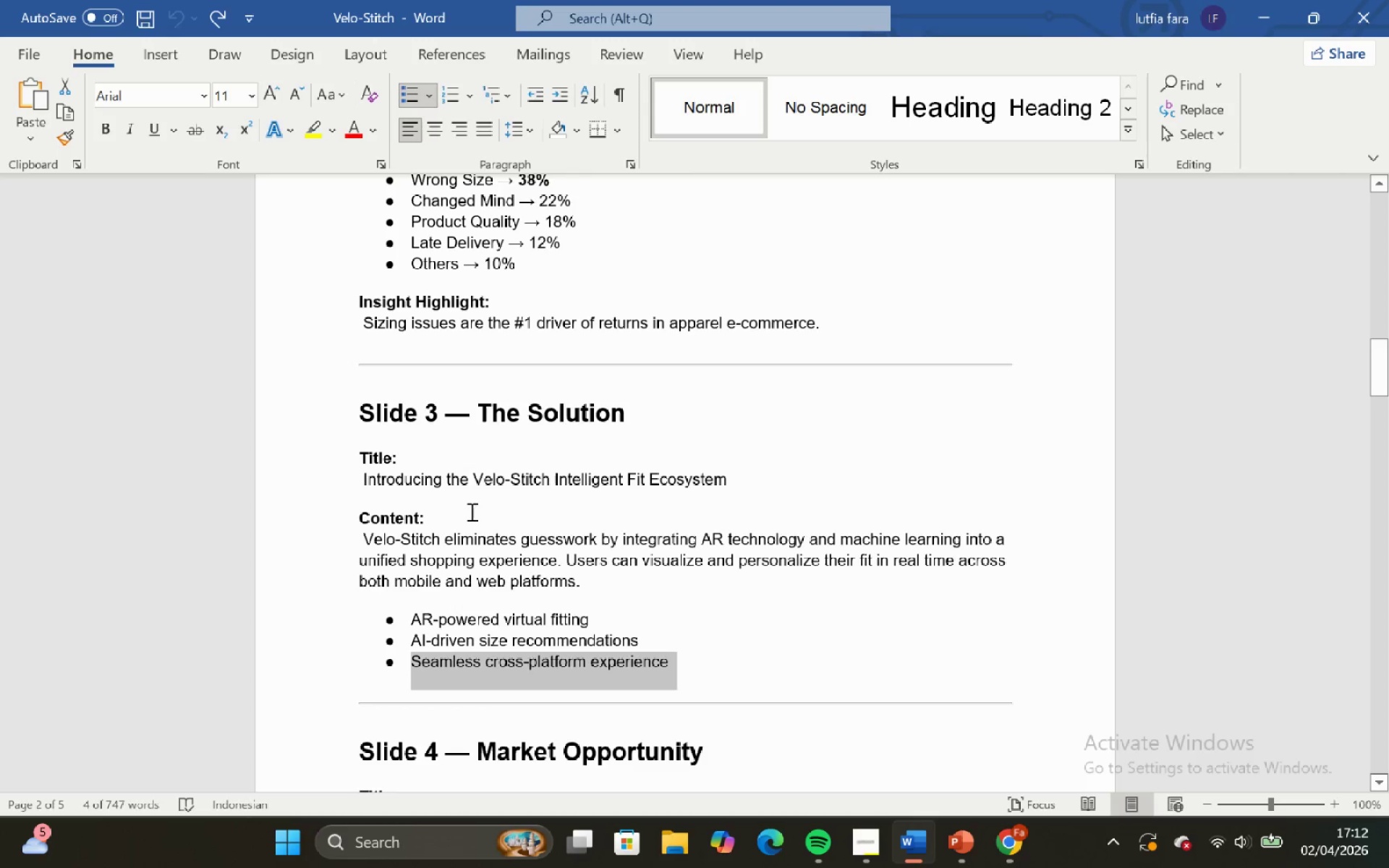 
wait(9.04)
 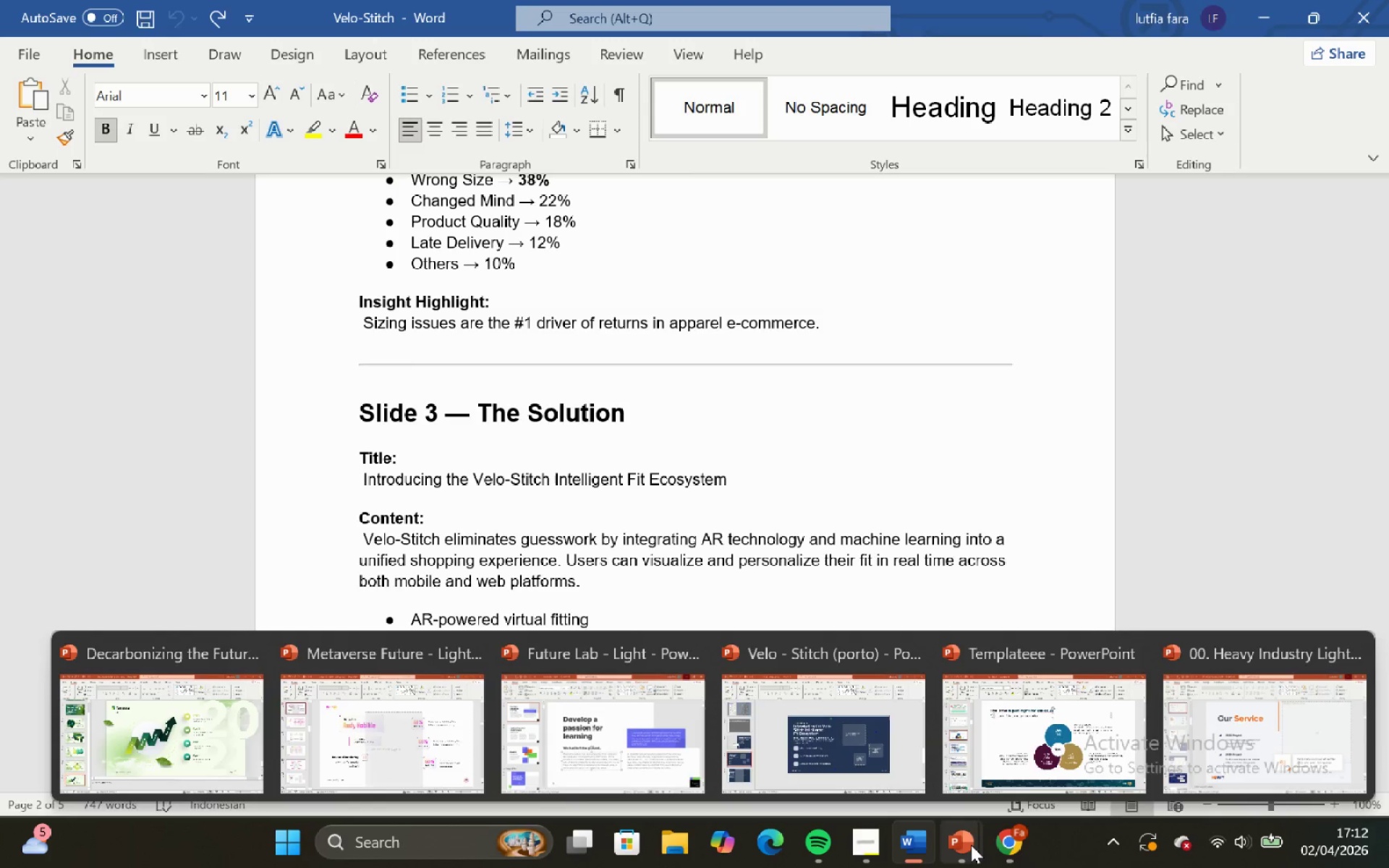 
left_click([428, 758])
 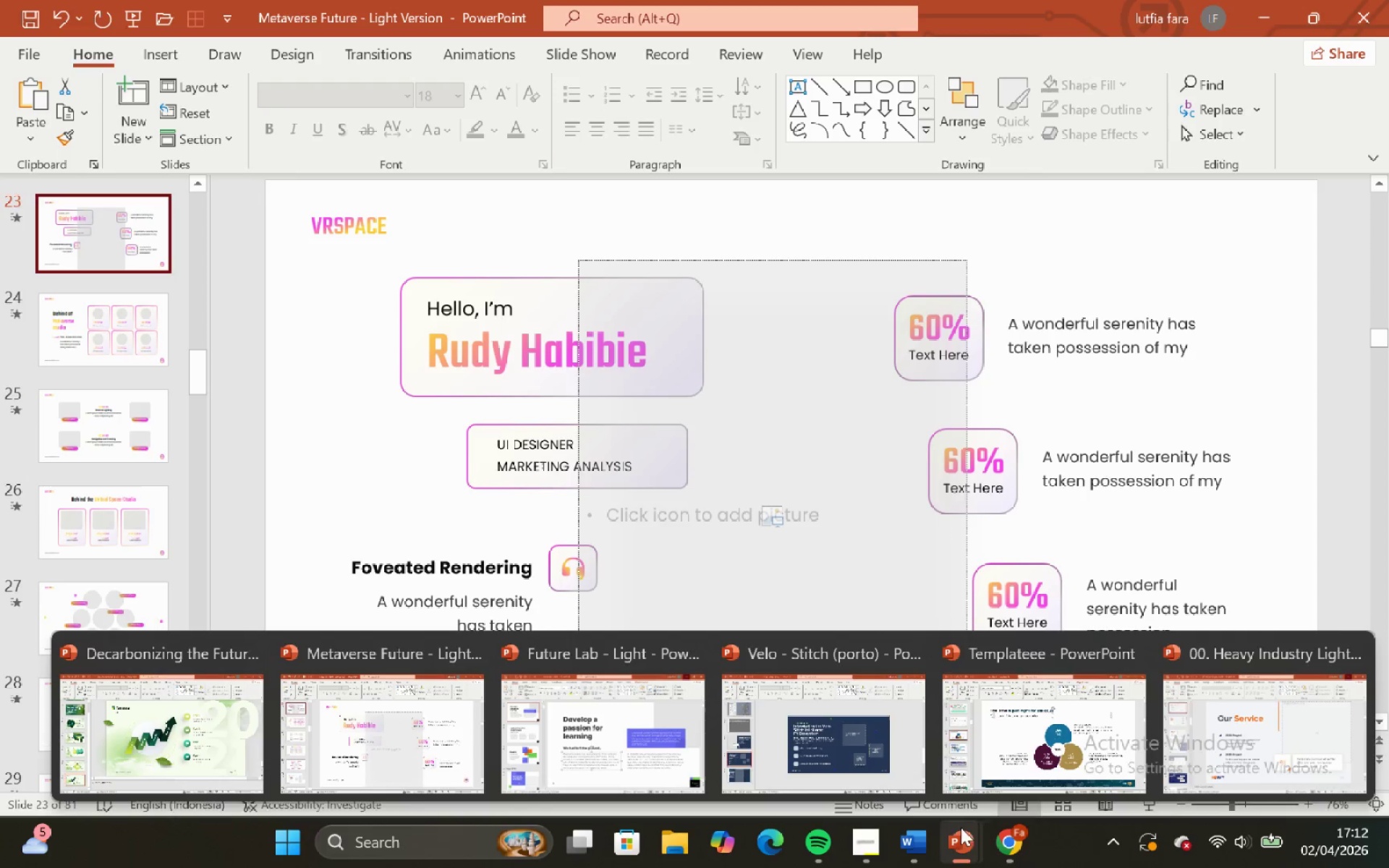 
left_click([802, 752])
 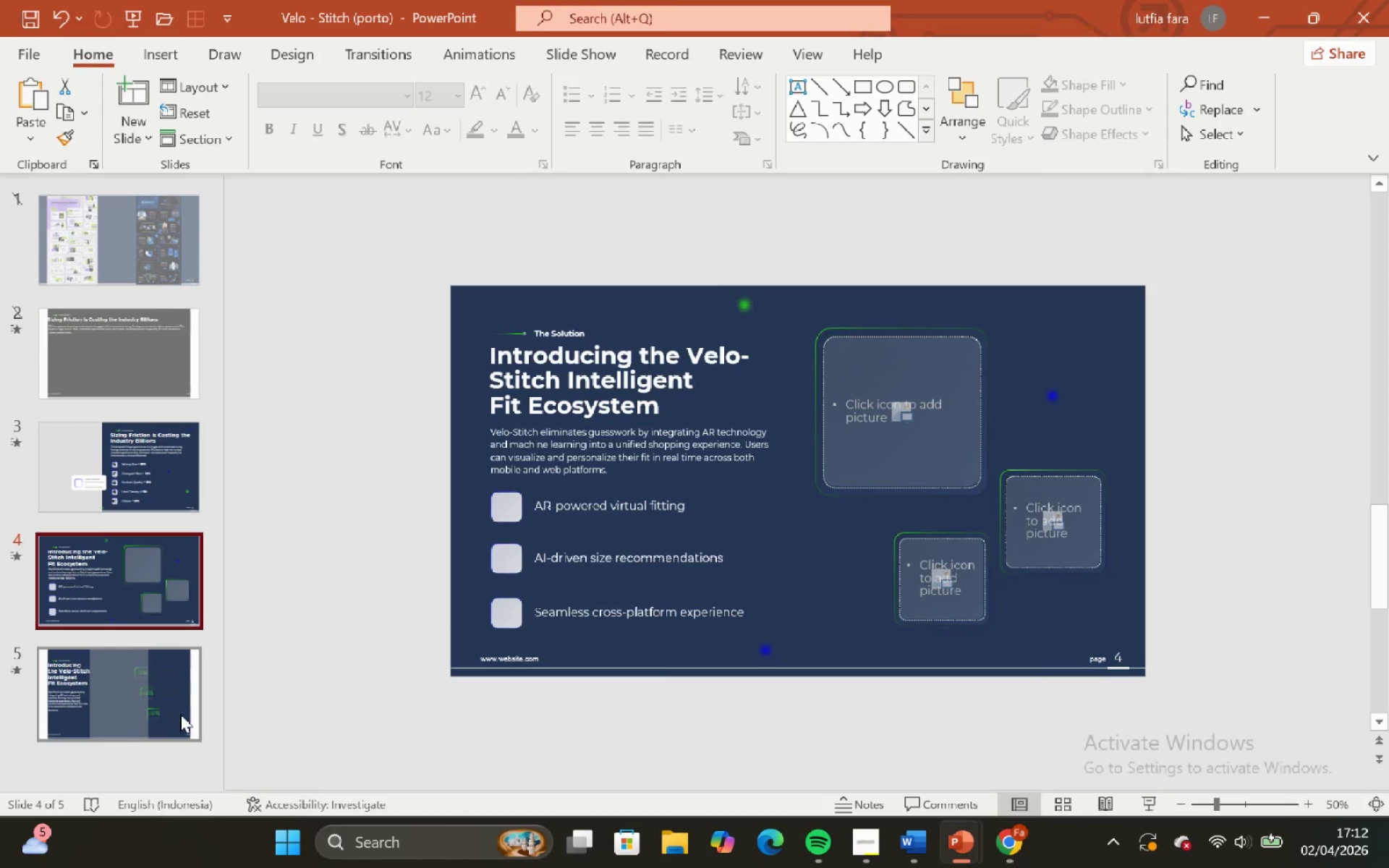 
left_click([119, 714])
 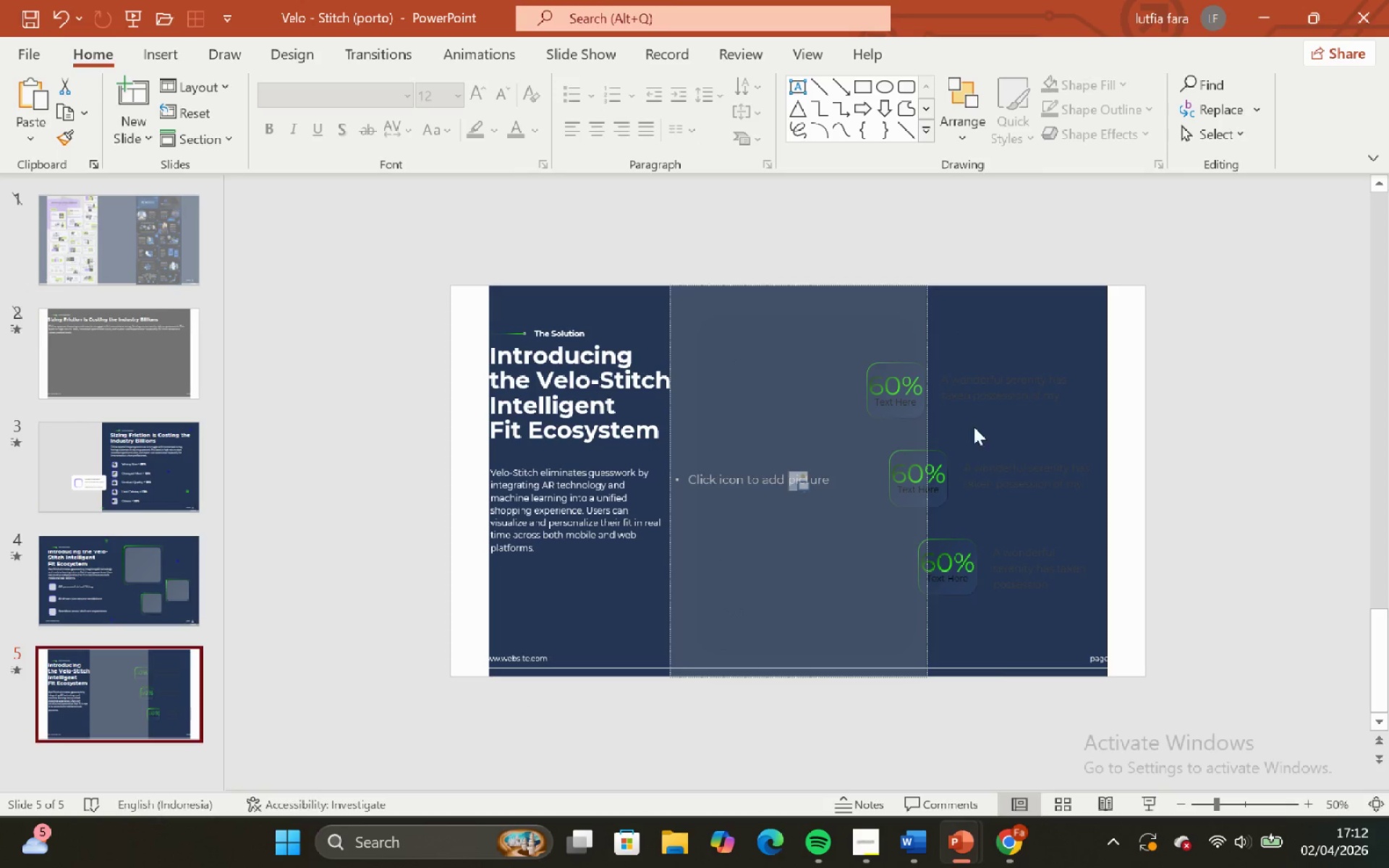 
left_click([979, 391])
 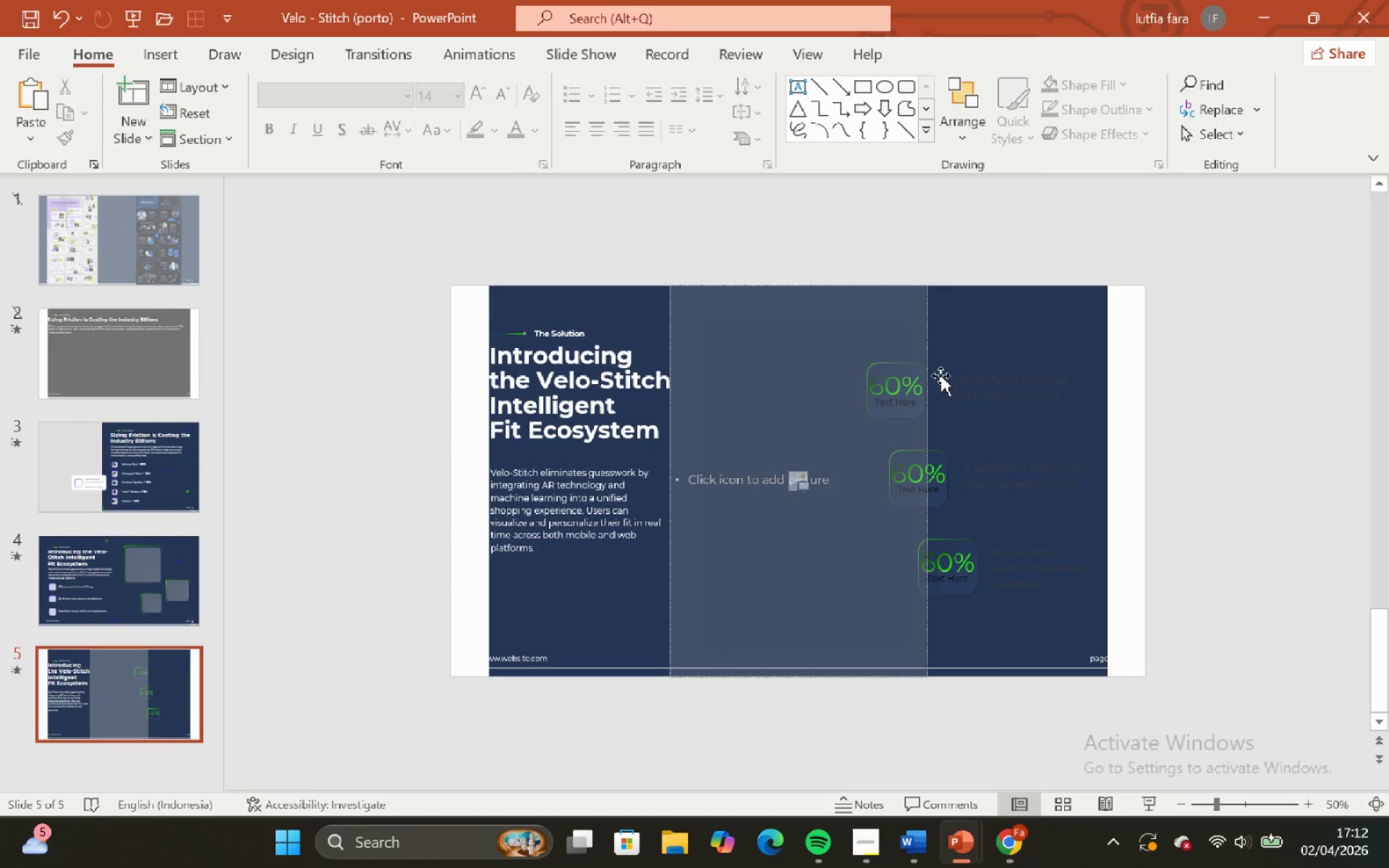 
left_click([909, 368])
 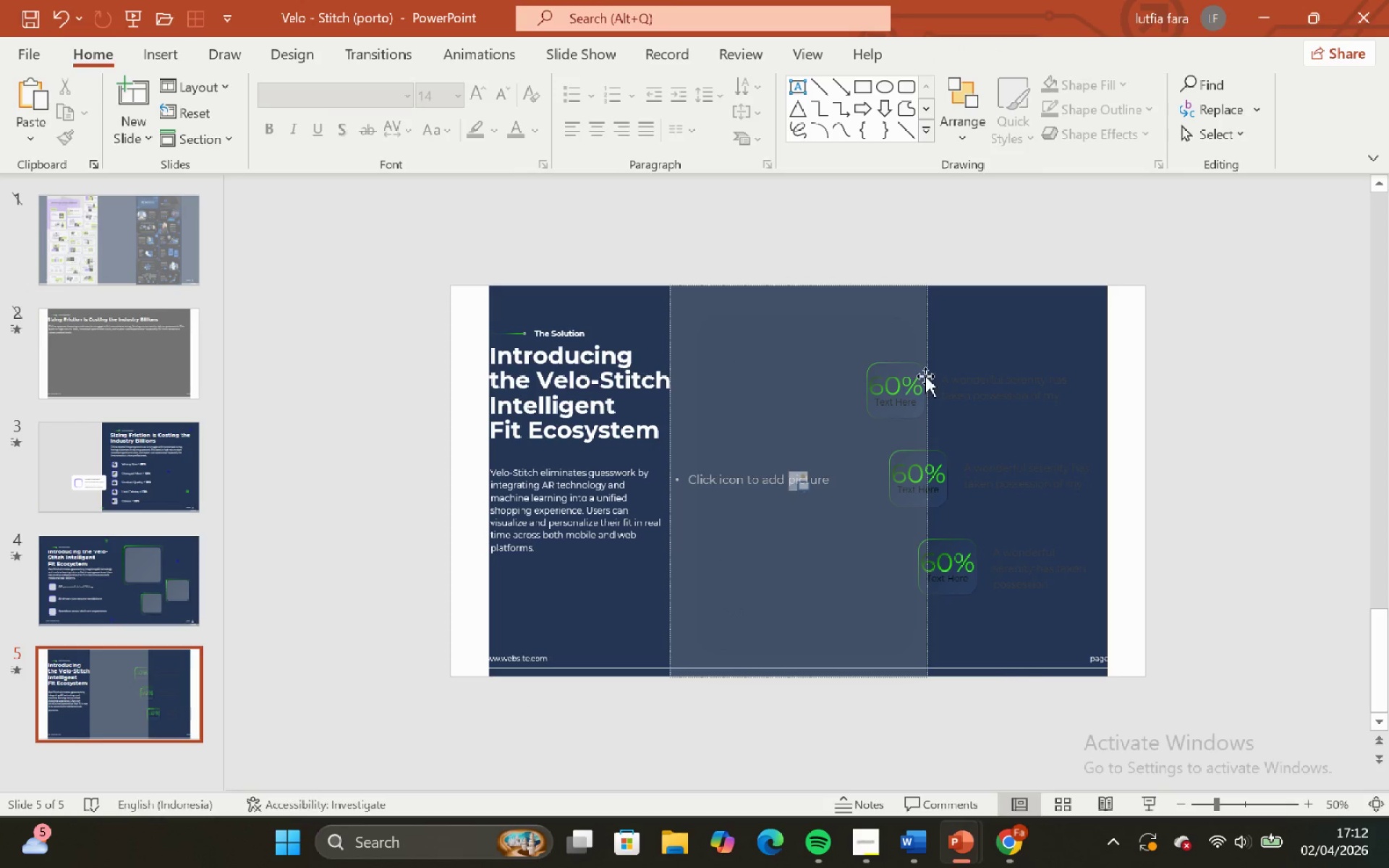 
double_click([917, 378])
 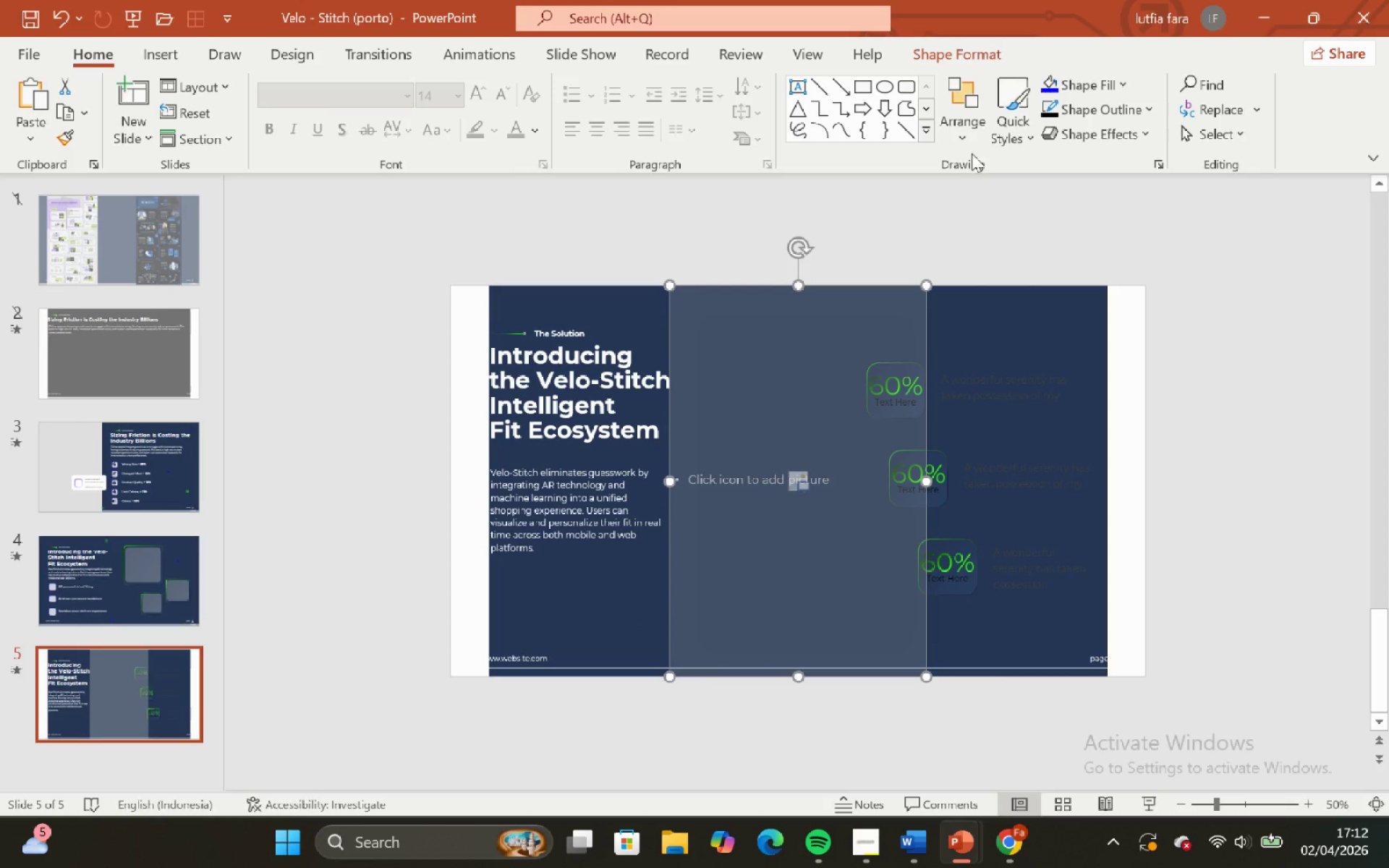 
left_click([971, 140])
 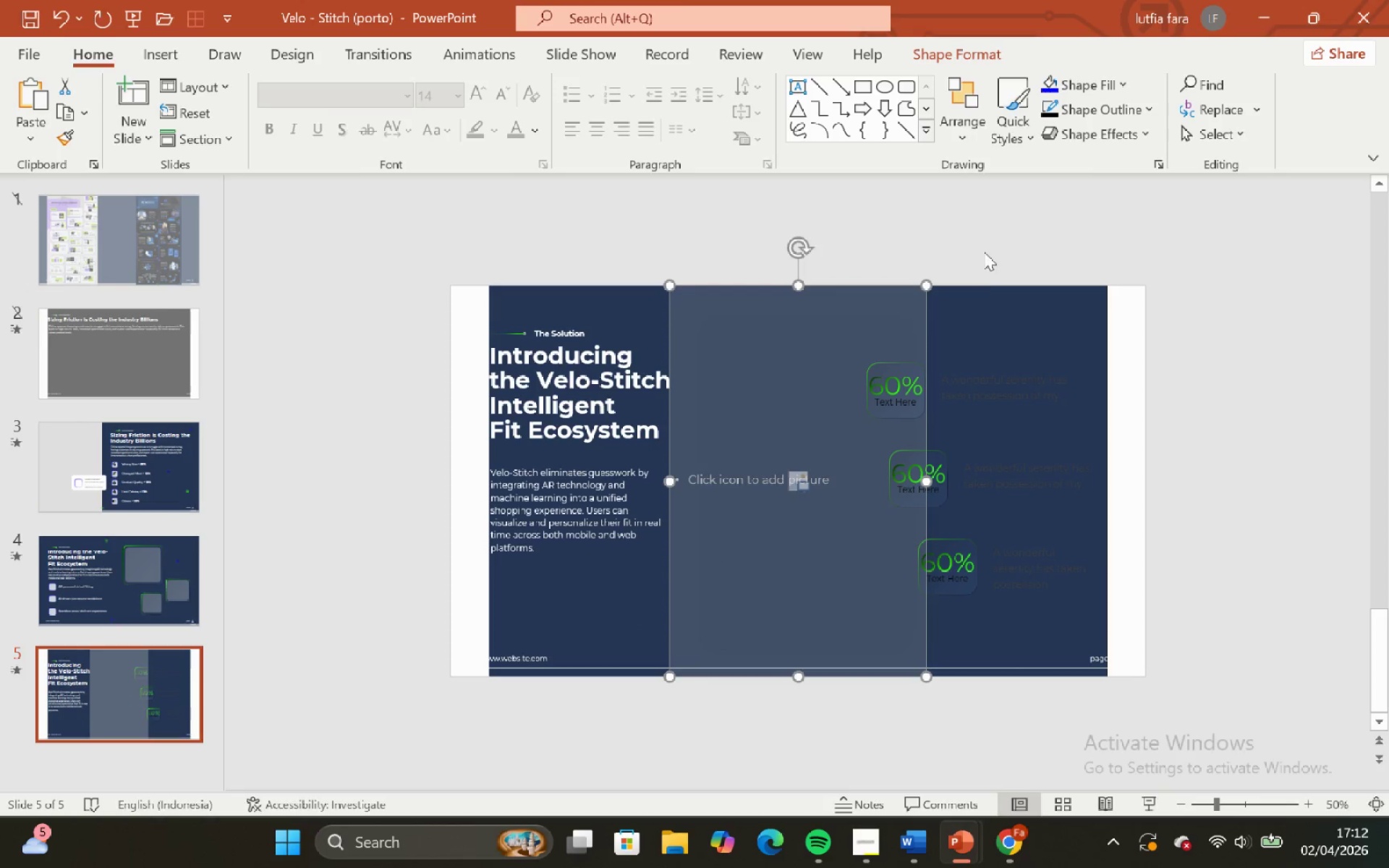 
double_click([980, 255])
 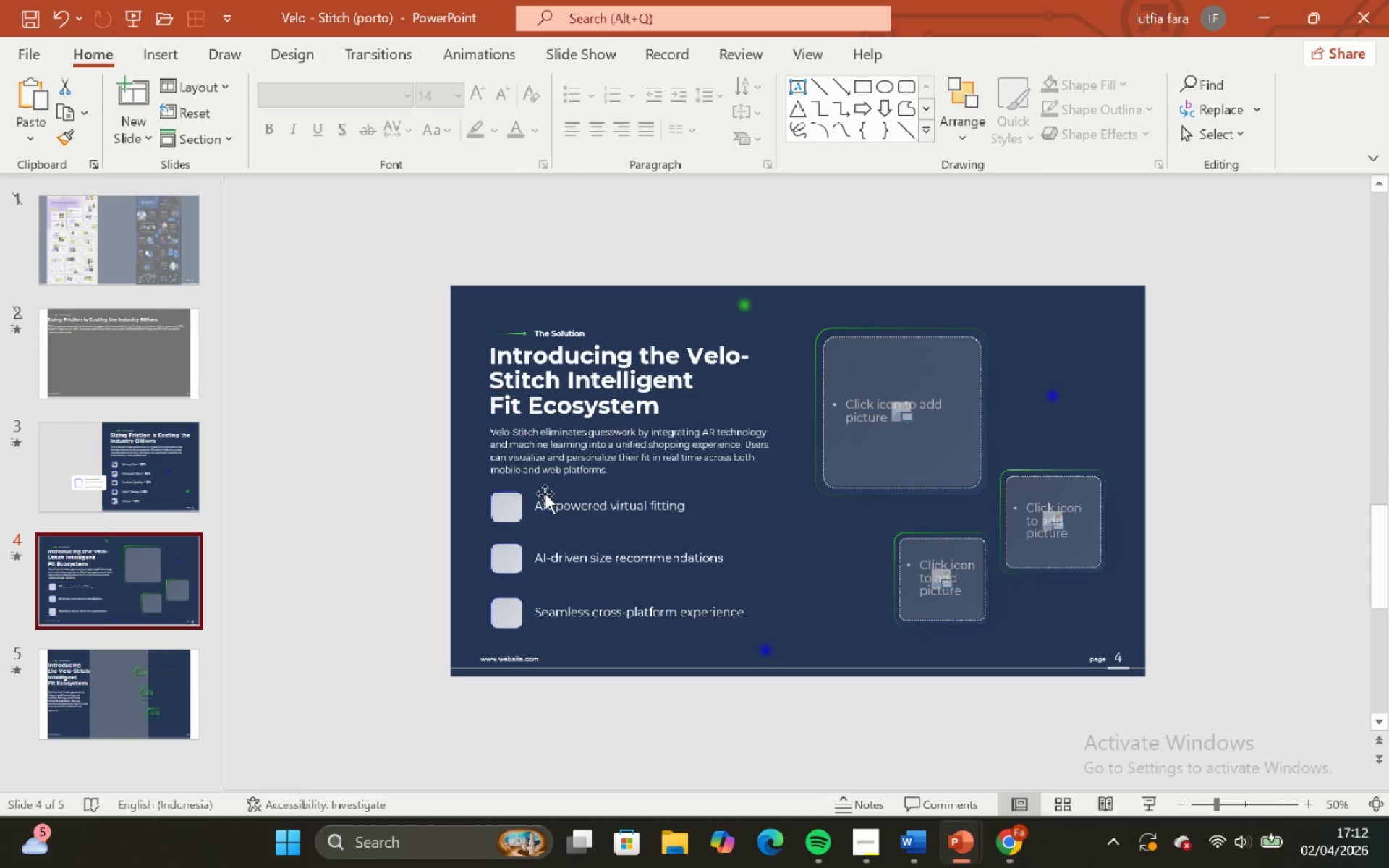 
left_click([495, 501])
 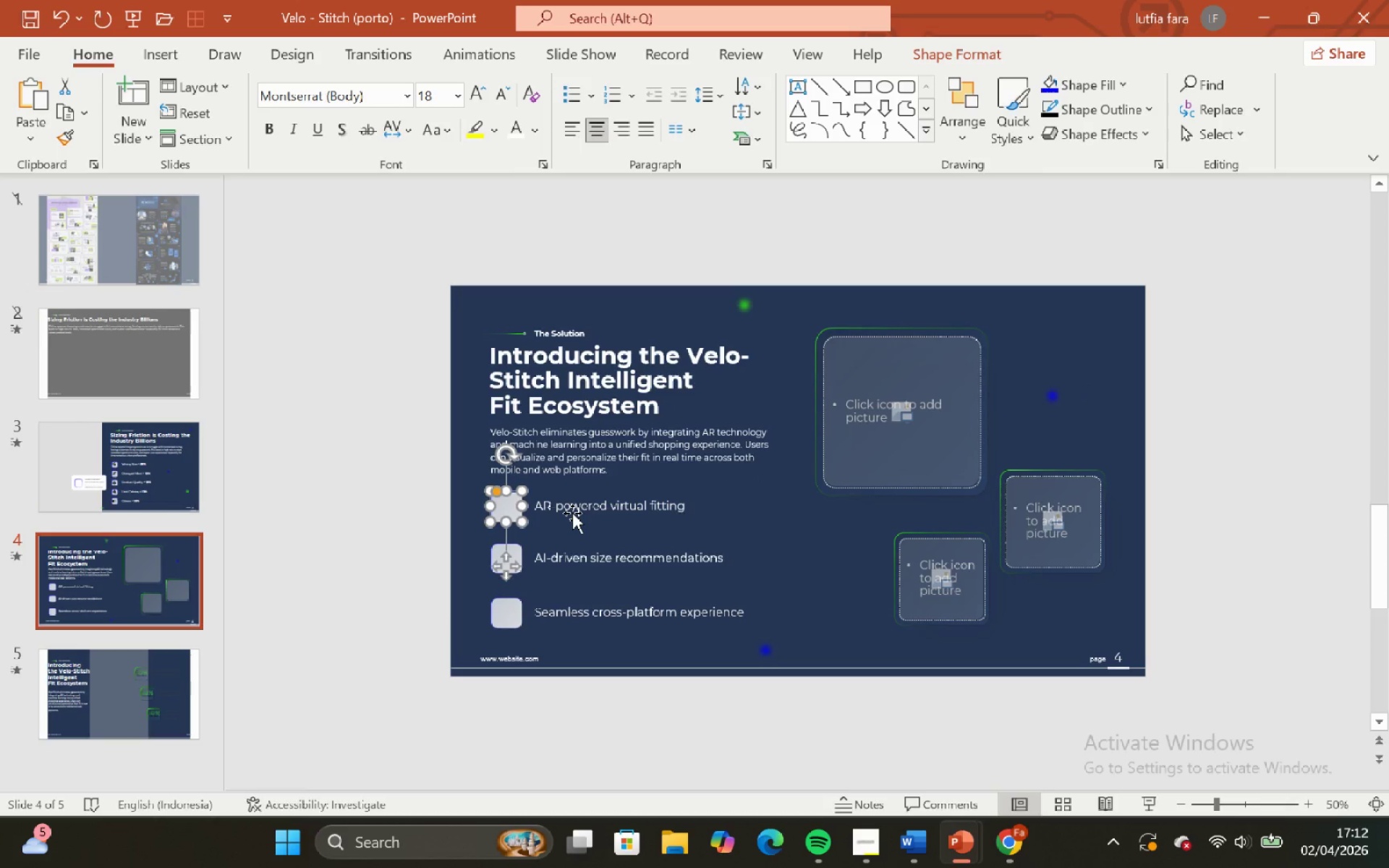 
key(Control+C)
 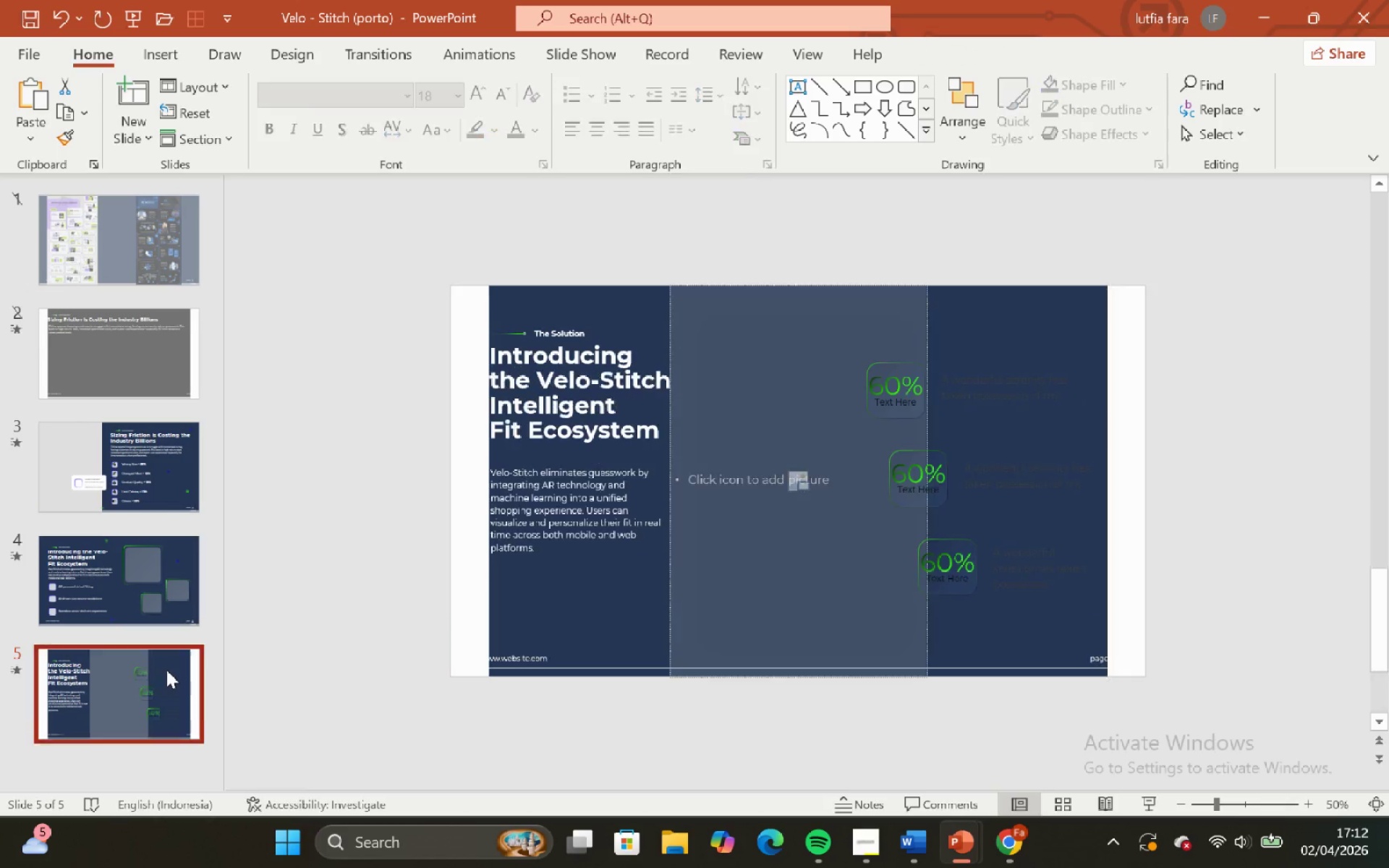 
key(Control+V)
 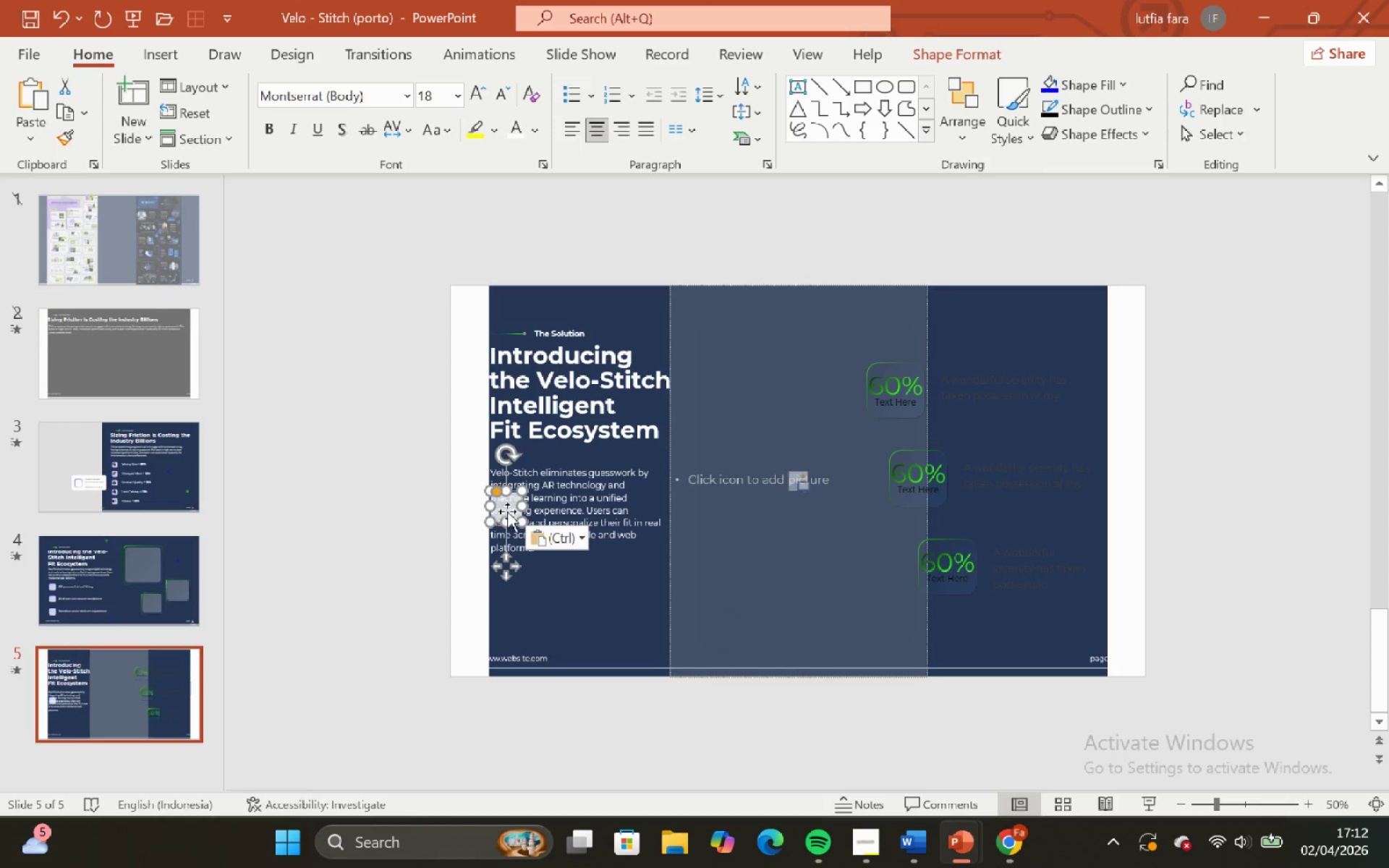 
left_click_drag(start_coordinate=[507, 511], to_coordinate=[876, 399])
 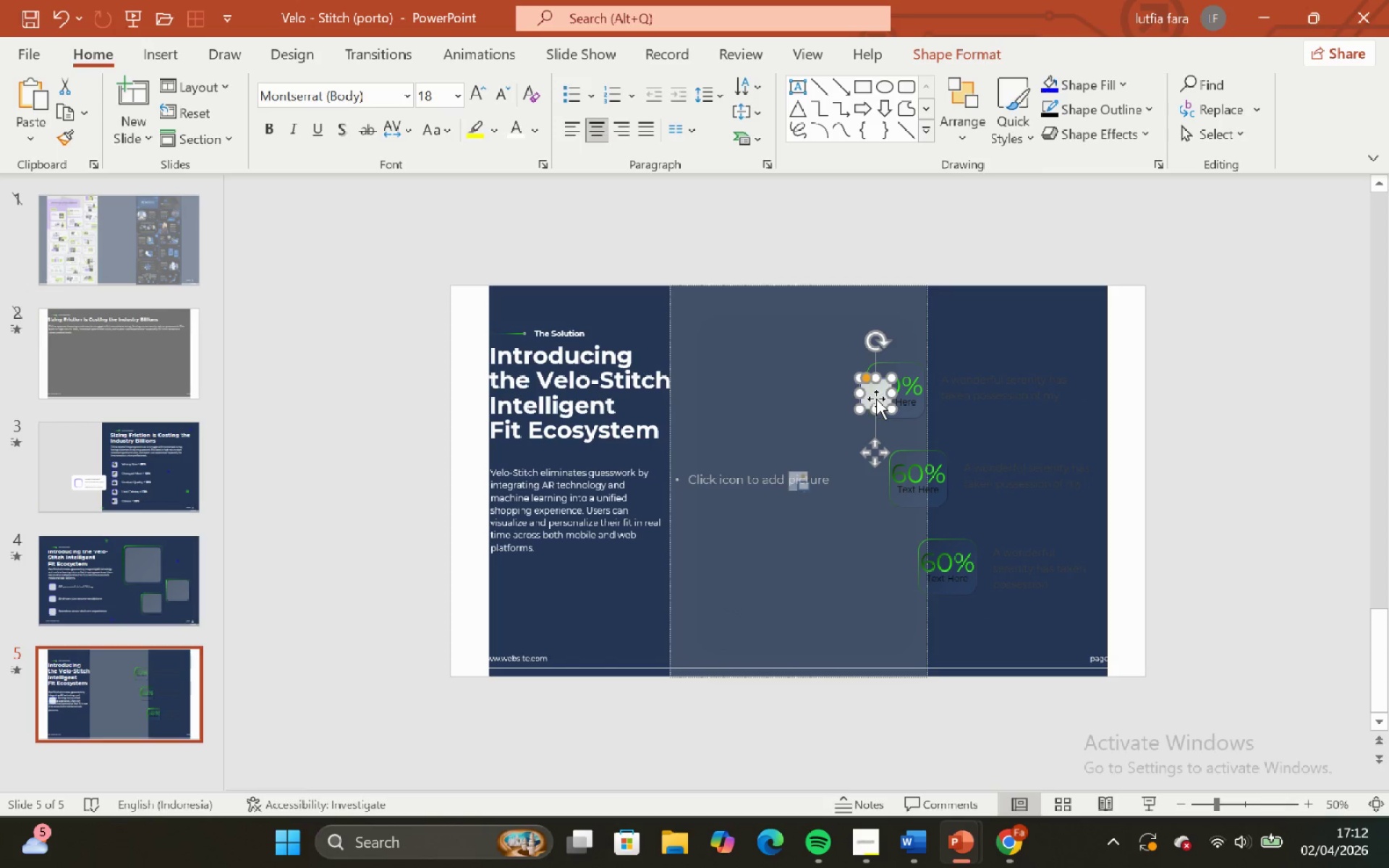 
hold_key(key=ControlLeft, duration=0.77)
hold_key(key=ShiftLeft, duration=0.67)
scroll: coordinate [876, 399], scroll_direction: up, amount: 7.0
 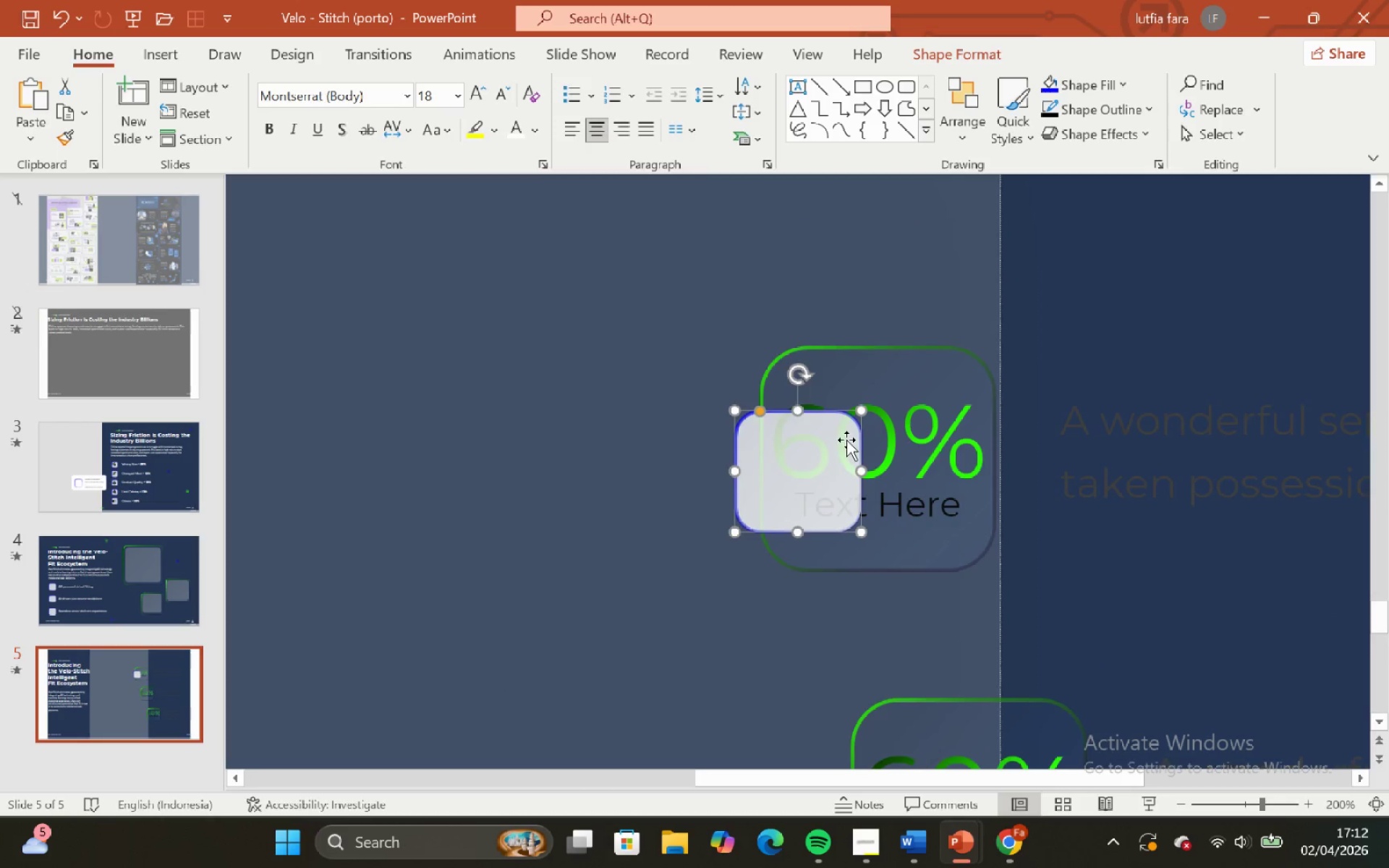 
hold_key(key=ControlLeft, duration=0.72)
hold_key(key=ShiftLeft, duration=0.67)
scroll: coordinate [854, 439], scroll_direction: down, amount: 5.0
 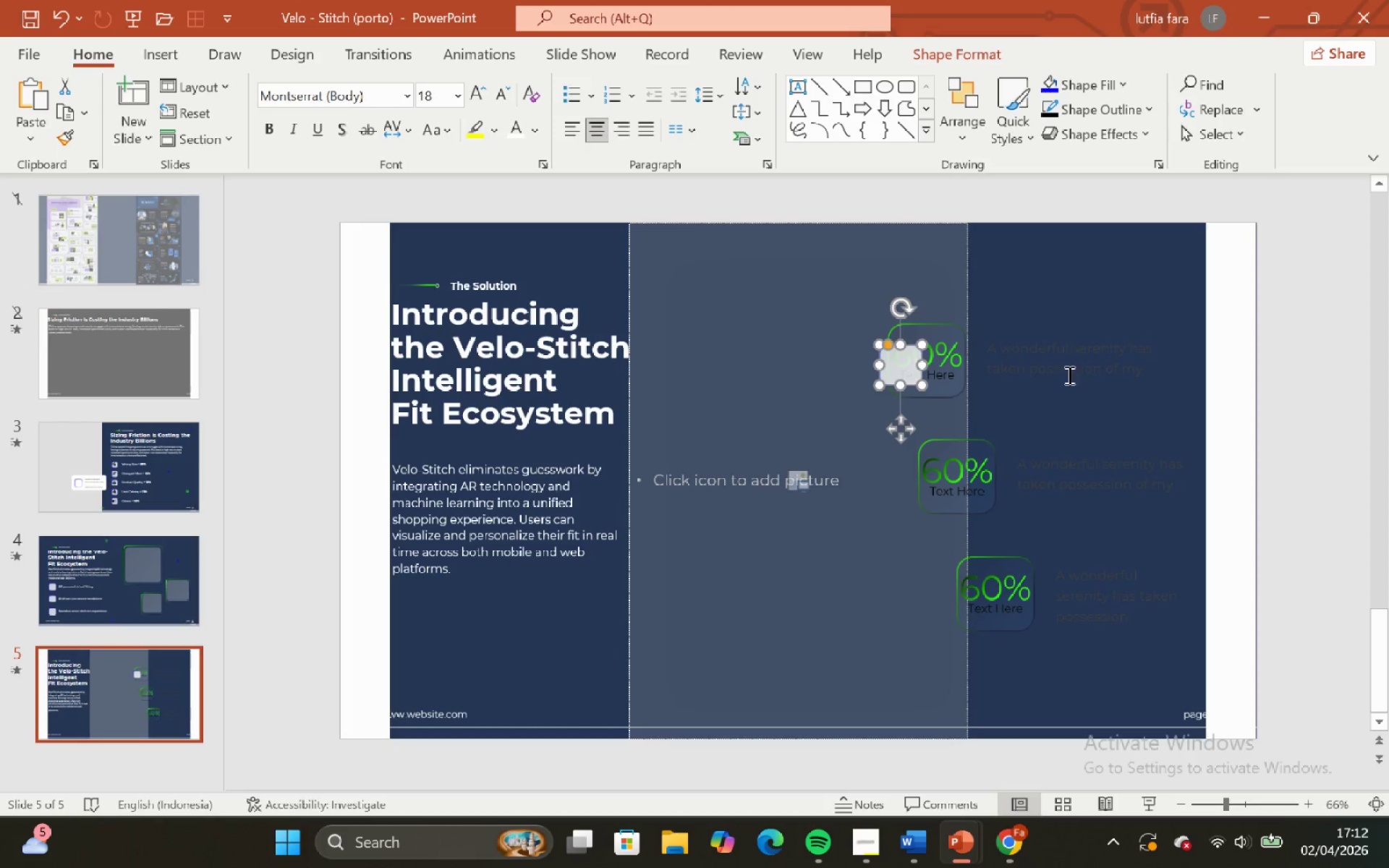 
left_click([1072, 347])
 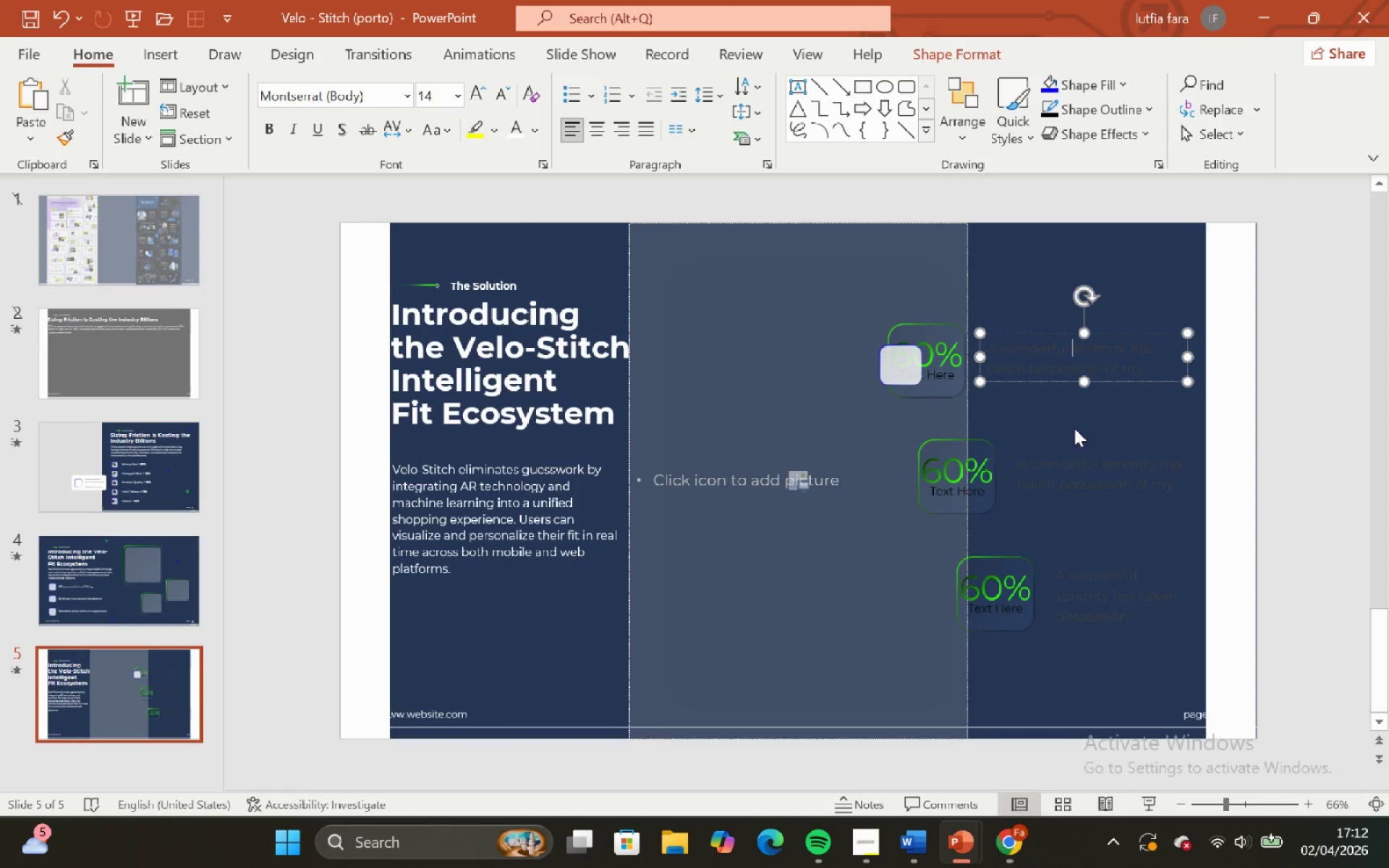 
hold_key(key=ShiftLeft, duration=0.81)
double_click([1079, 464])
 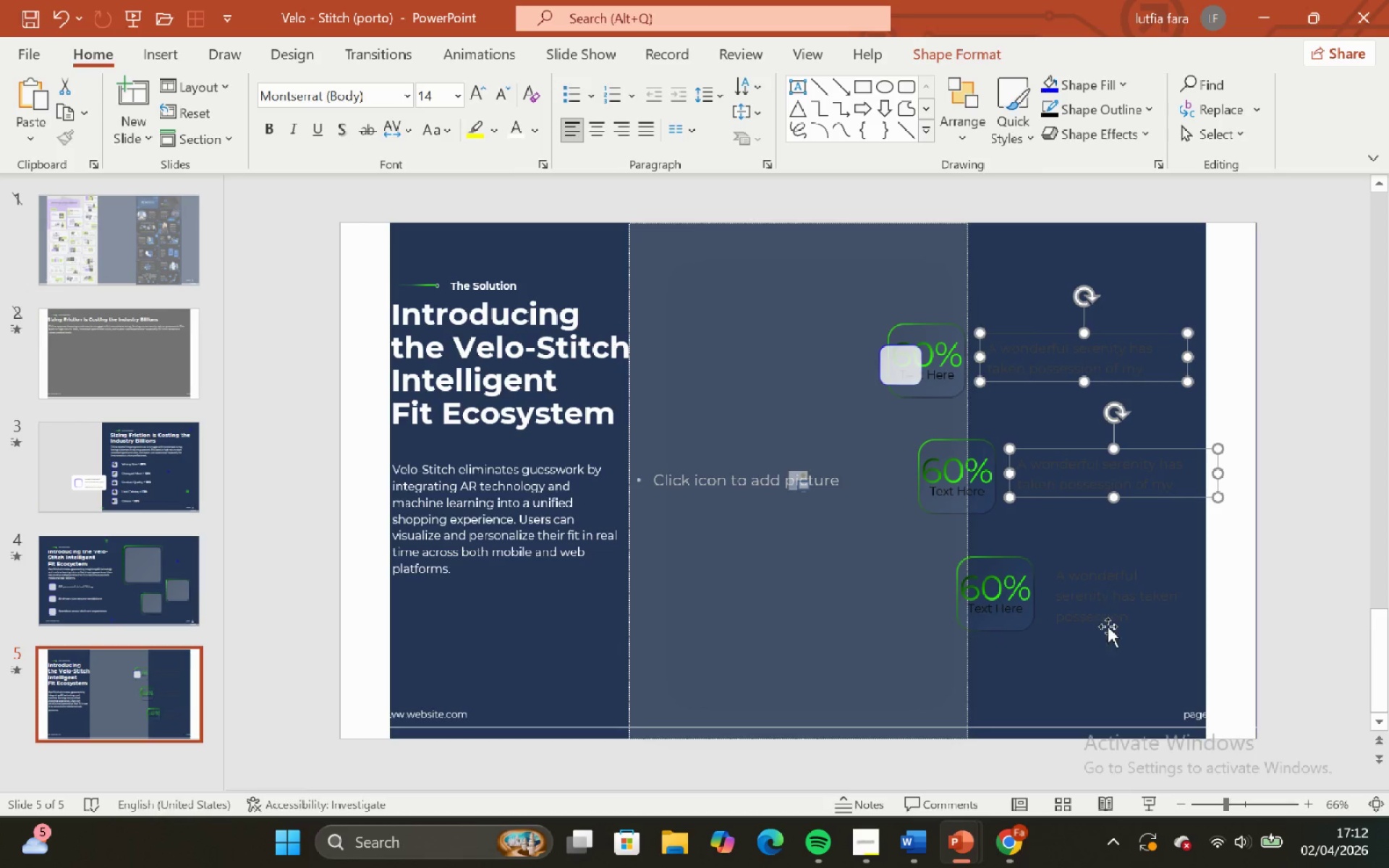 
triple_click([1108, 626])
 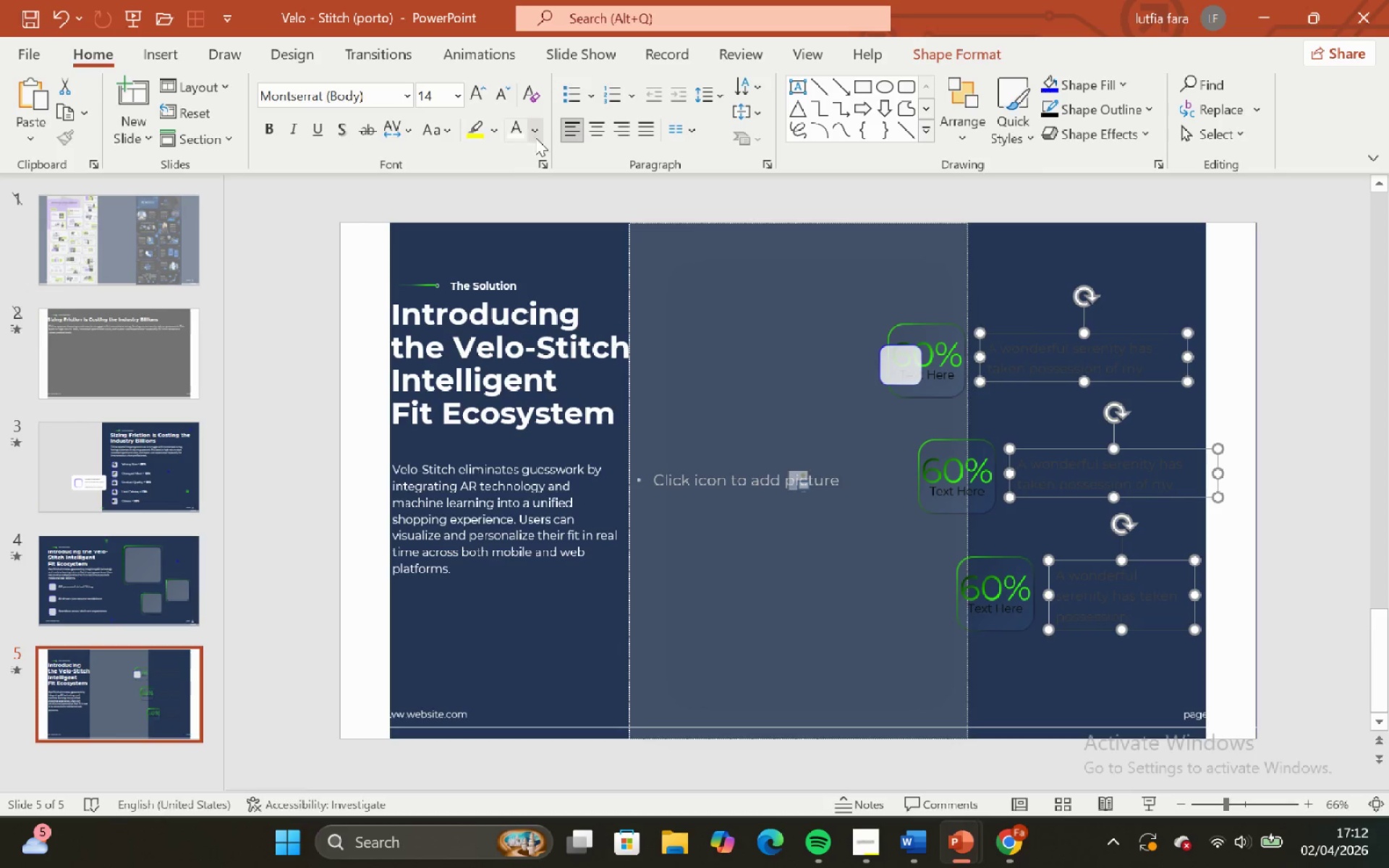 
left_click([517, 134])
 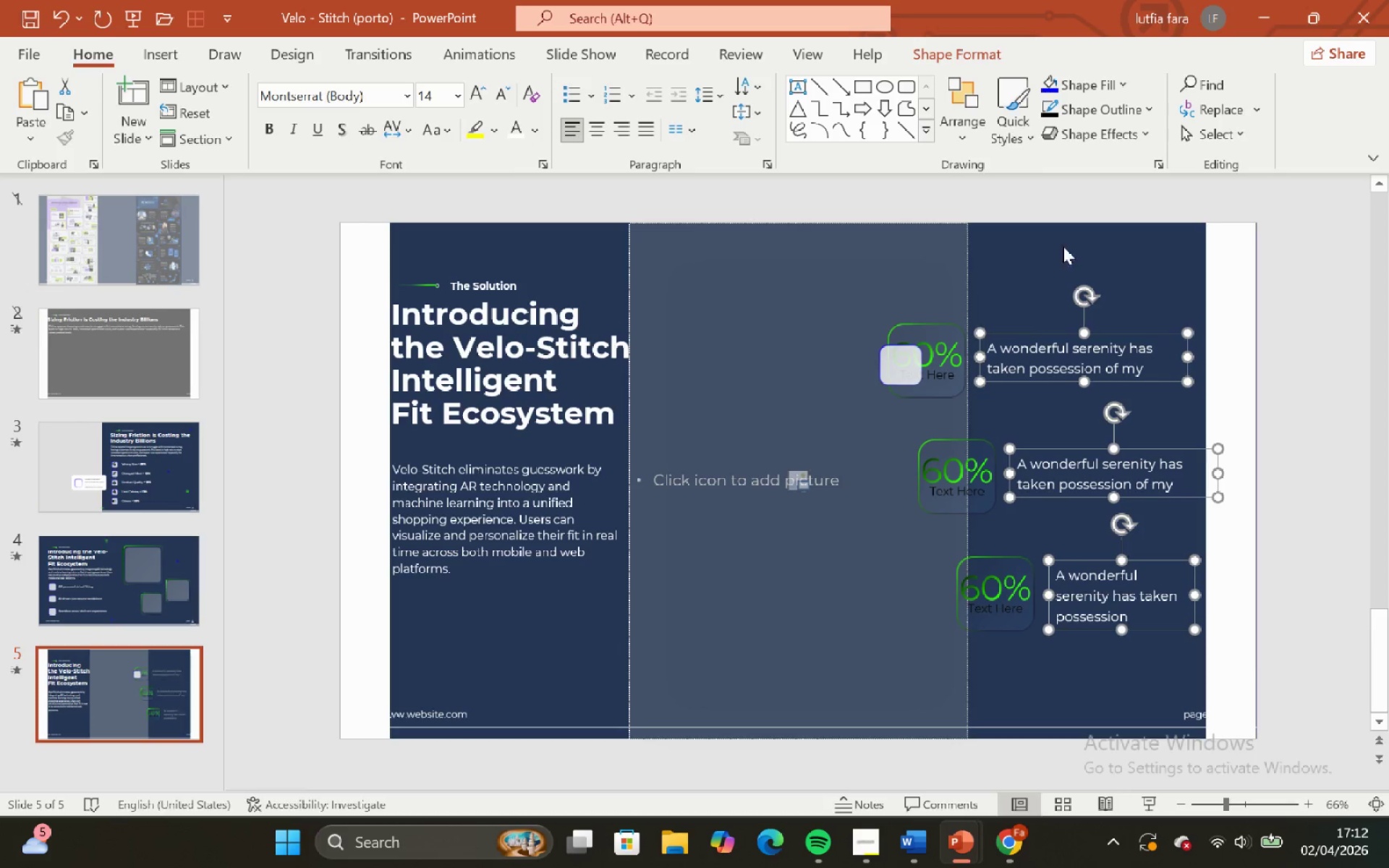 
left_click([1117, 234])
 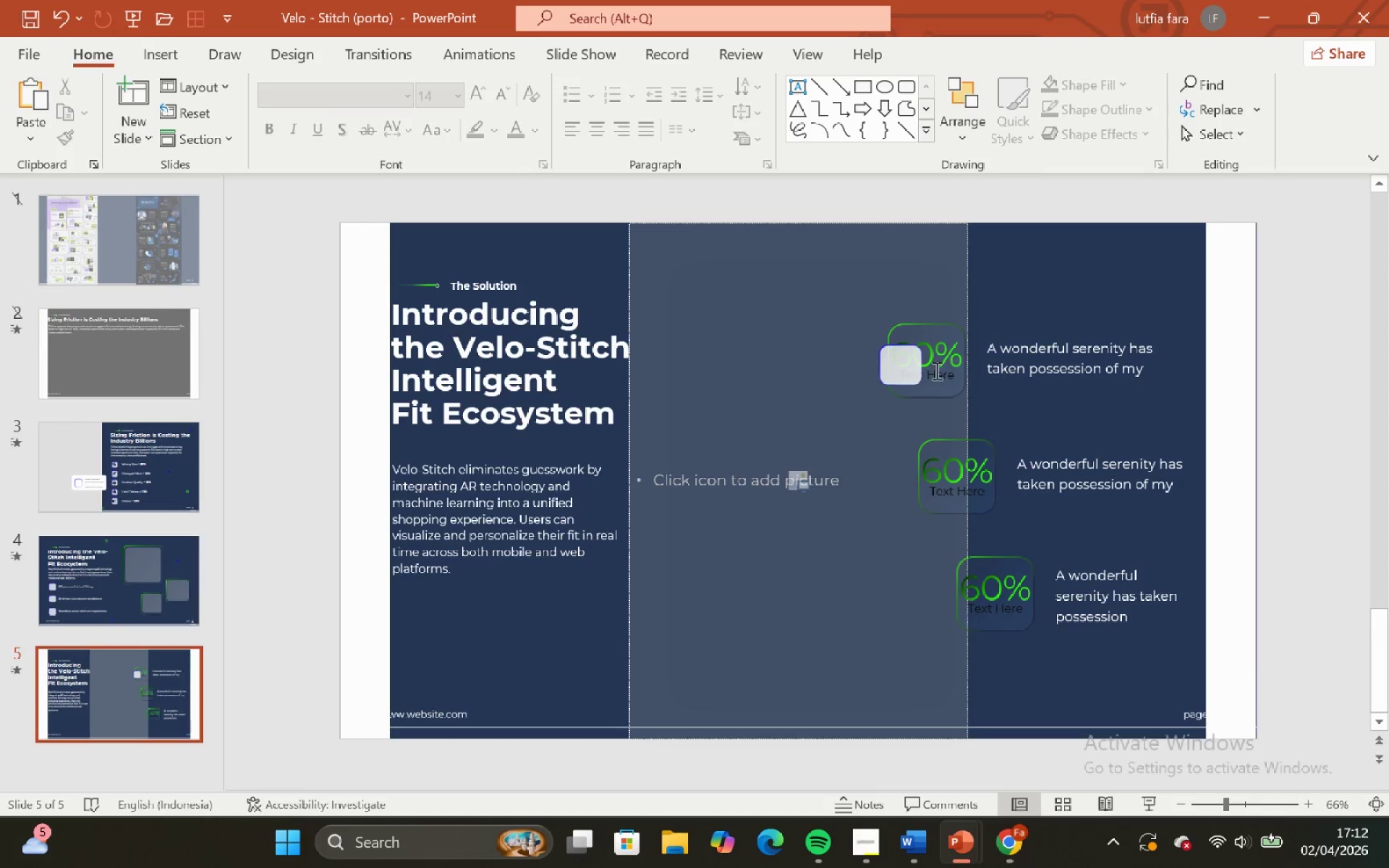 
left_click([894, 369])
 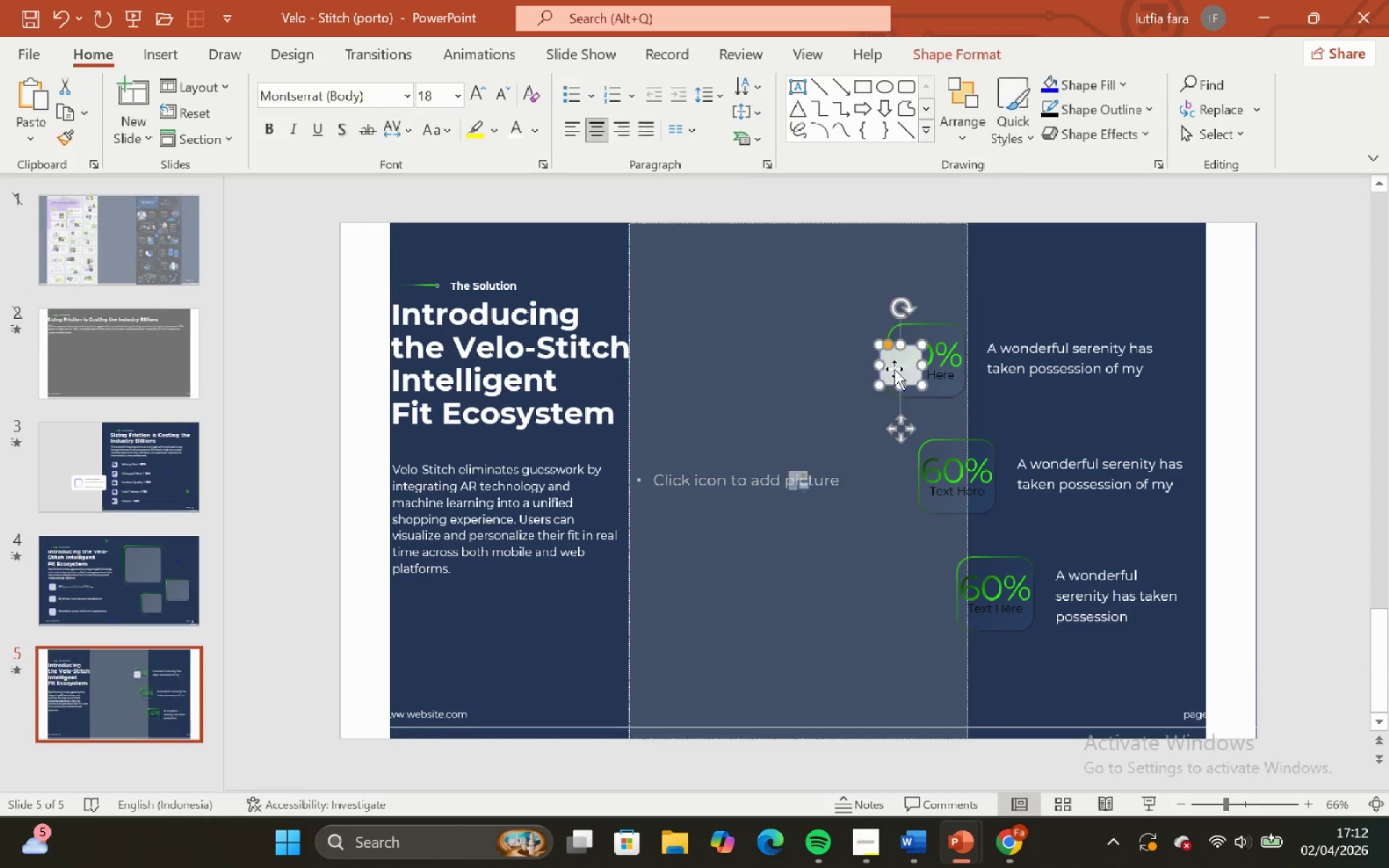 
hold_key(key=ShiftLeft, duration=1.34)
hold_key(key=ControlLeft, duration=1.33)
scroll: coordinate [894, 369], scroll_direction: up, amount: 7.0
 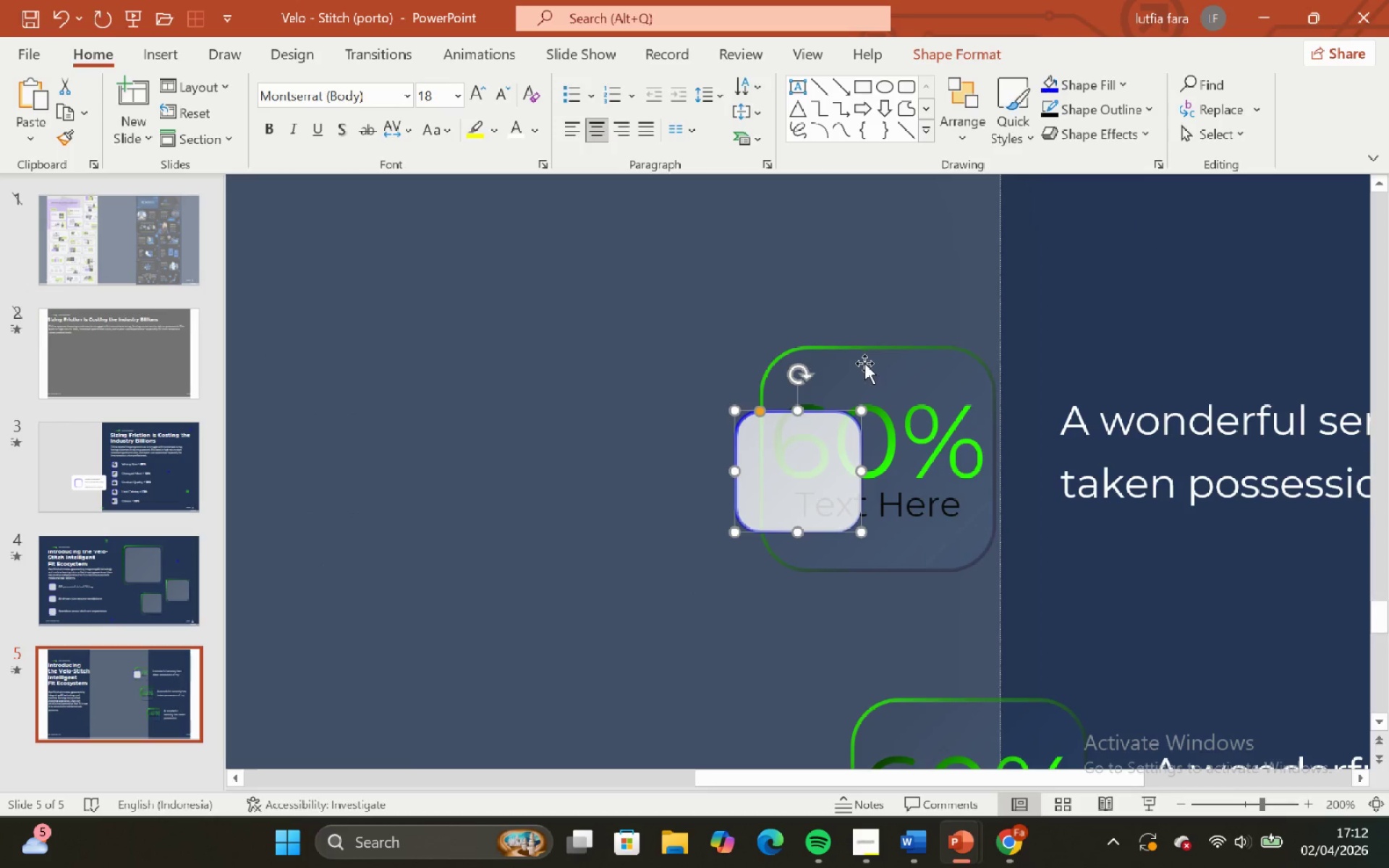 
hold_key(key=ShiftLeft, duration=2.86)
 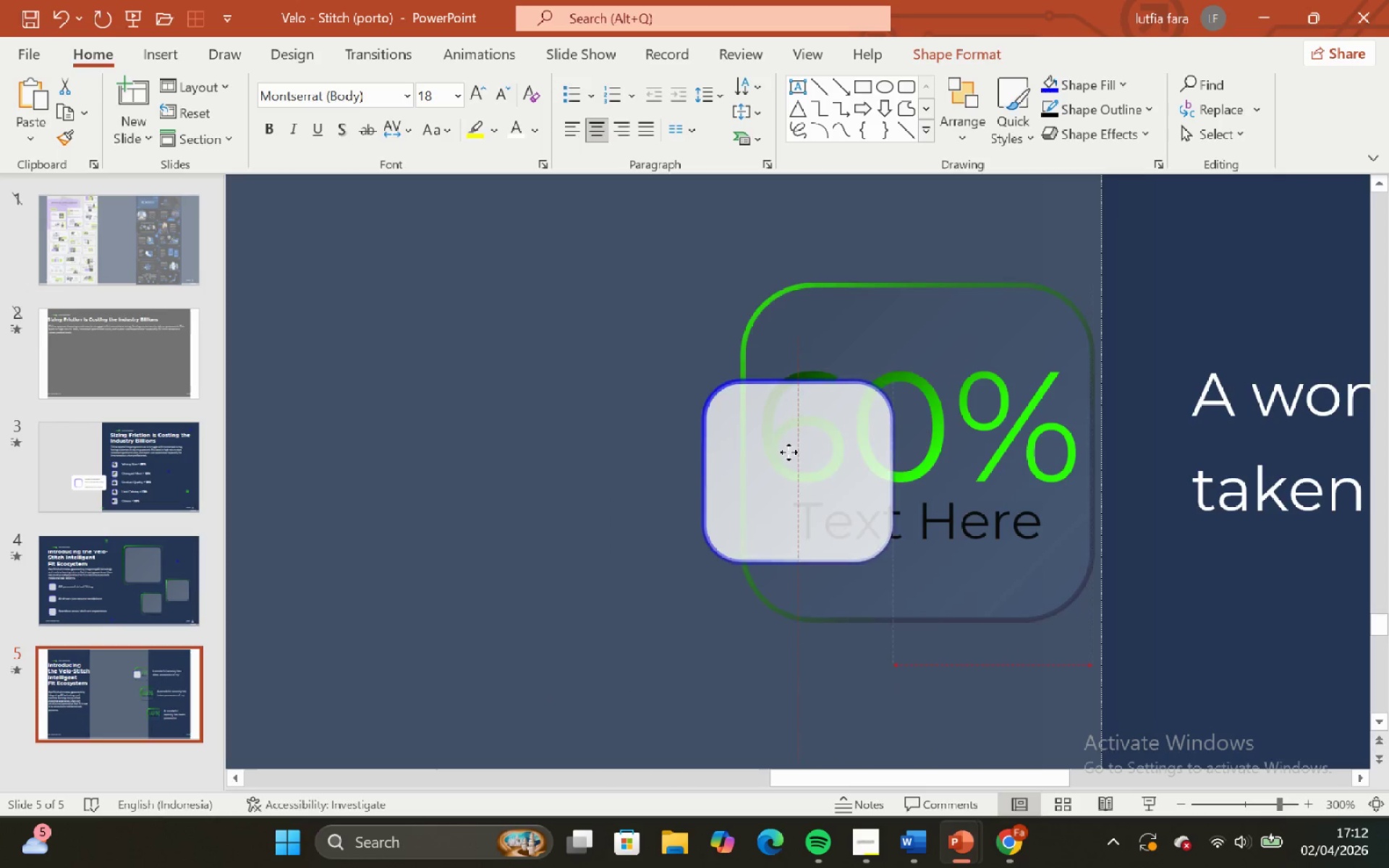 
hold_key(key=ControlLeft, duration=1.5)
 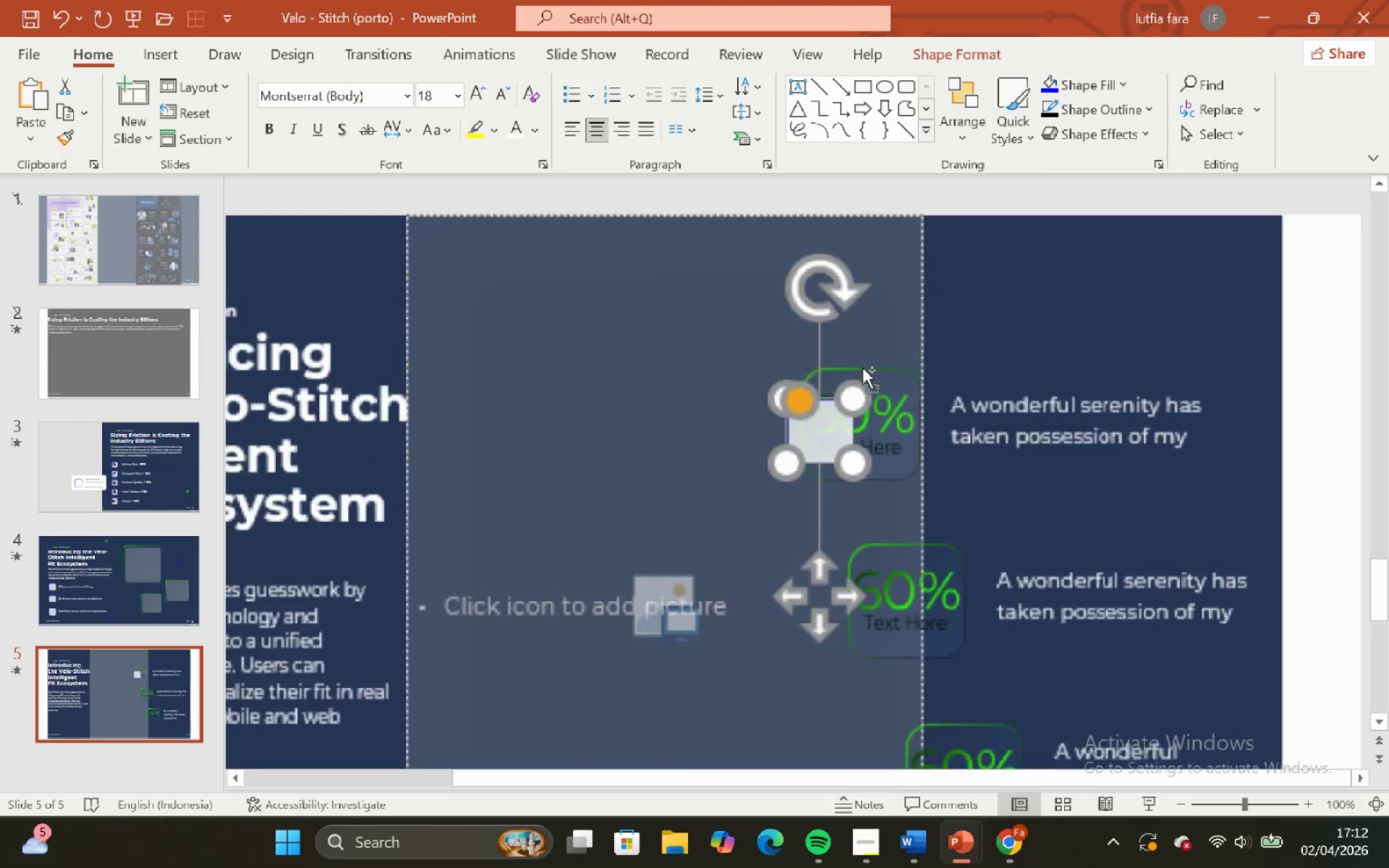 
hold_key(key=ControlLeft, duration=1.38)
 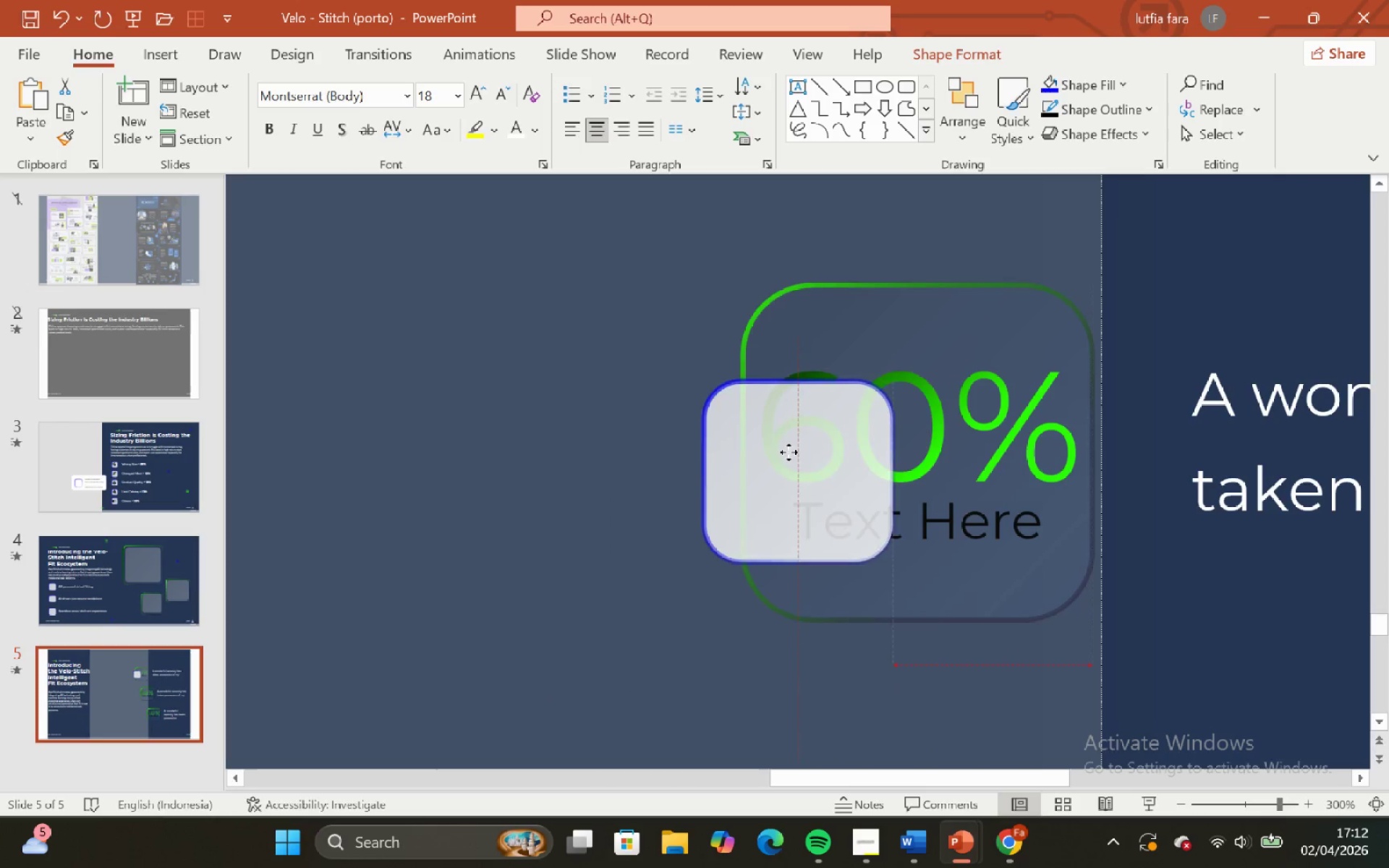 
hold_key(key=ControlLeft, duration=13.31)
 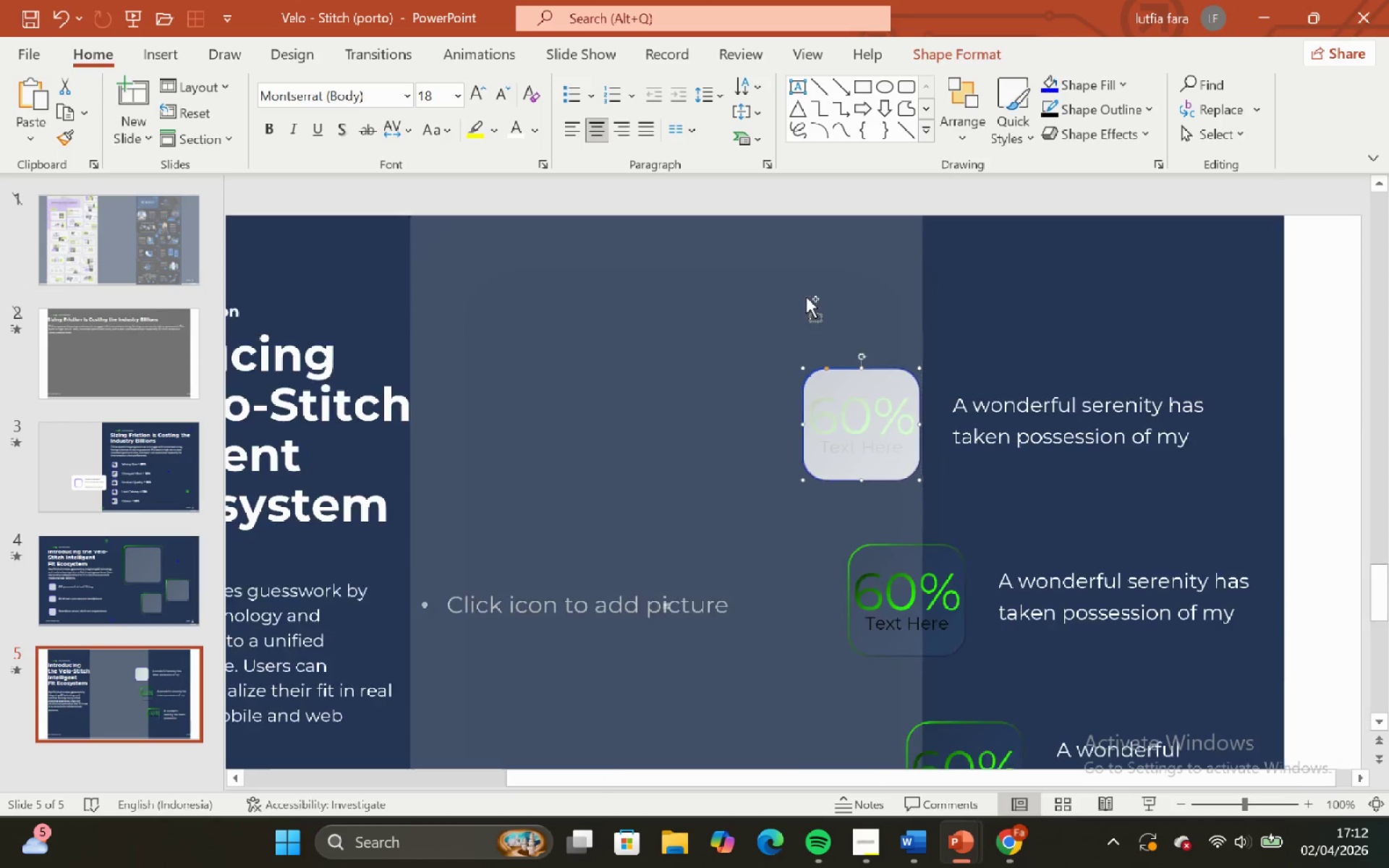 
scroll: coordinate [874, 375], scroll_direction: up, amount: 2.0
 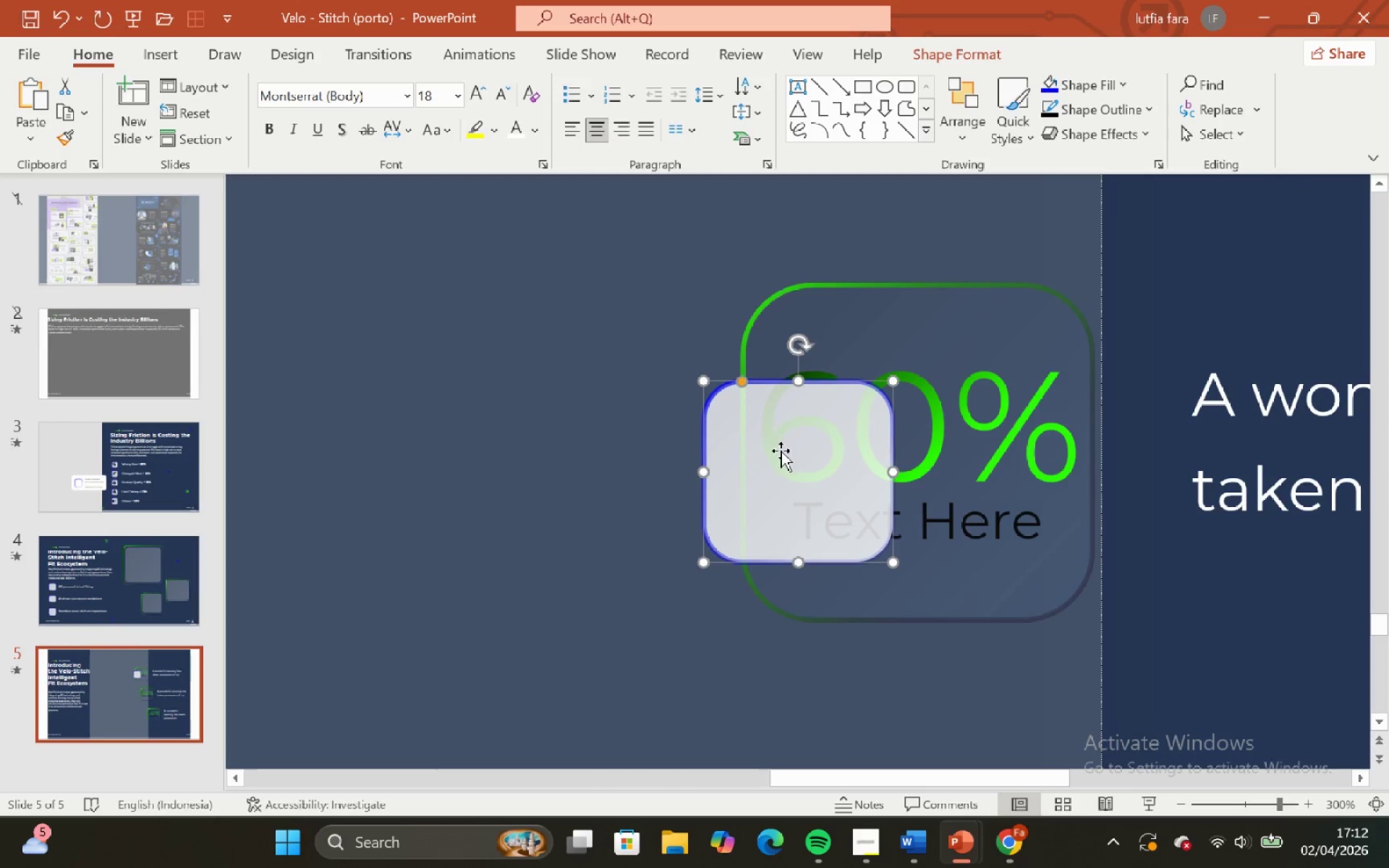 
left_click_drag(start_coordinate=[783, 454], to_coordinate=[823, 373])
 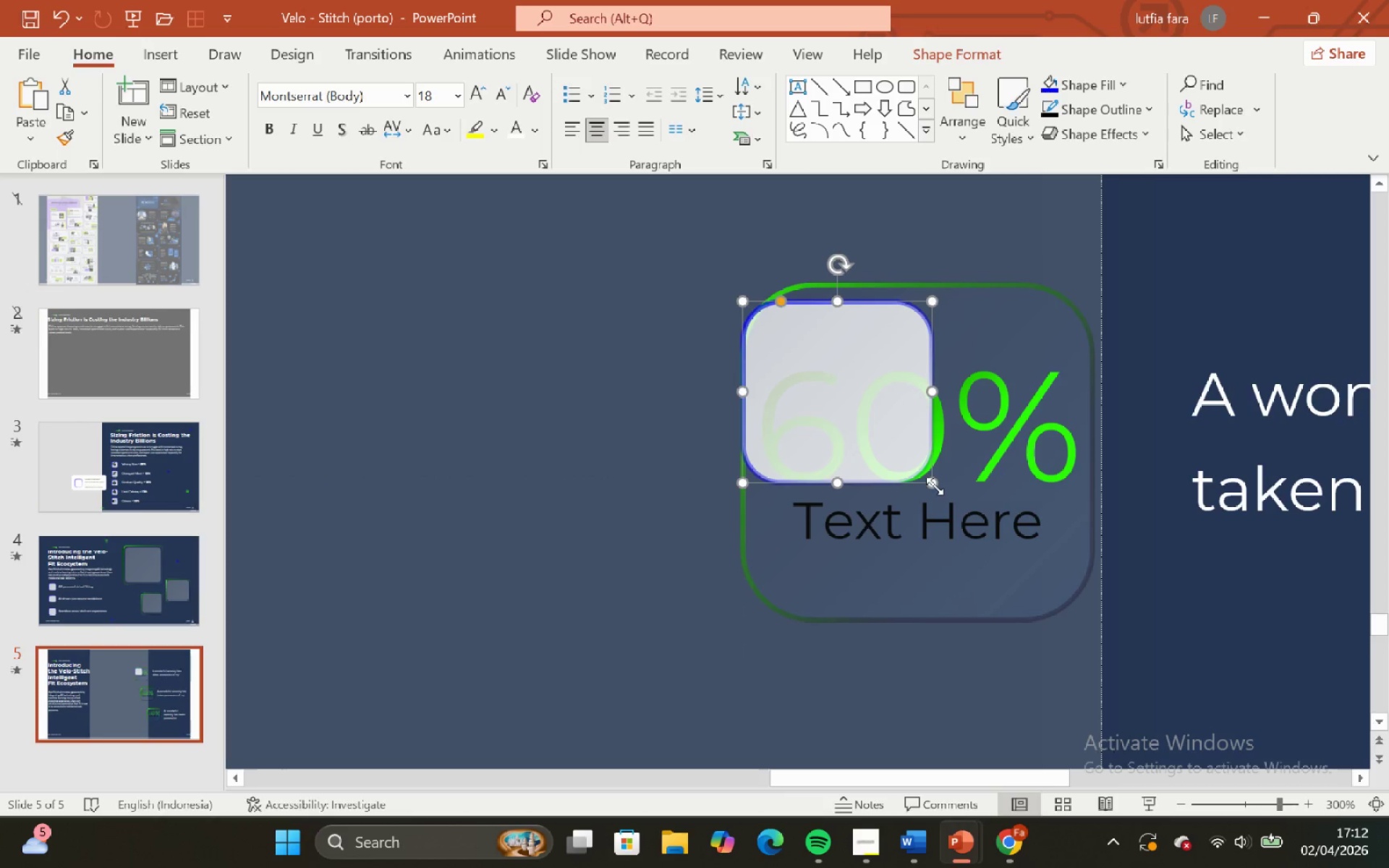 
left_click_drag(start_coordinate=[935, 486], to_coordinate=[1063, 614])
 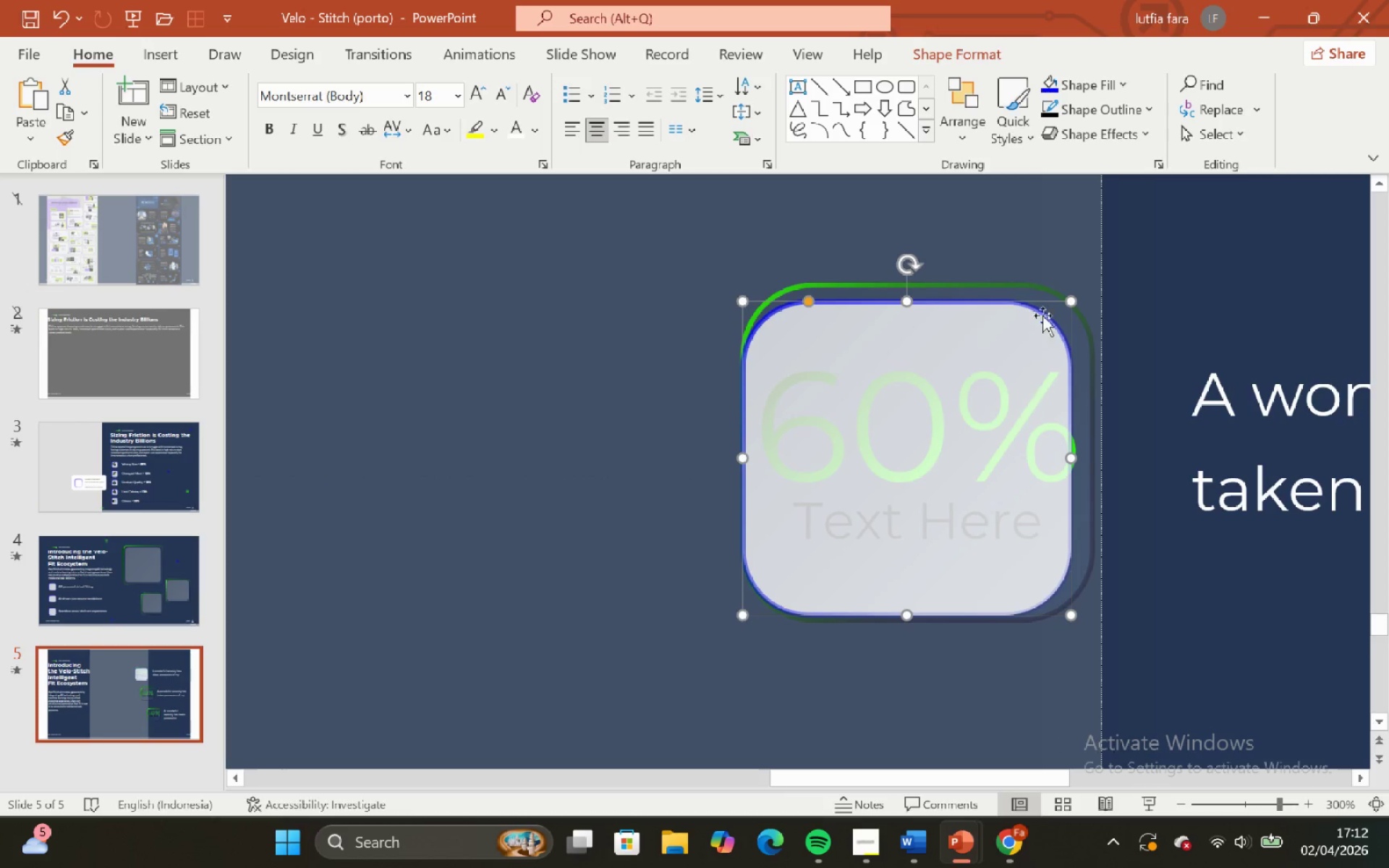 
hold_key(key=ShiftLeft, duration=1.51)
 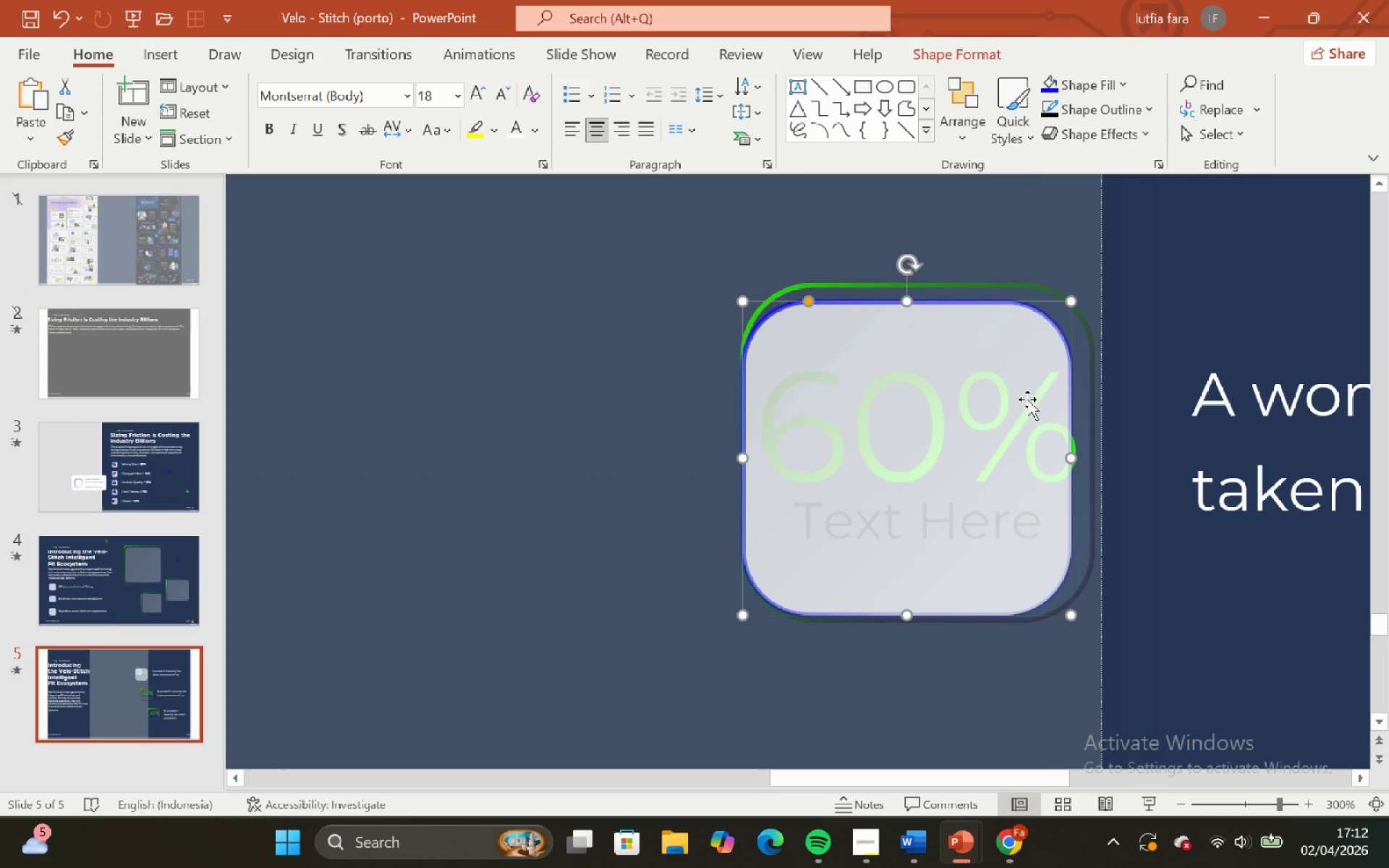 
key(Shift+ShiftLeft)
 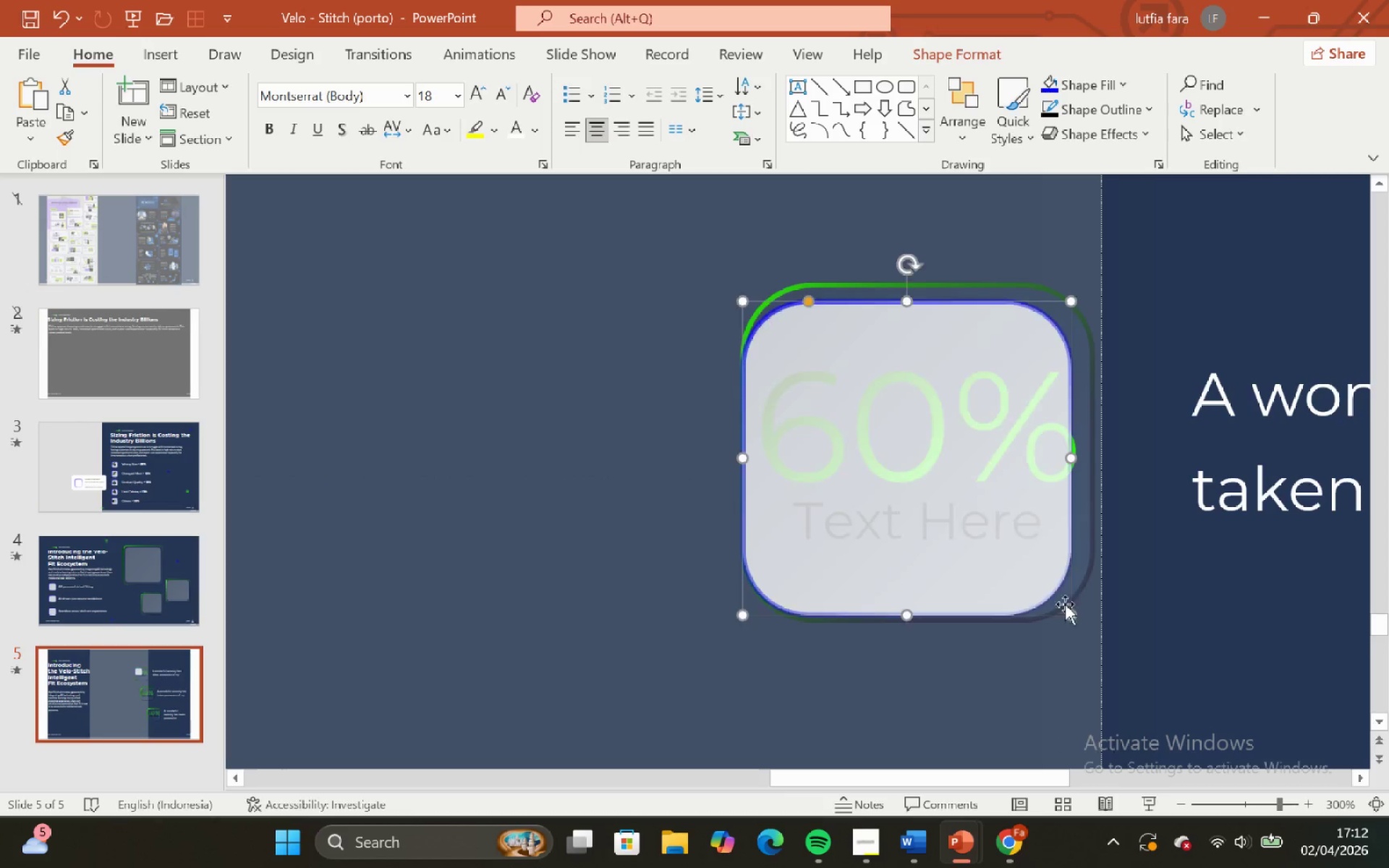 
key(Shift+ShiftLeft)
 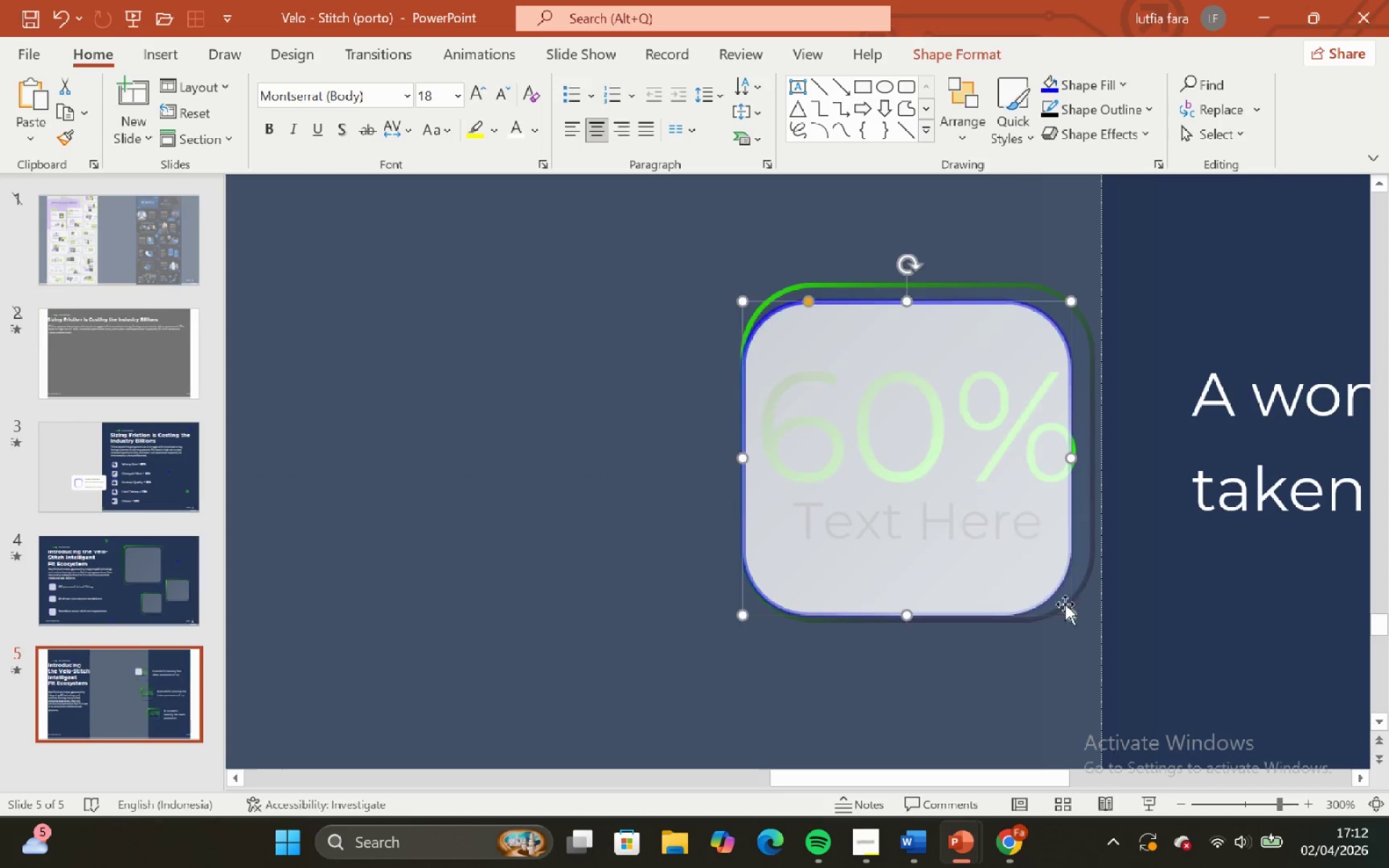 
key(Shift+ShiftLeft)
 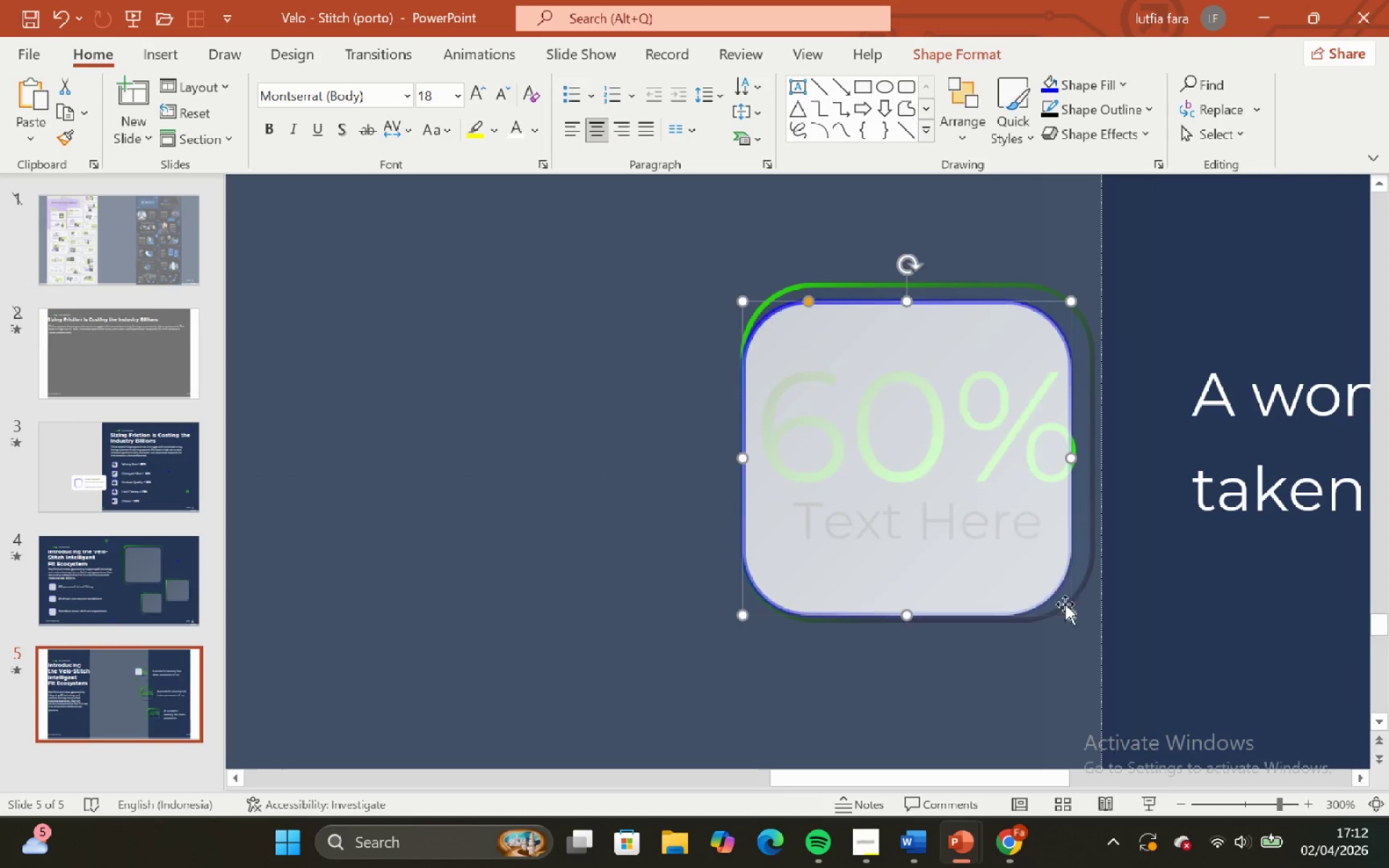 
key(Shift+ShiftLeft)
 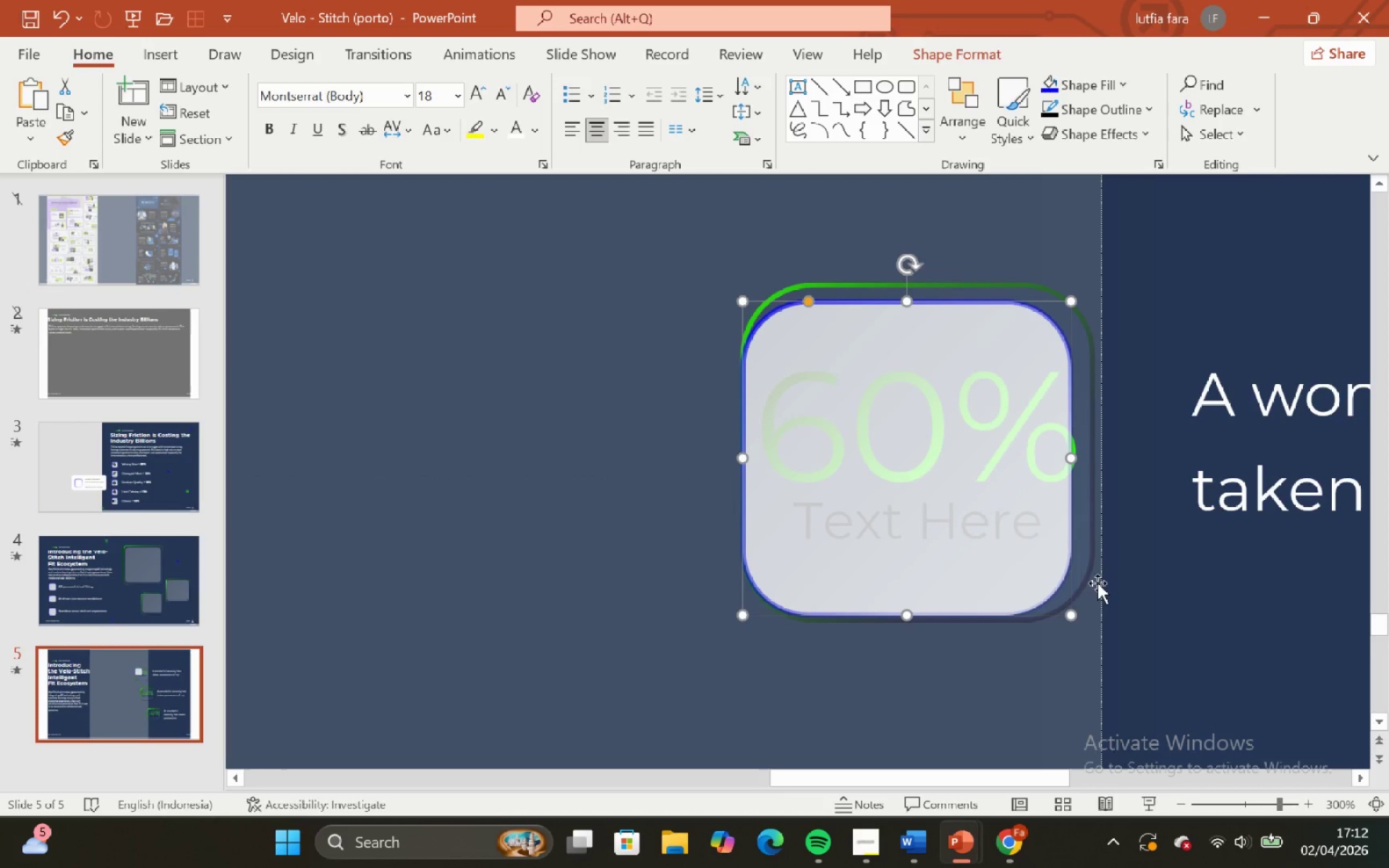 
key(Shift+ShiftLeft)
 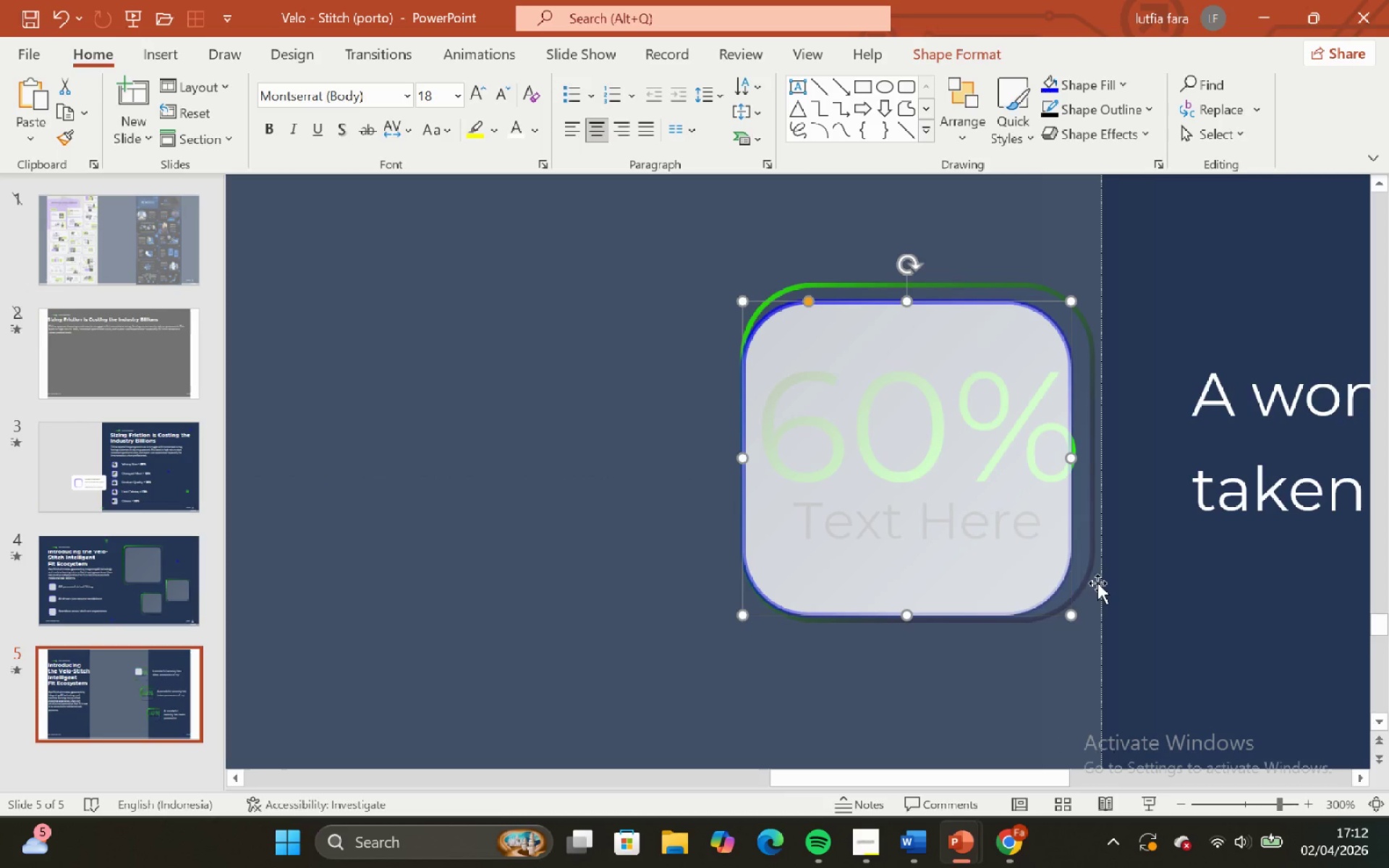 
key(Shift+ShiftLeft)
 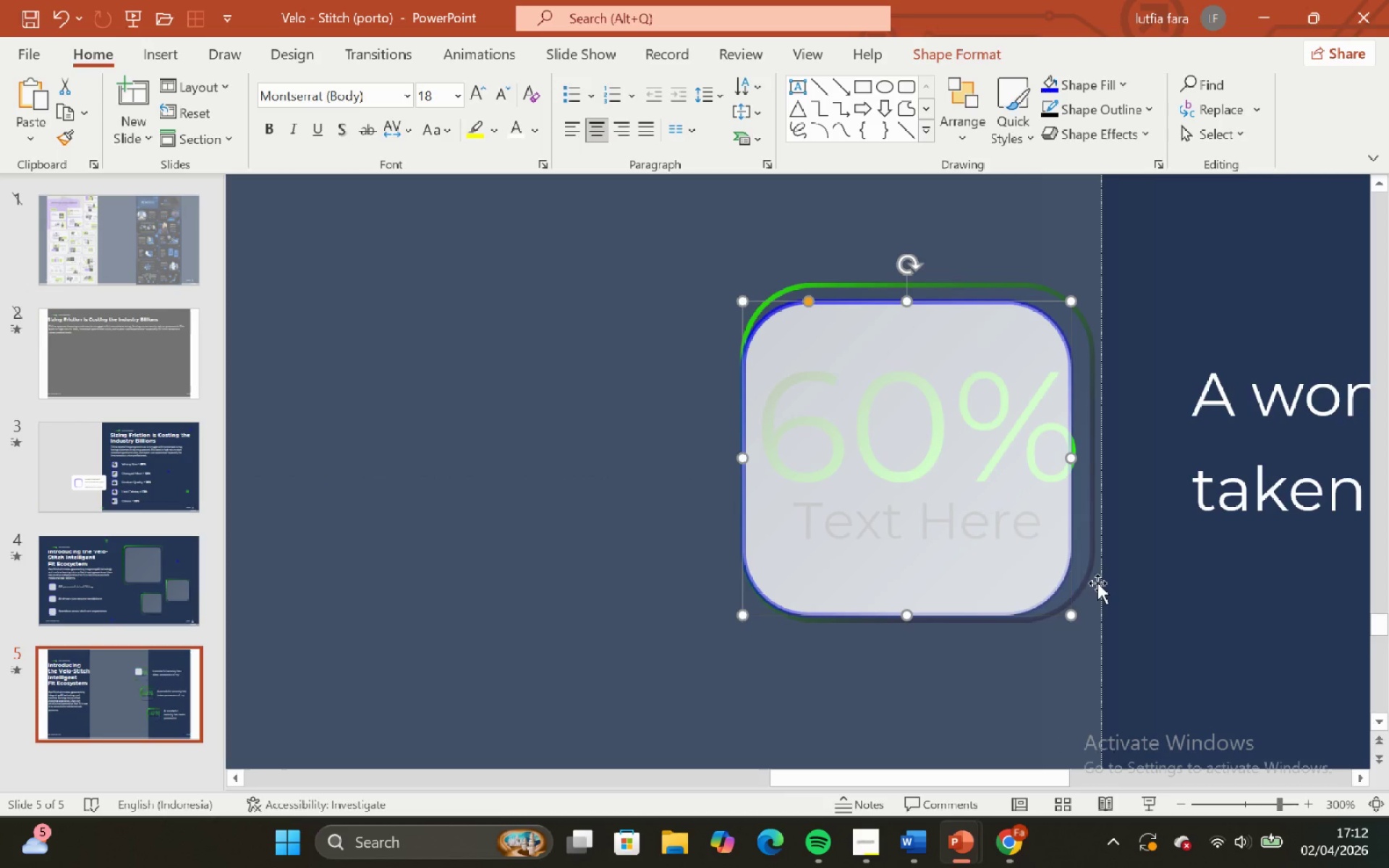 
key(Shift+ShiftLeft)
 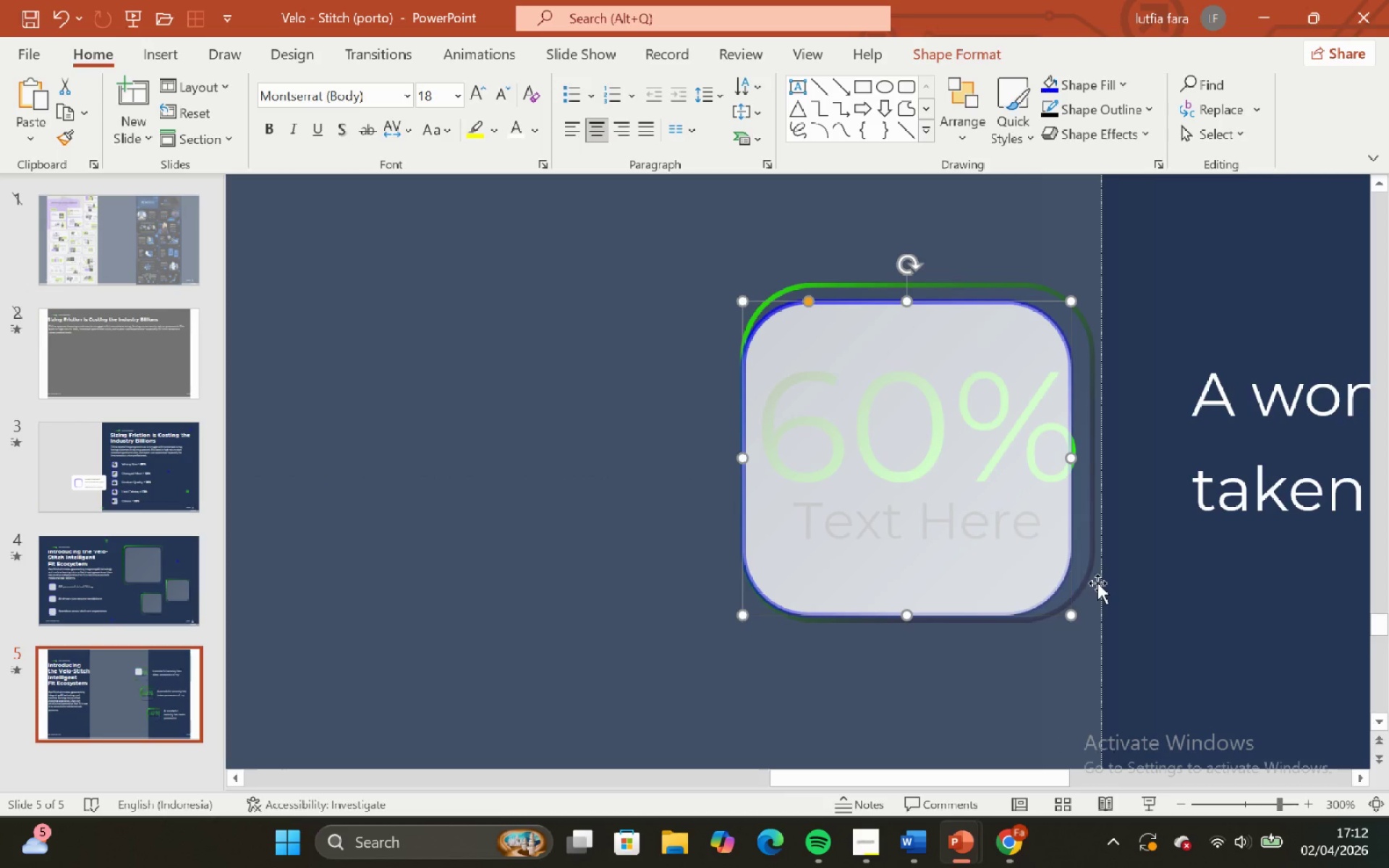 
key(Shift+ShiftLeft)
 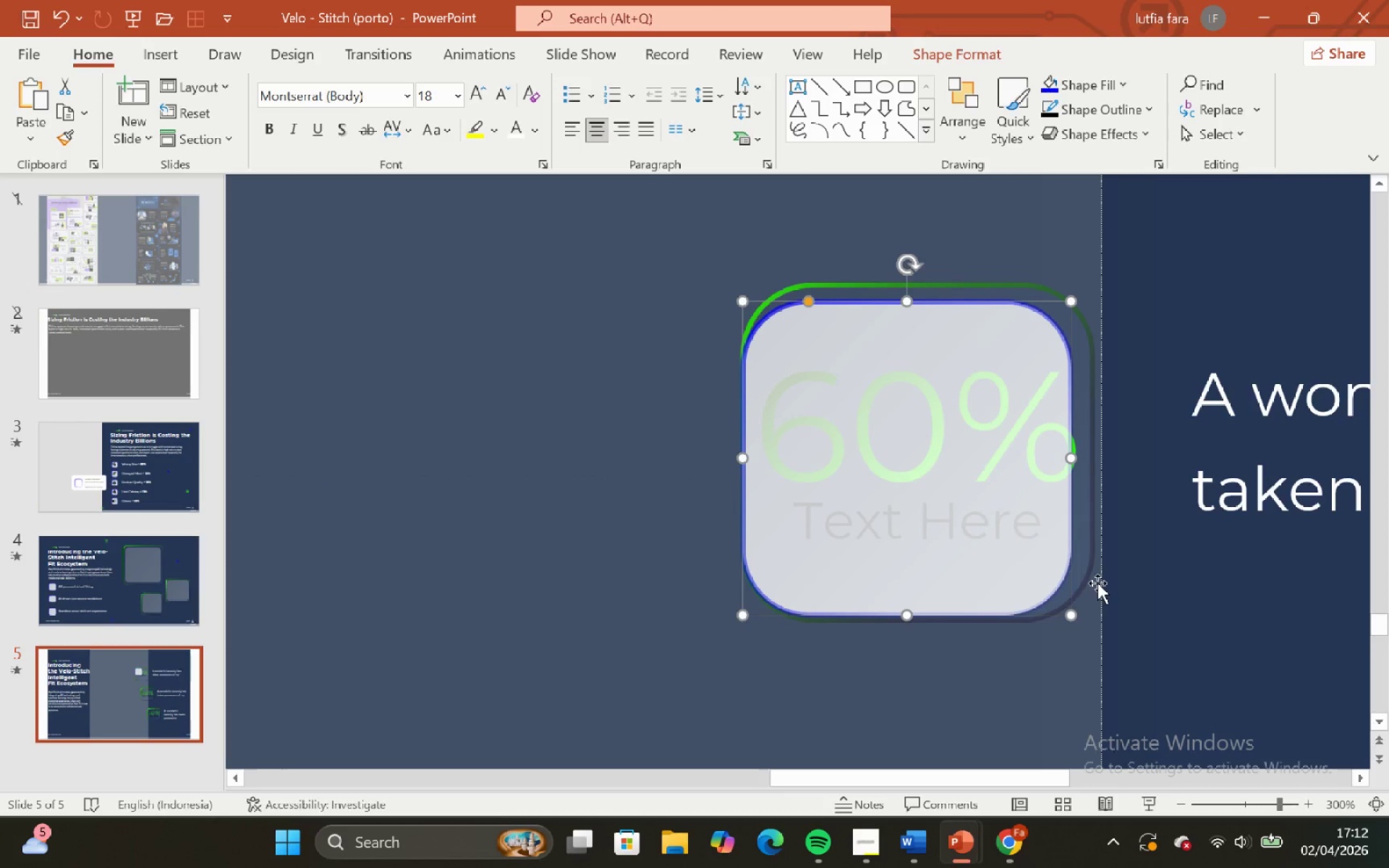 
key(Shift+ShiftLeft)
 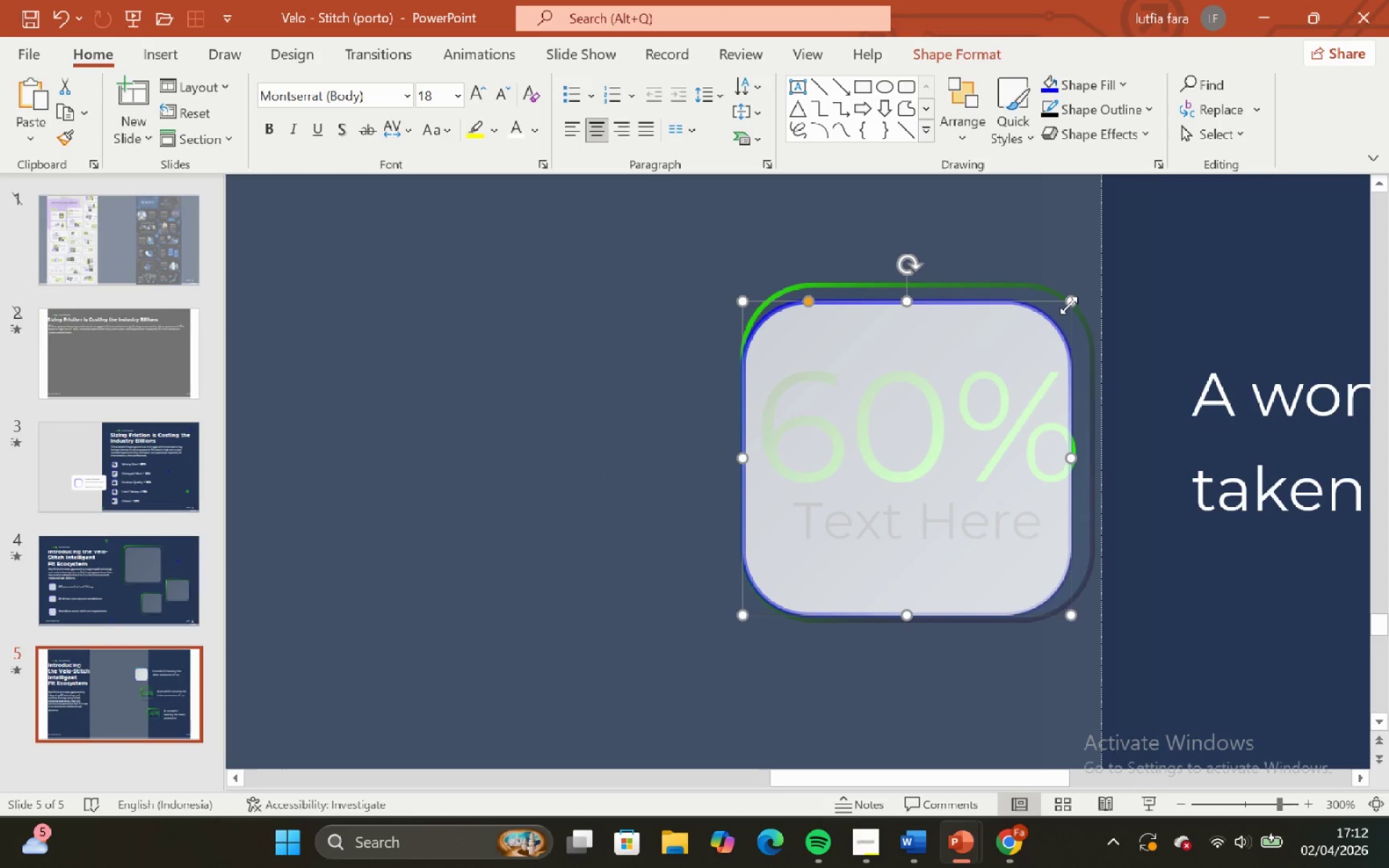 
left_click_drag(start_coordinate=[1071, 305], to_coordinate=[1087, 289])
 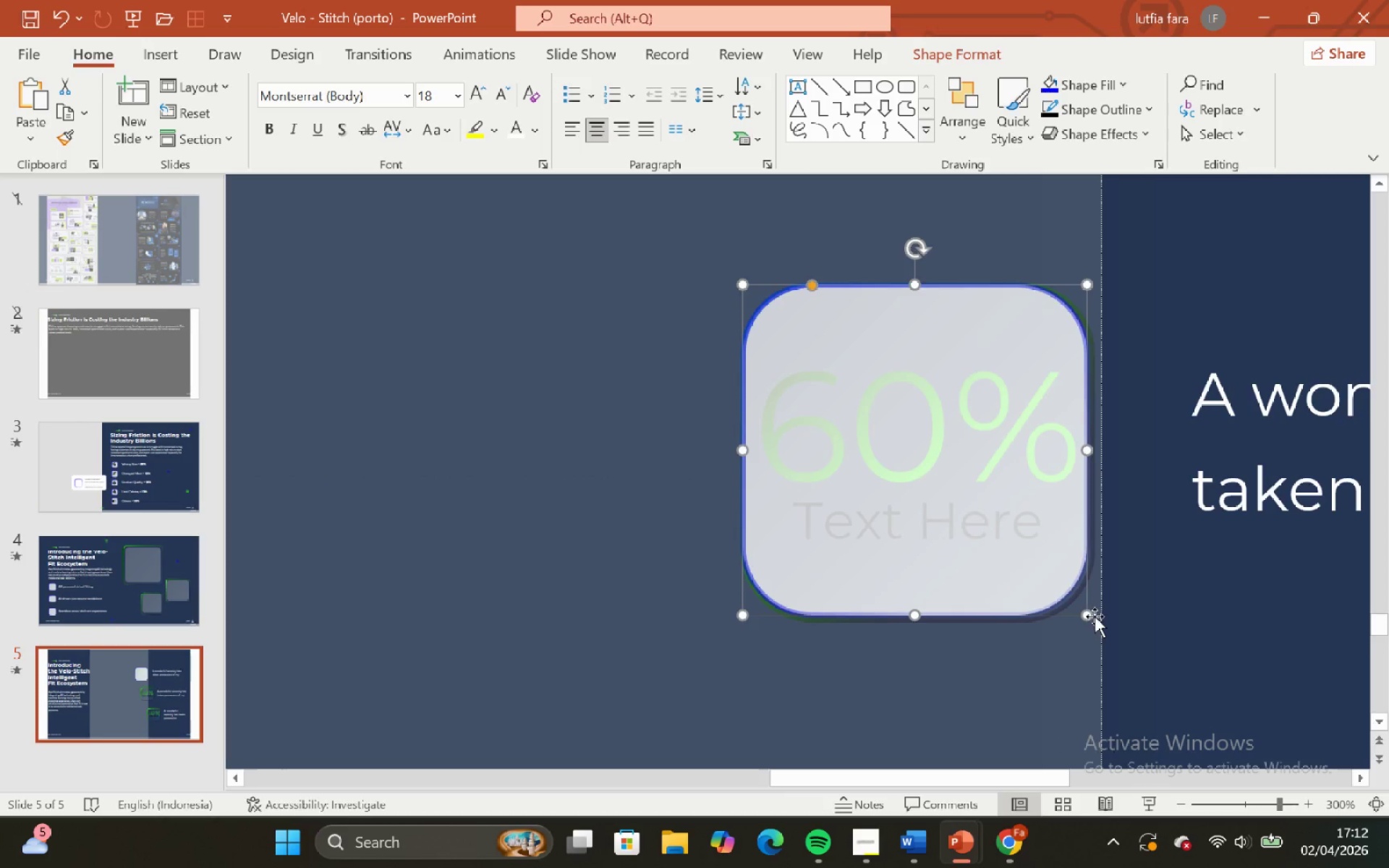 
left_click_drag(start_coordinate=[1090, 616], to_coordinate=[1097, 621])
 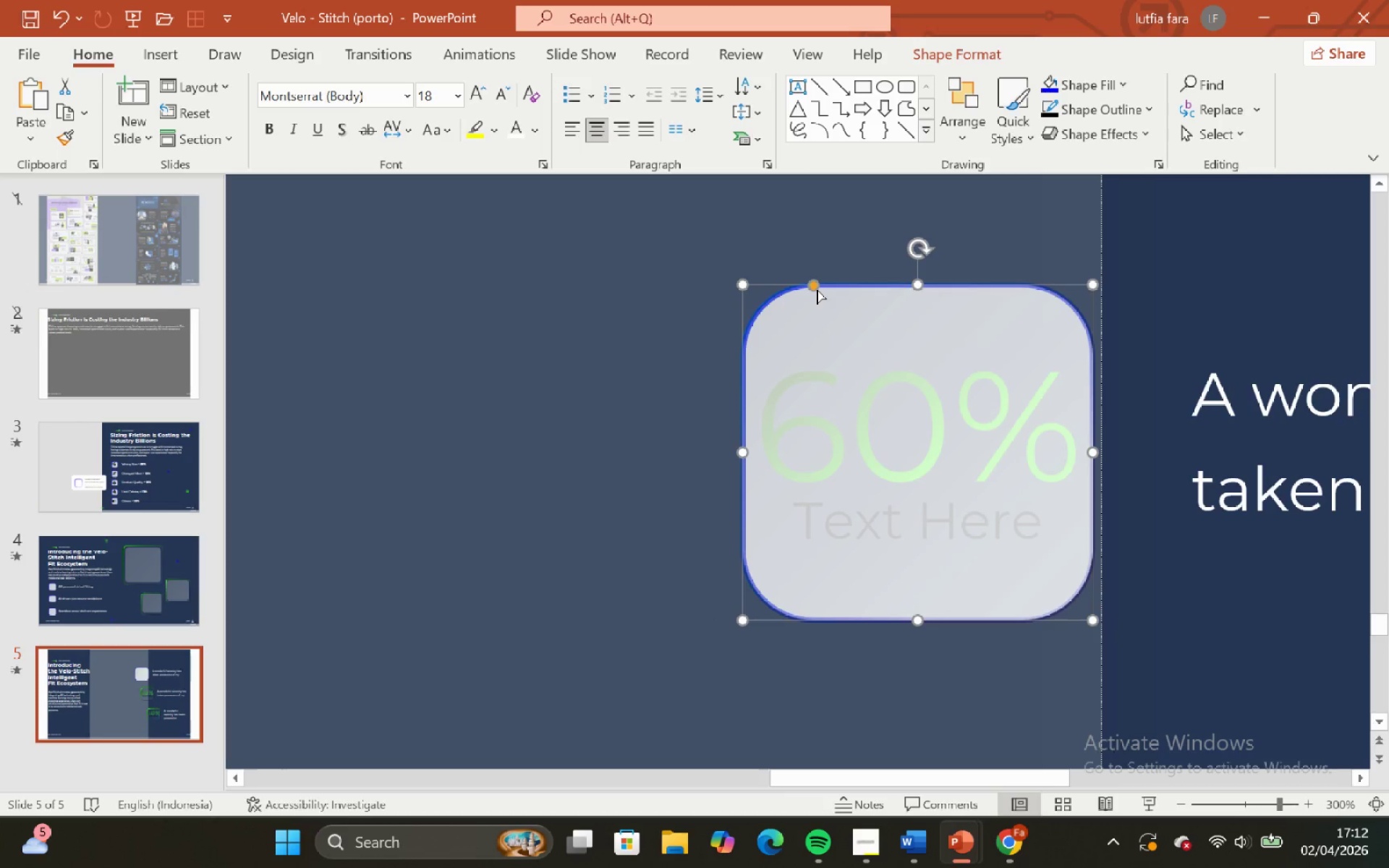 
hold_key(key=ControlLeft, duration=0.66)
hold_key(key=ShiftLeft, duration=0.53)
scroll: coordinate [816, 289], scroll_direction: down, amount: 3.0
 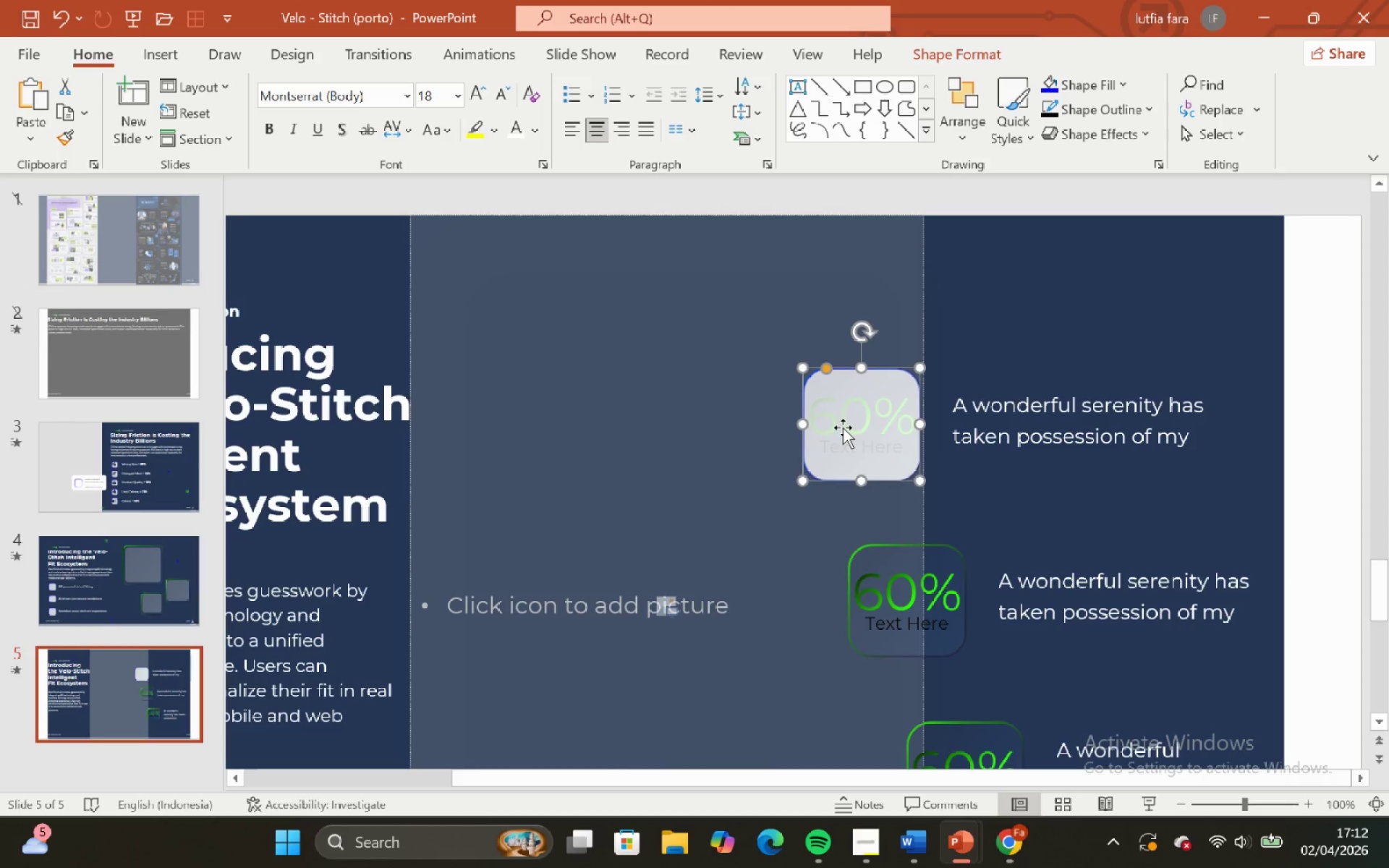 
hold_key(key=ShiftLeft, duration=3.66)
hold_key(key=ControlLeft, duration=1.5)
left_click_drag(start_coordinate=[845, 423], to_coordinate=[853, 600])
 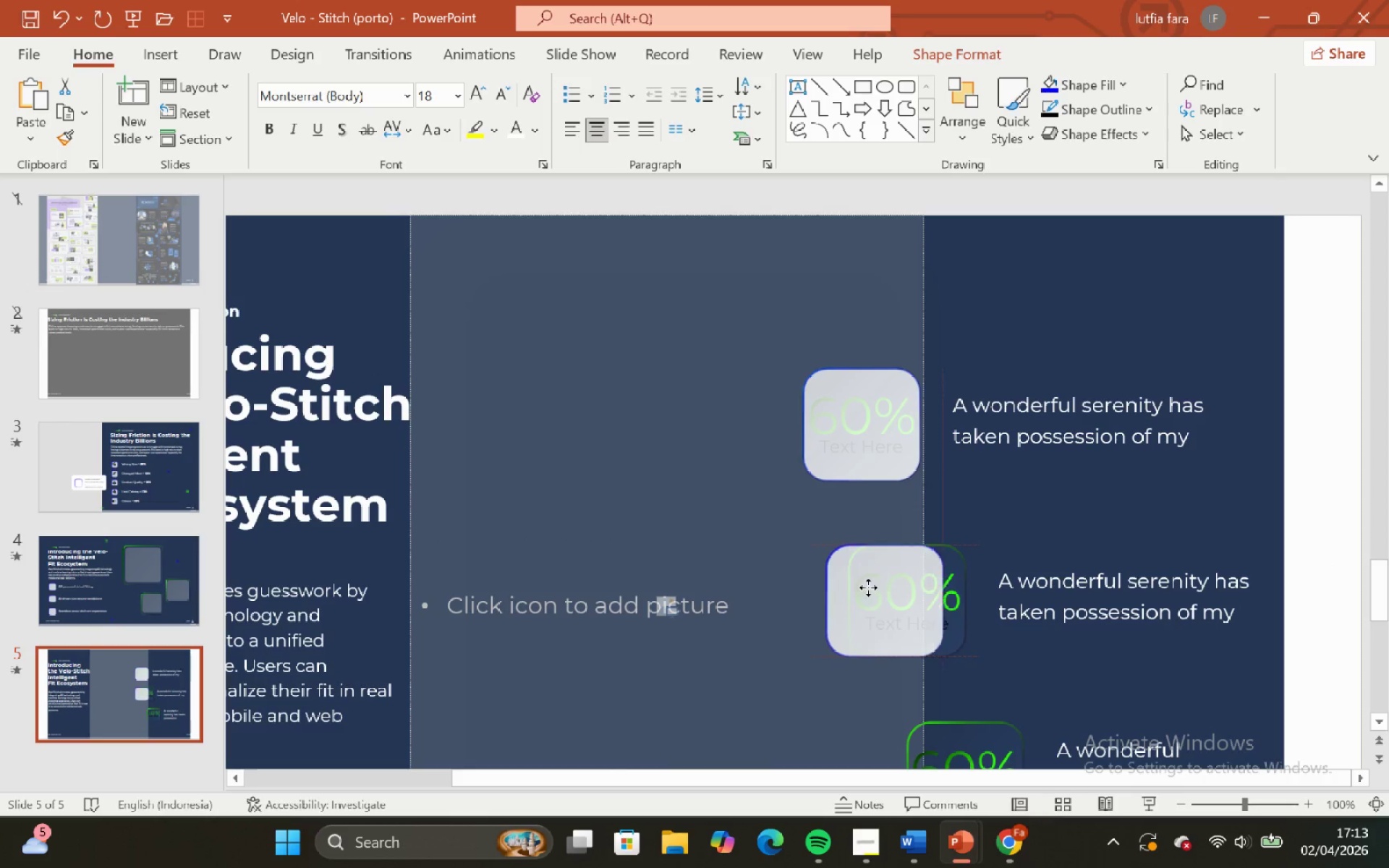 
hold_key(key=ControlLeft, duration=1.5)
 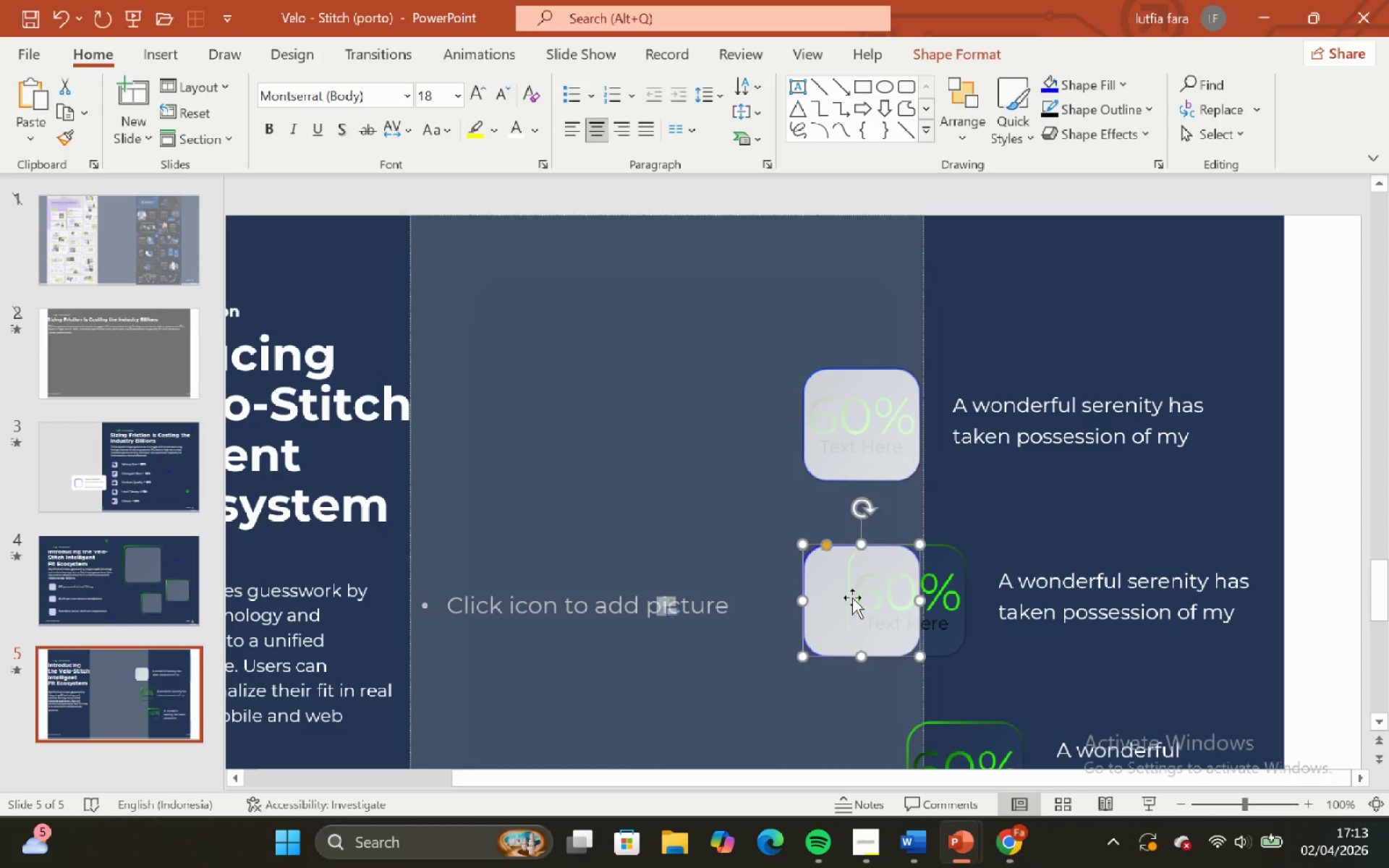 
hold_key(key=ControlLeft, duration=0.67)
 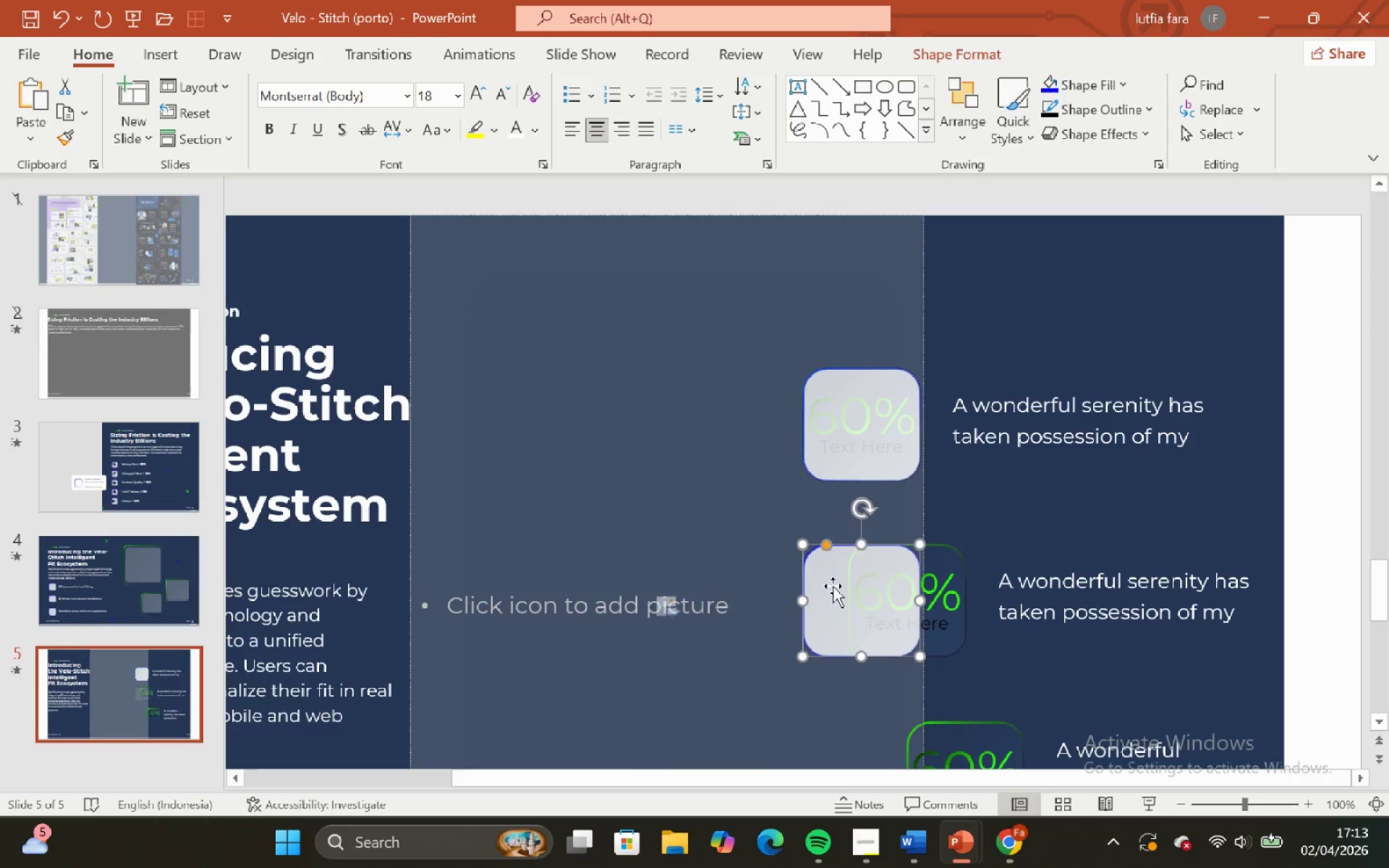 
hold_key(key=ShiftLeft, duration=3.38)
left_click_drag(start_coordinate=[833, 586], to_coordinate=[875, 591])
 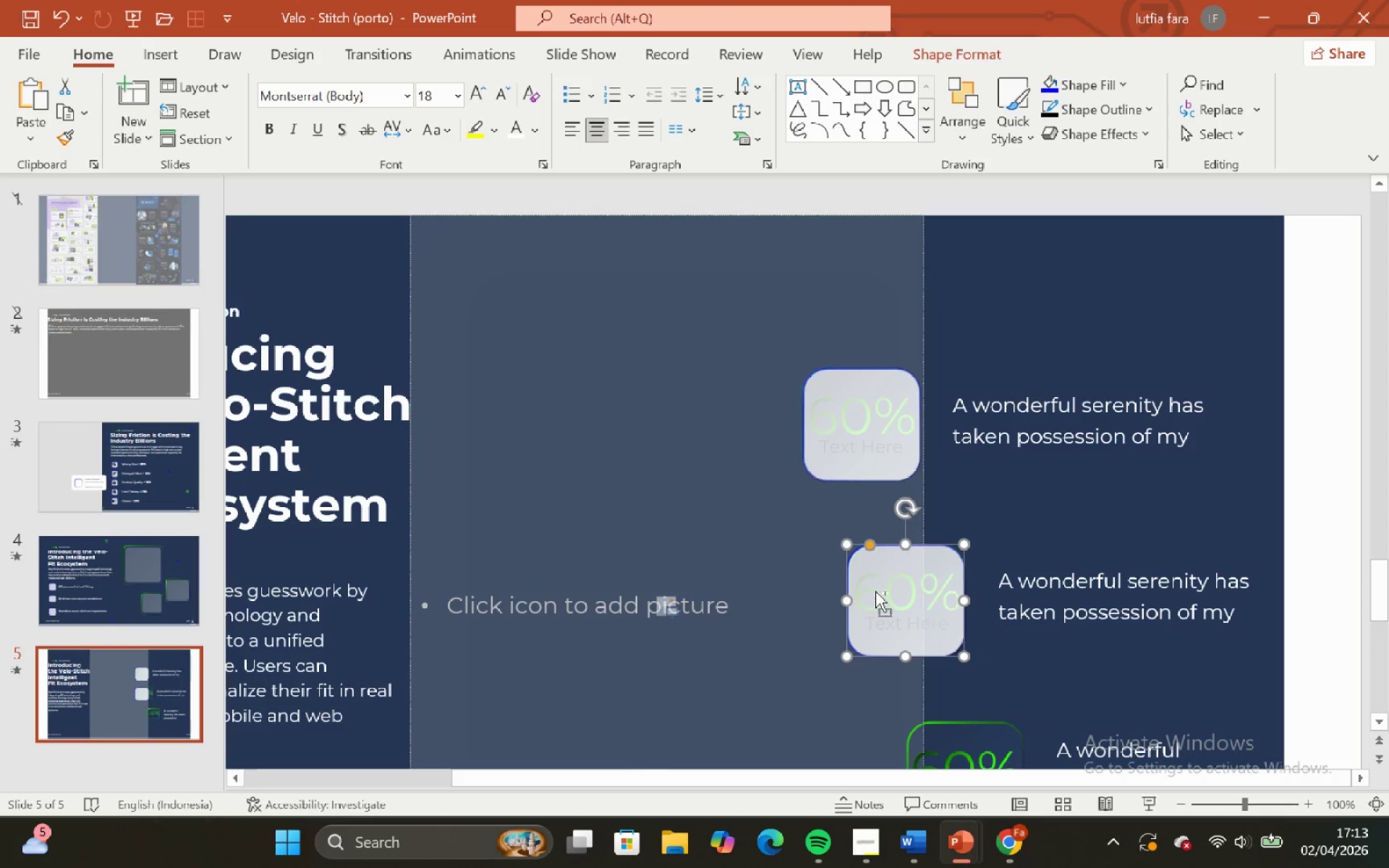 
hold_key(key=ControlLeft, duration=1.52)
scroll: coordinate [875, 591], scroll_direction: up, amount: 5.0
 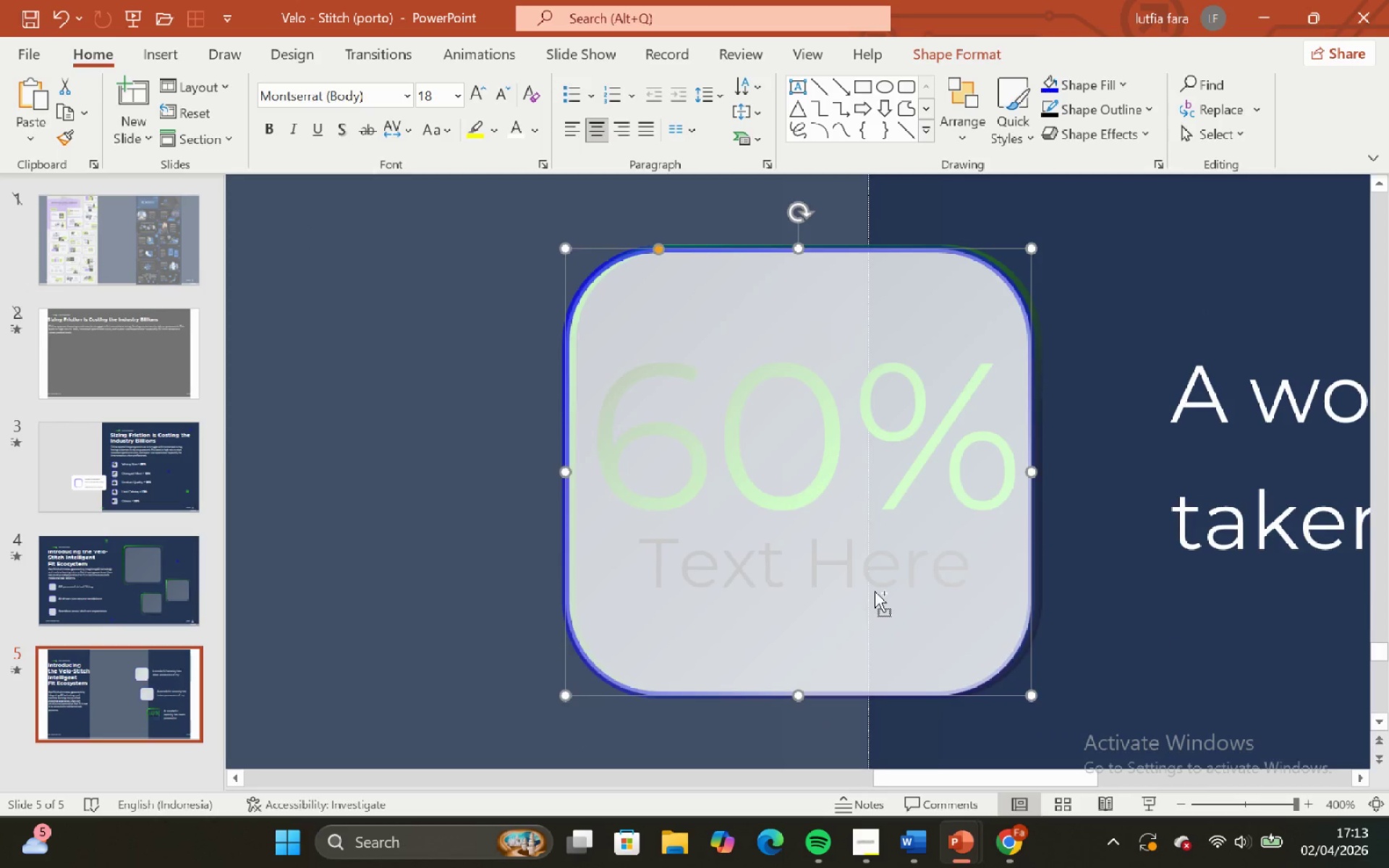 
hold_key(key=ControlLeft, duration=0.38)
 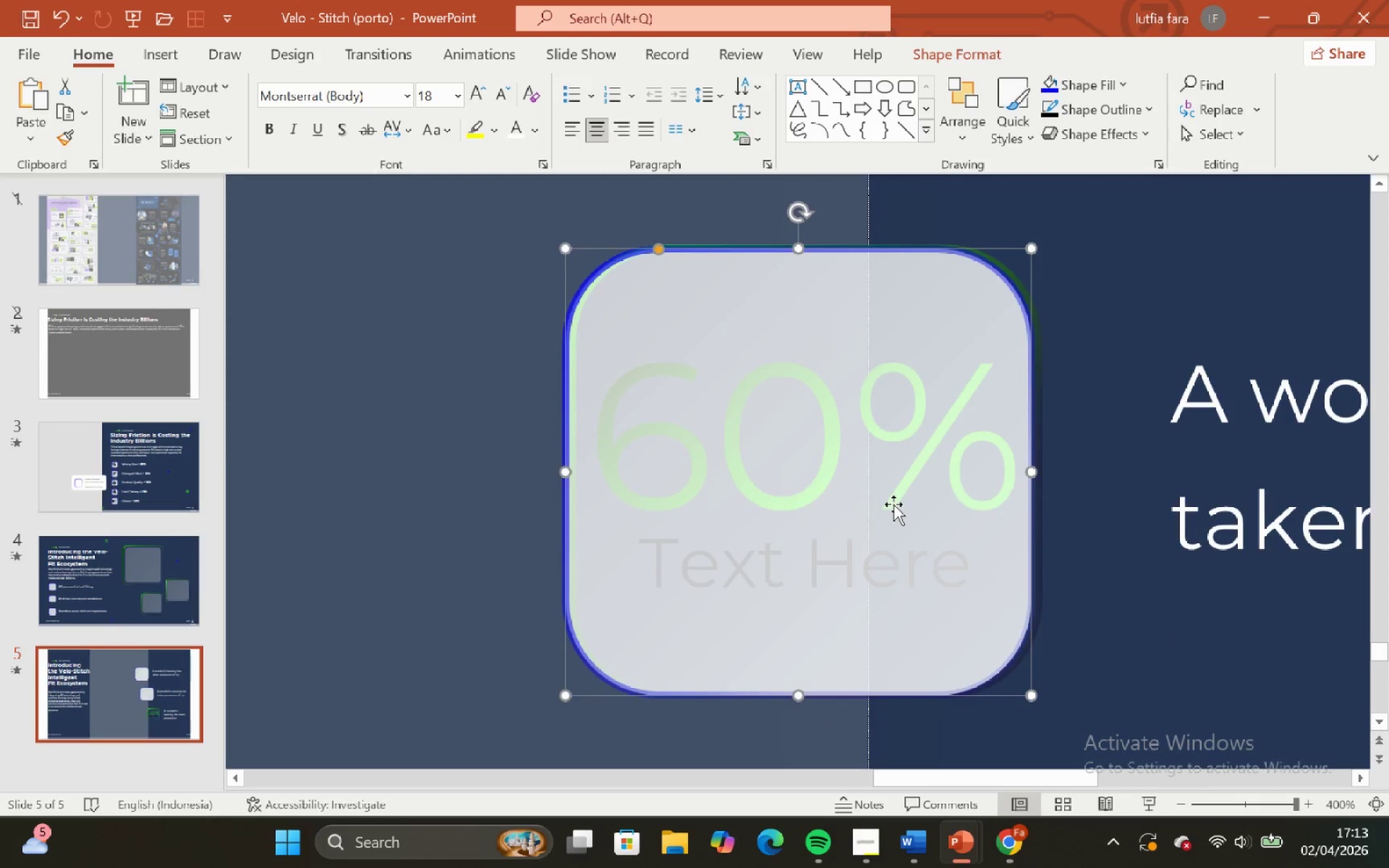 
left_click_drag(start_coordinate=[893, 504], to_coordinate=[892, 501])
 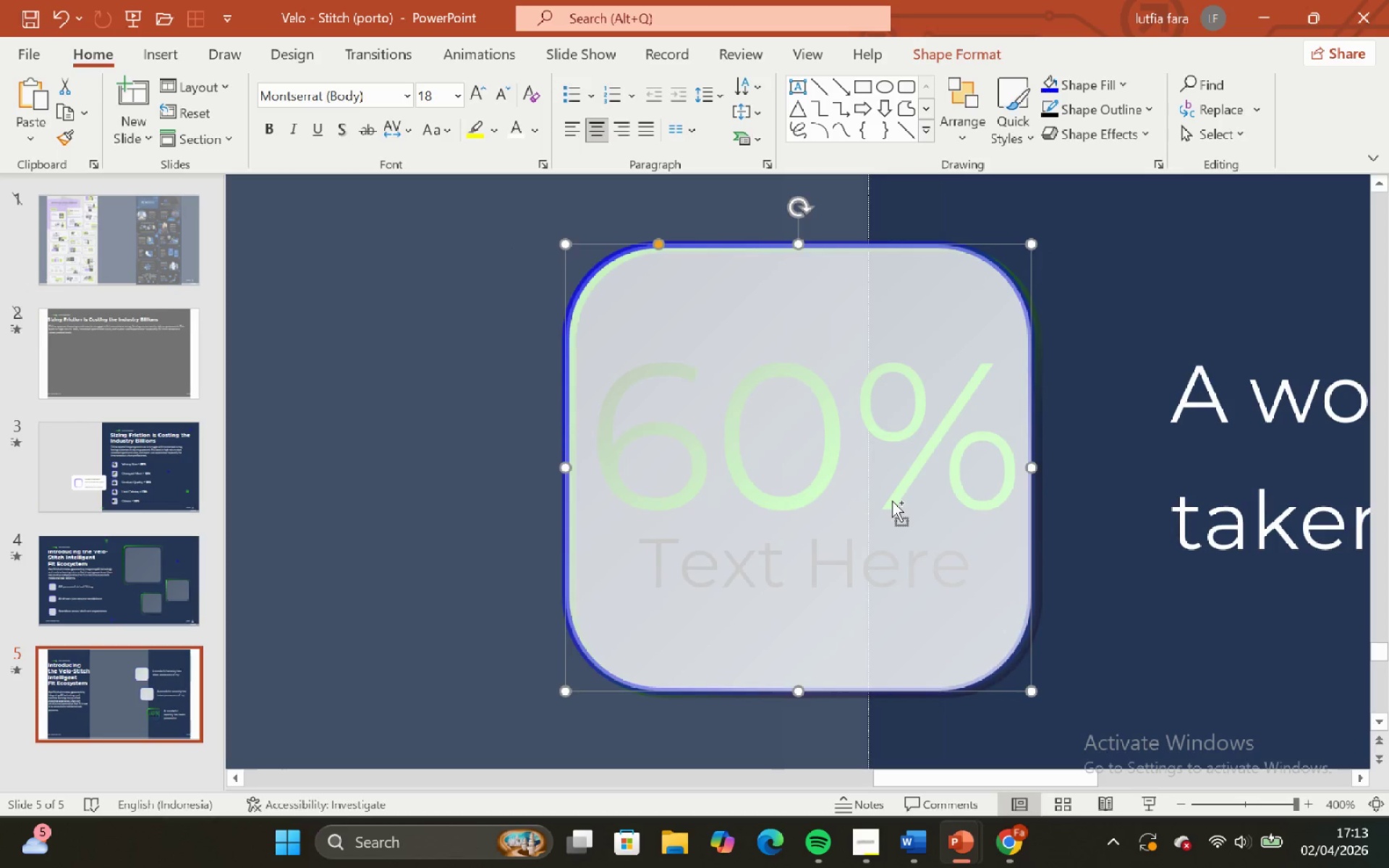 
hold_key(key=ShiftLeft, duration=1.5)
 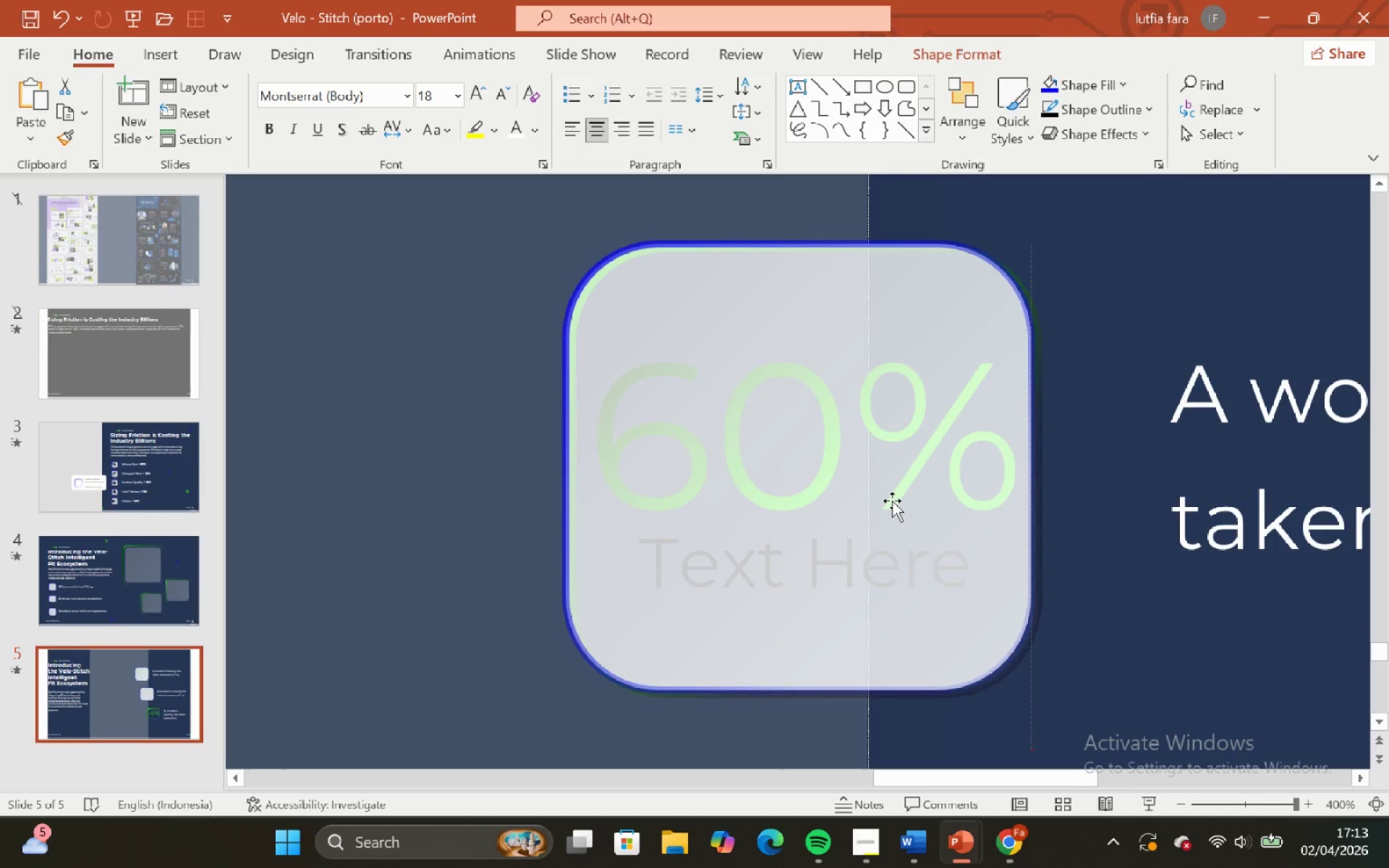 
hold_key(key=ShiftLeft, duration=0.67)
 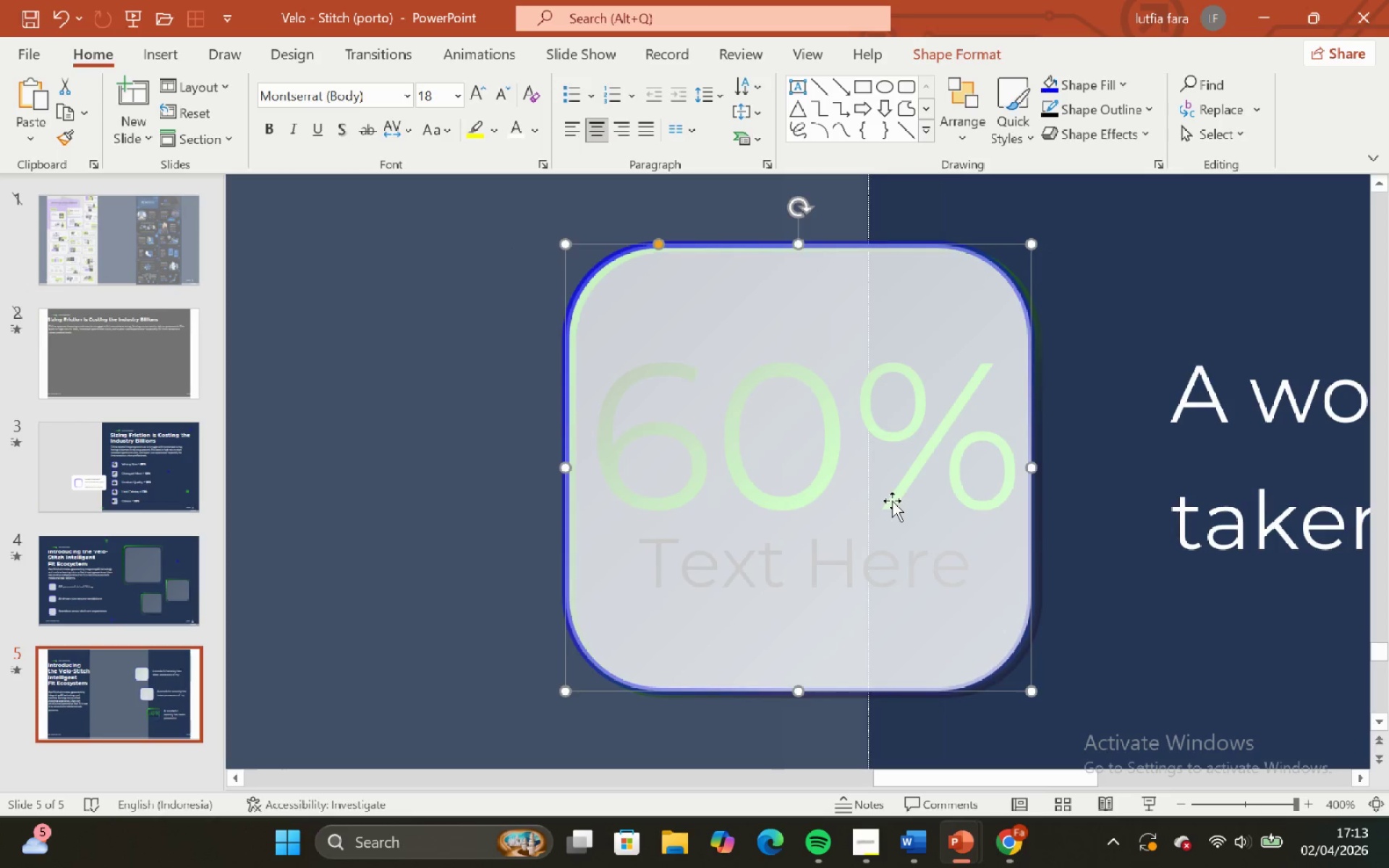 
hold_key(key=ShiftLeft, duration=0.59)
 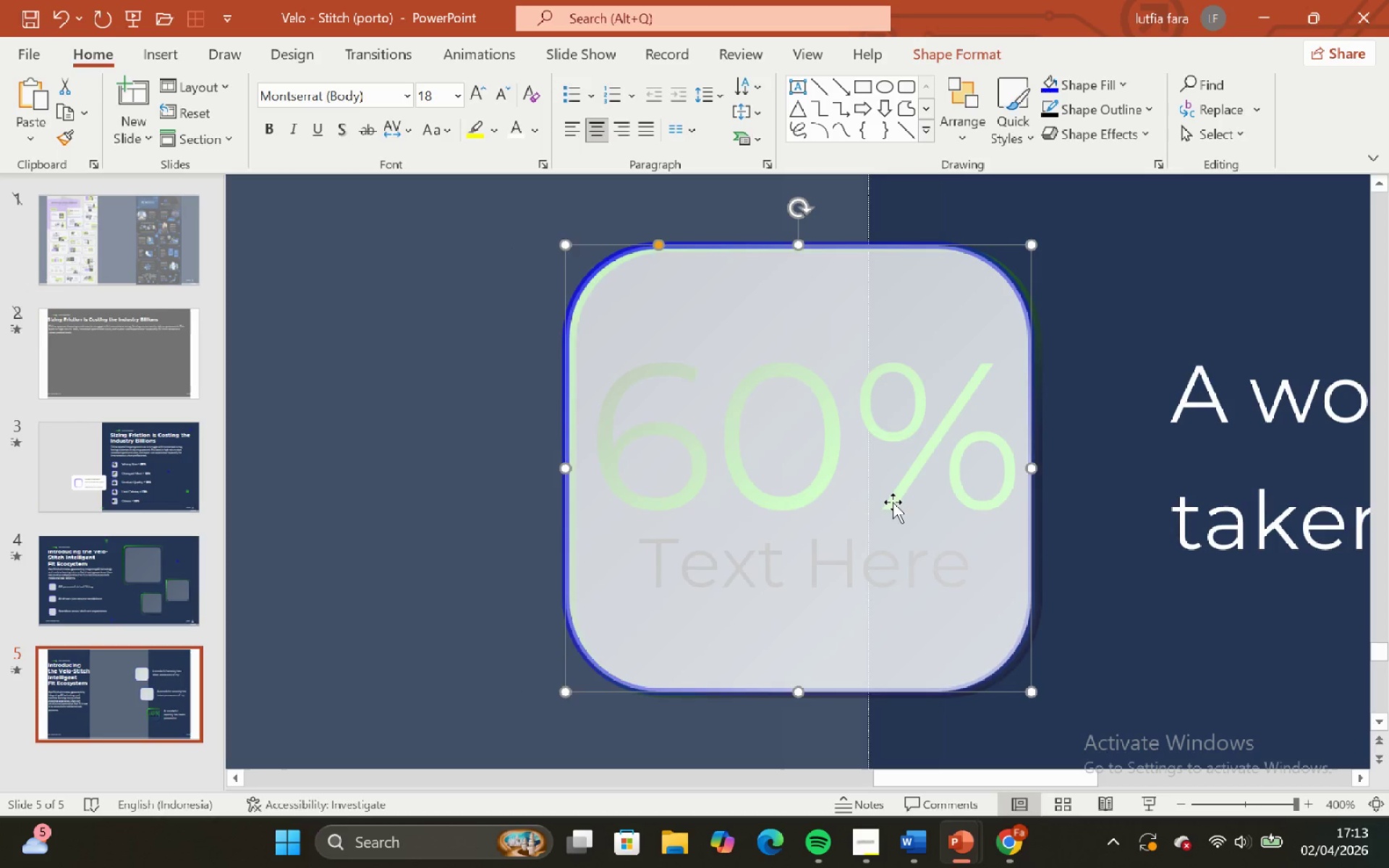 
hold_key(key=ControlLeft, duration=0.55)
 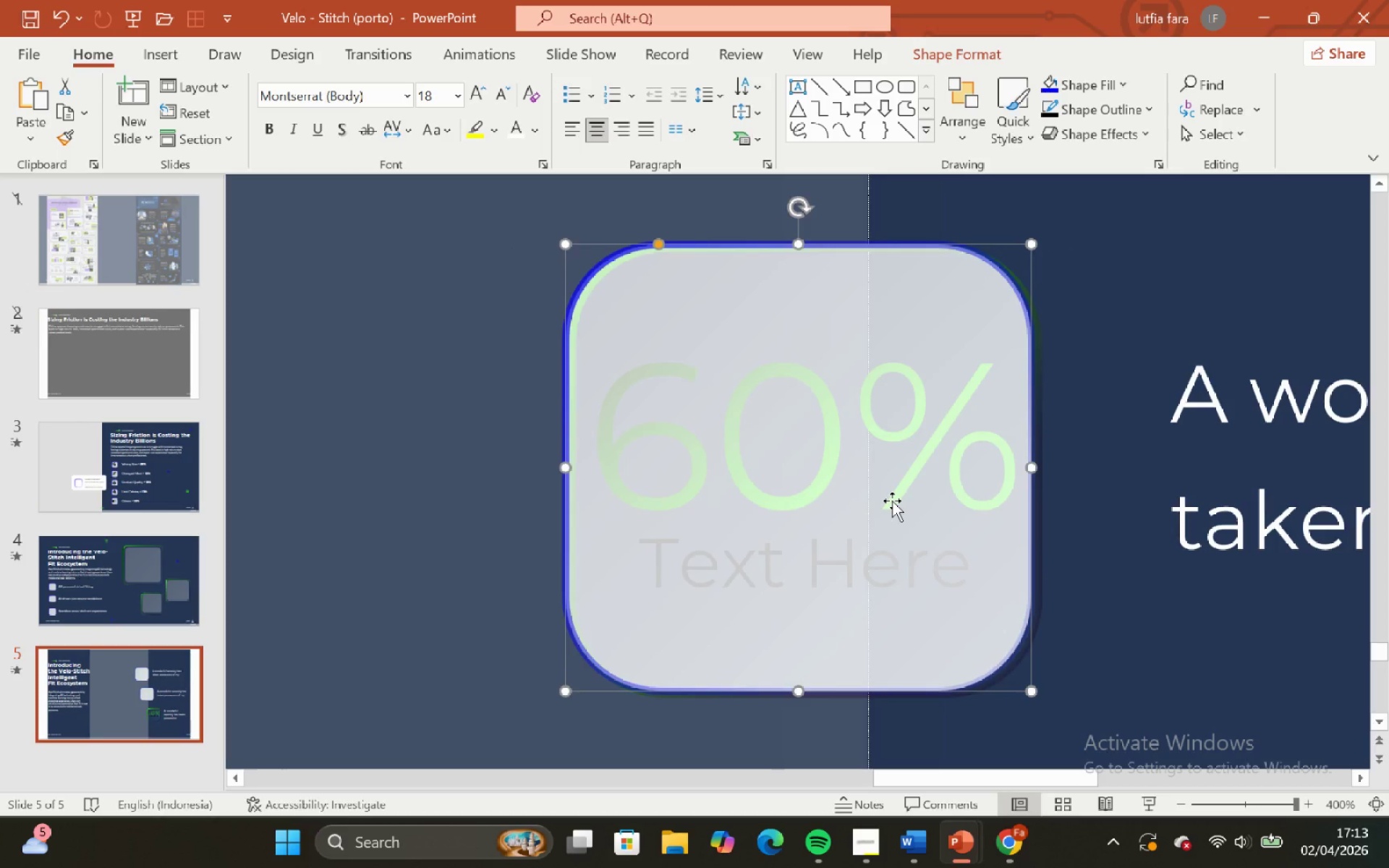 
key(ArrowDown)
 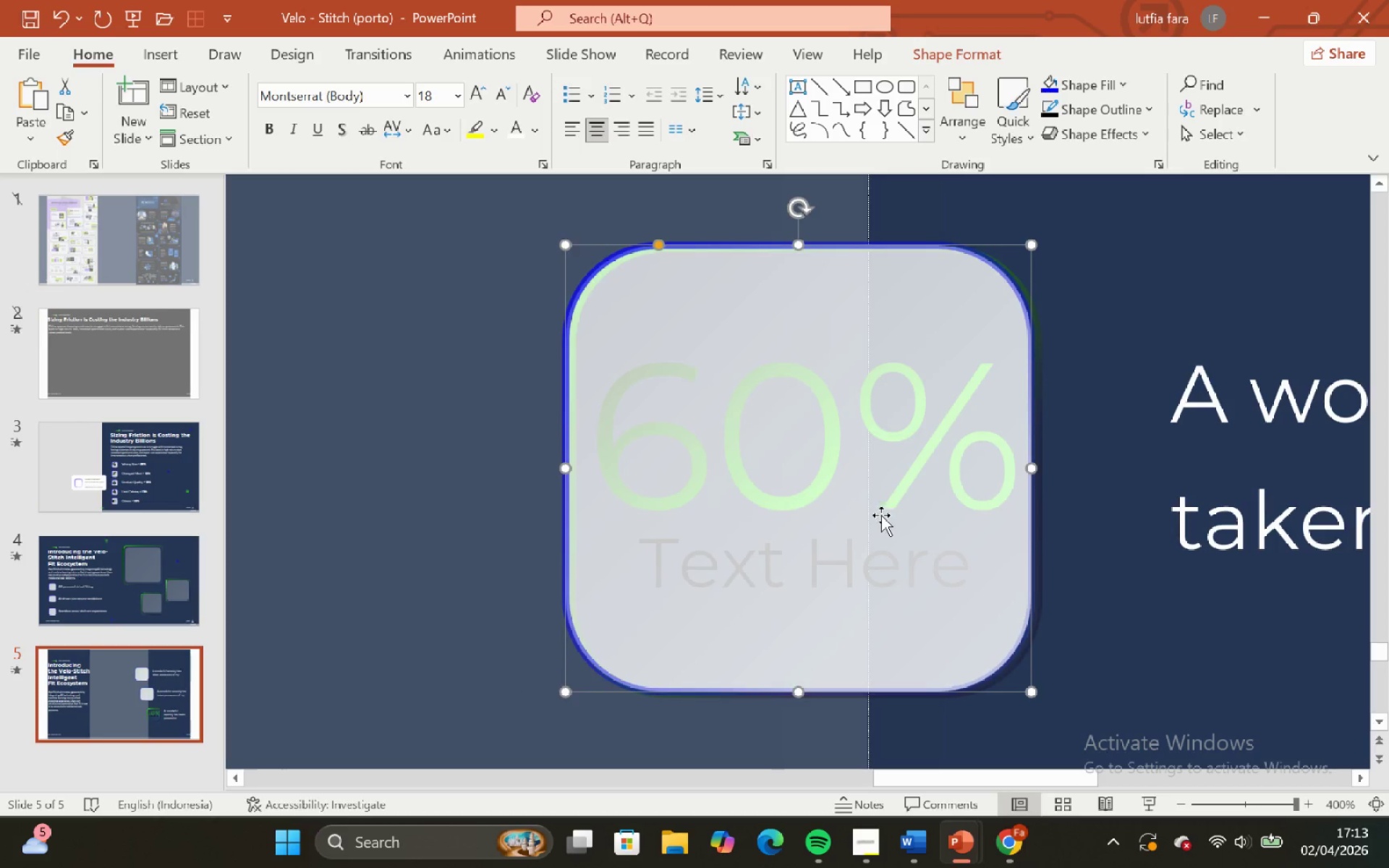 
key(ArrowDown)
 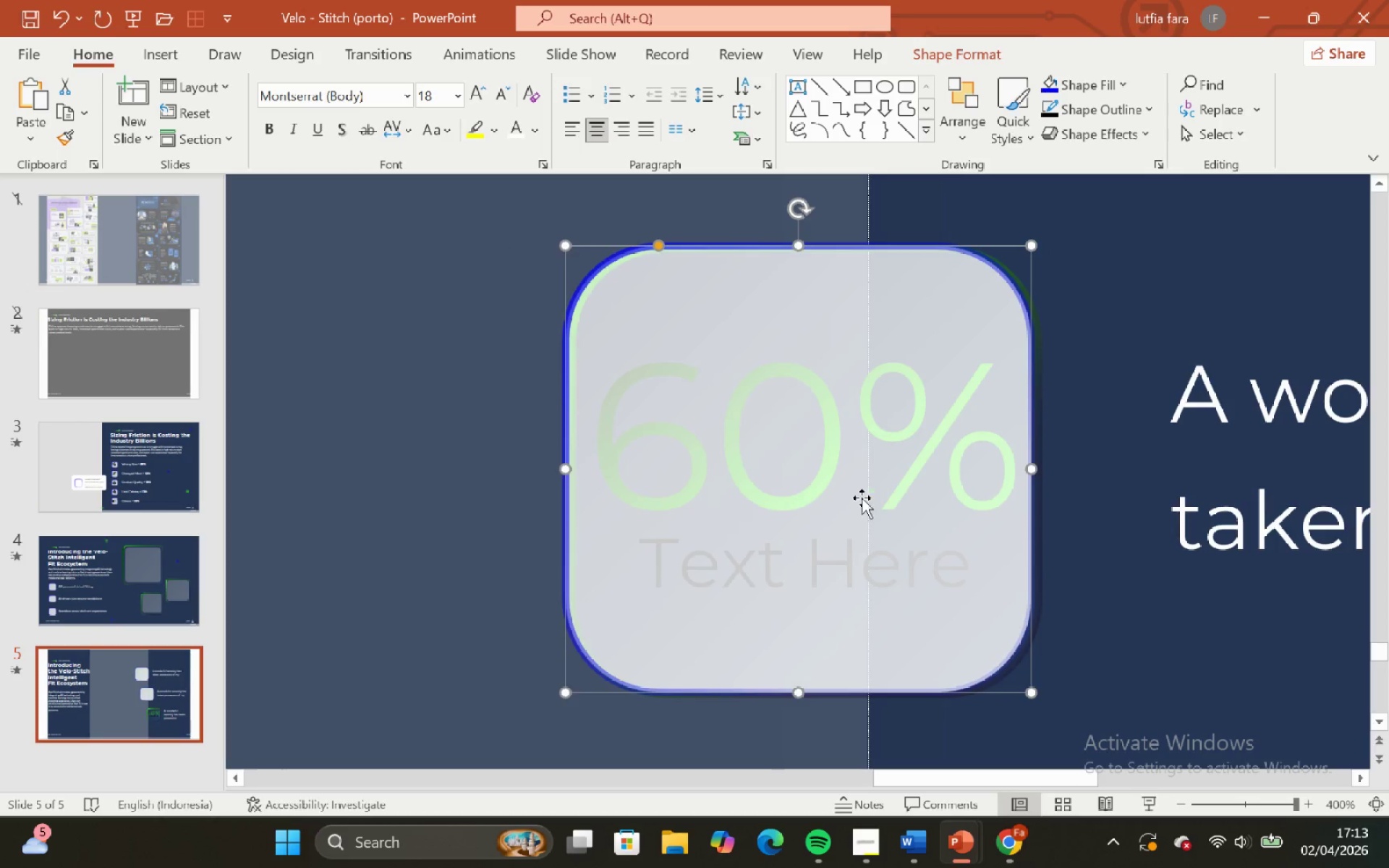 
key(ArrowDown)
 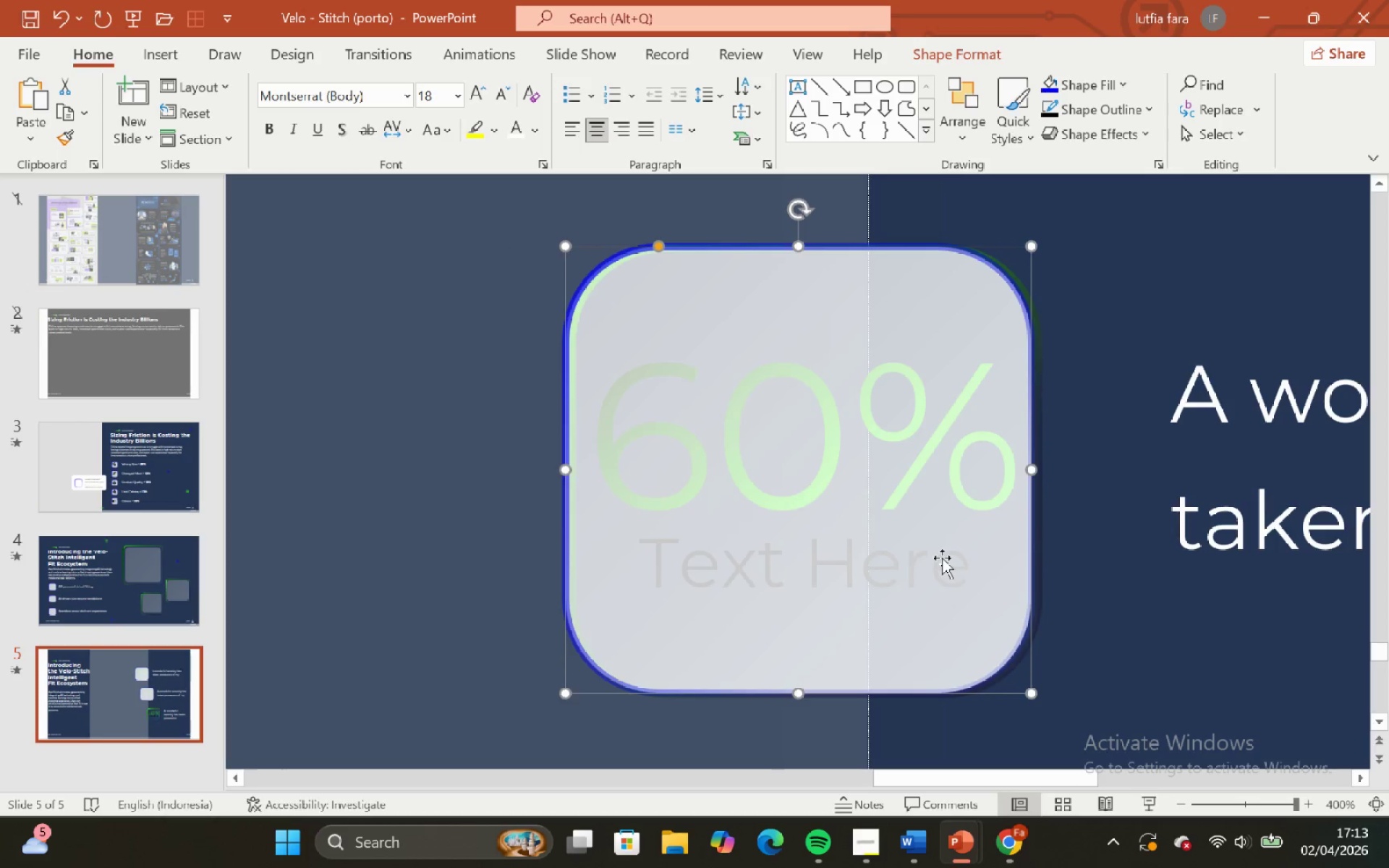 
key(ArrowRight)
 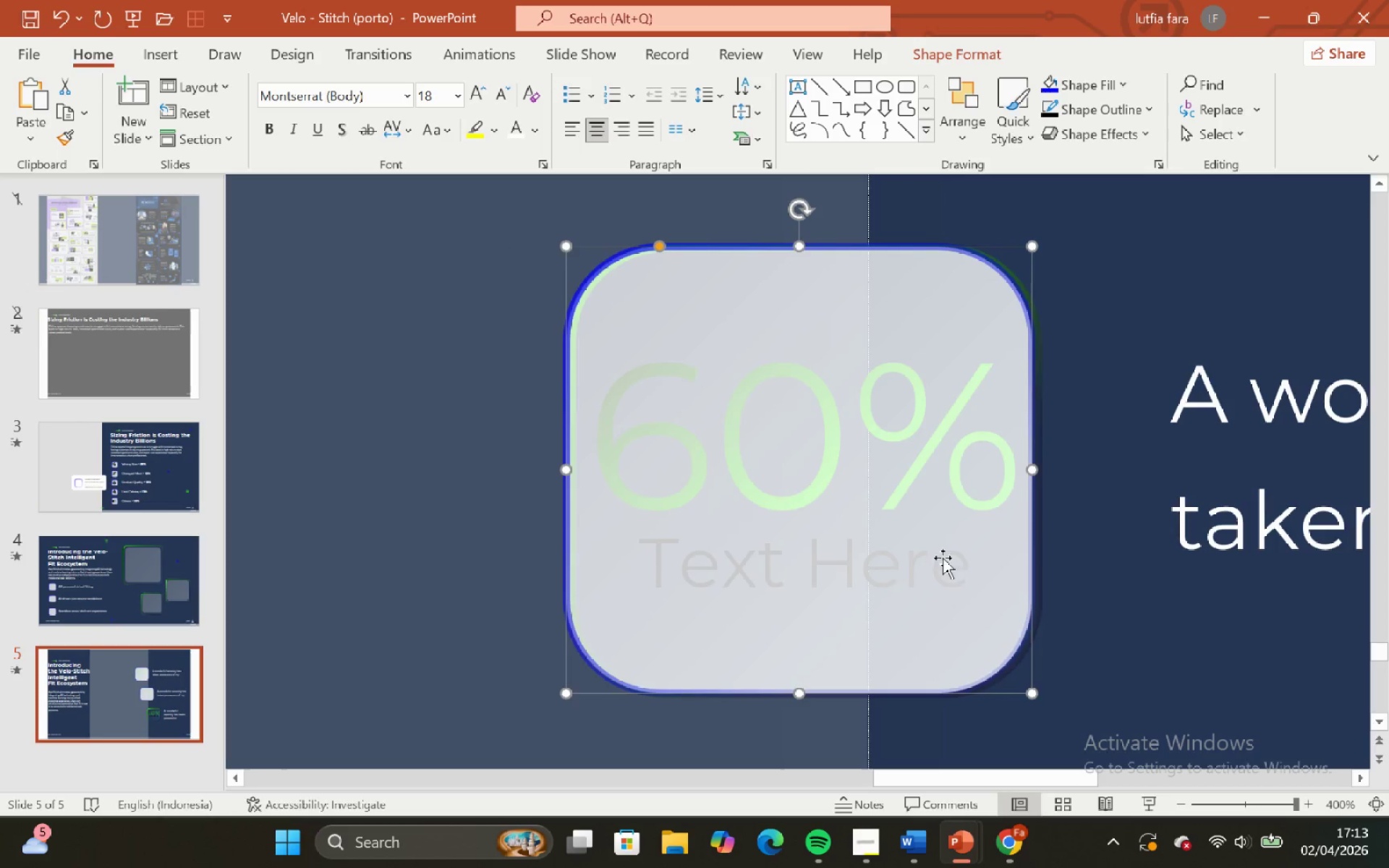 
key(ArrowRight)
 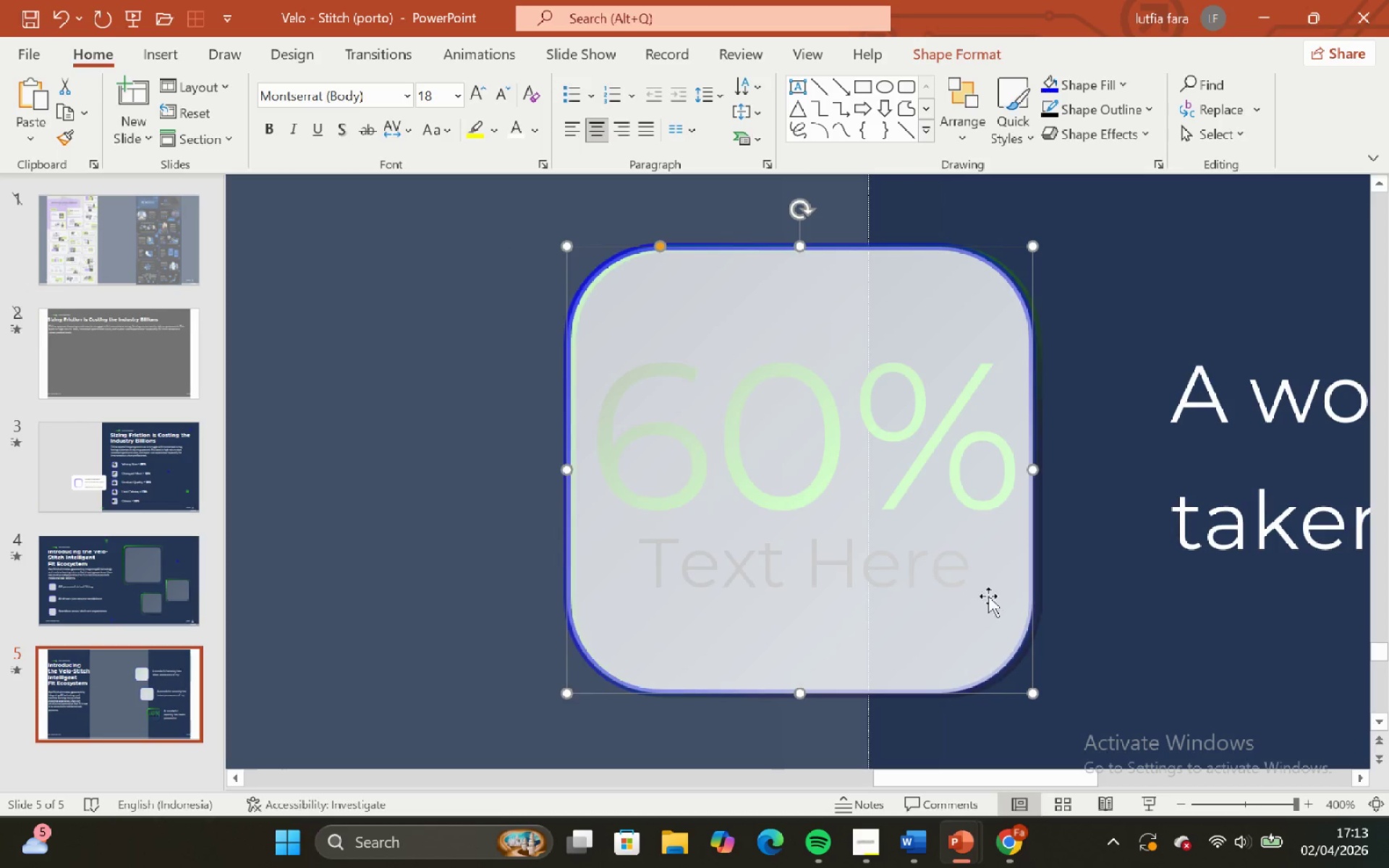 
key(ArrowRight)
 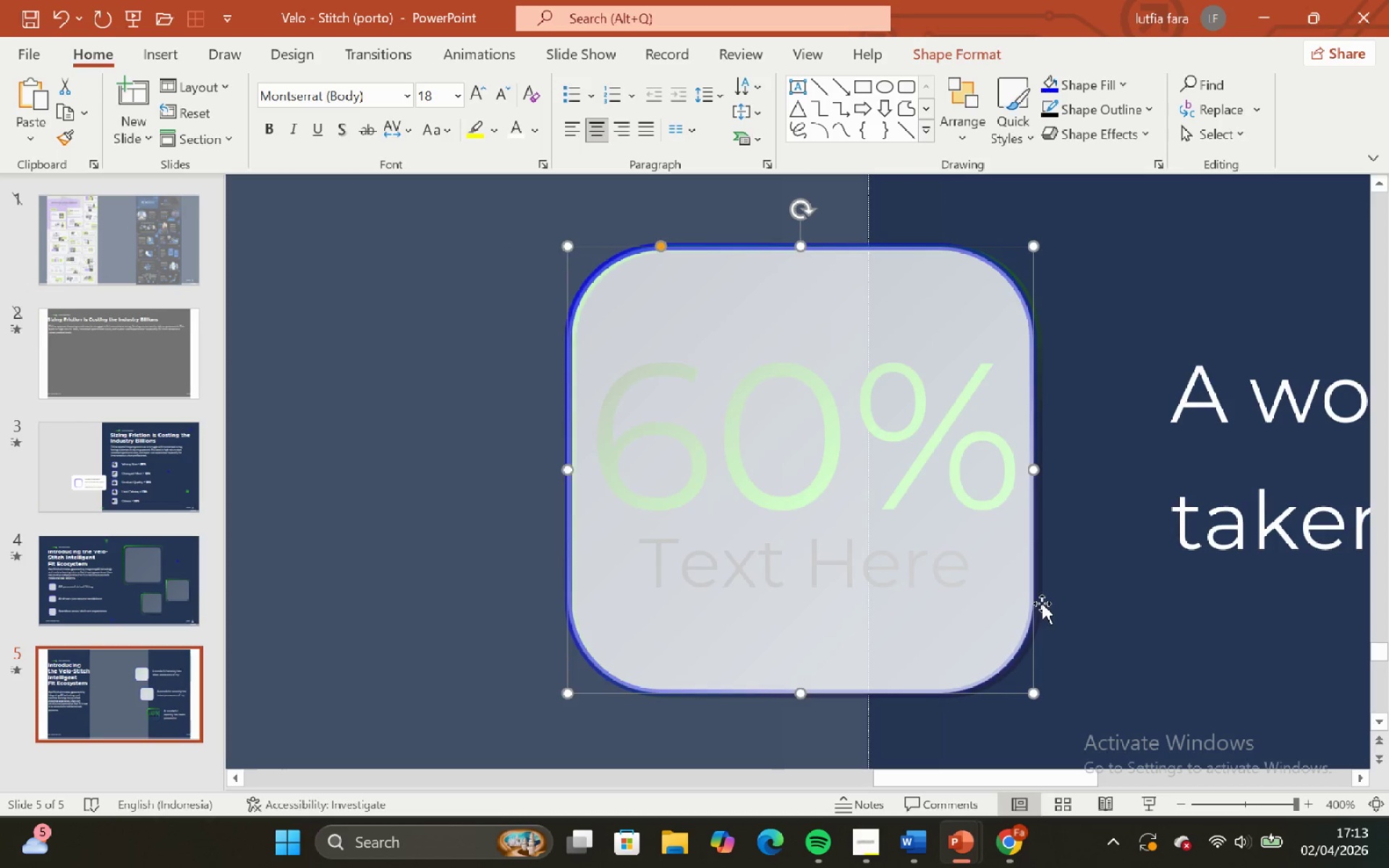 
key(ArrowRight)
 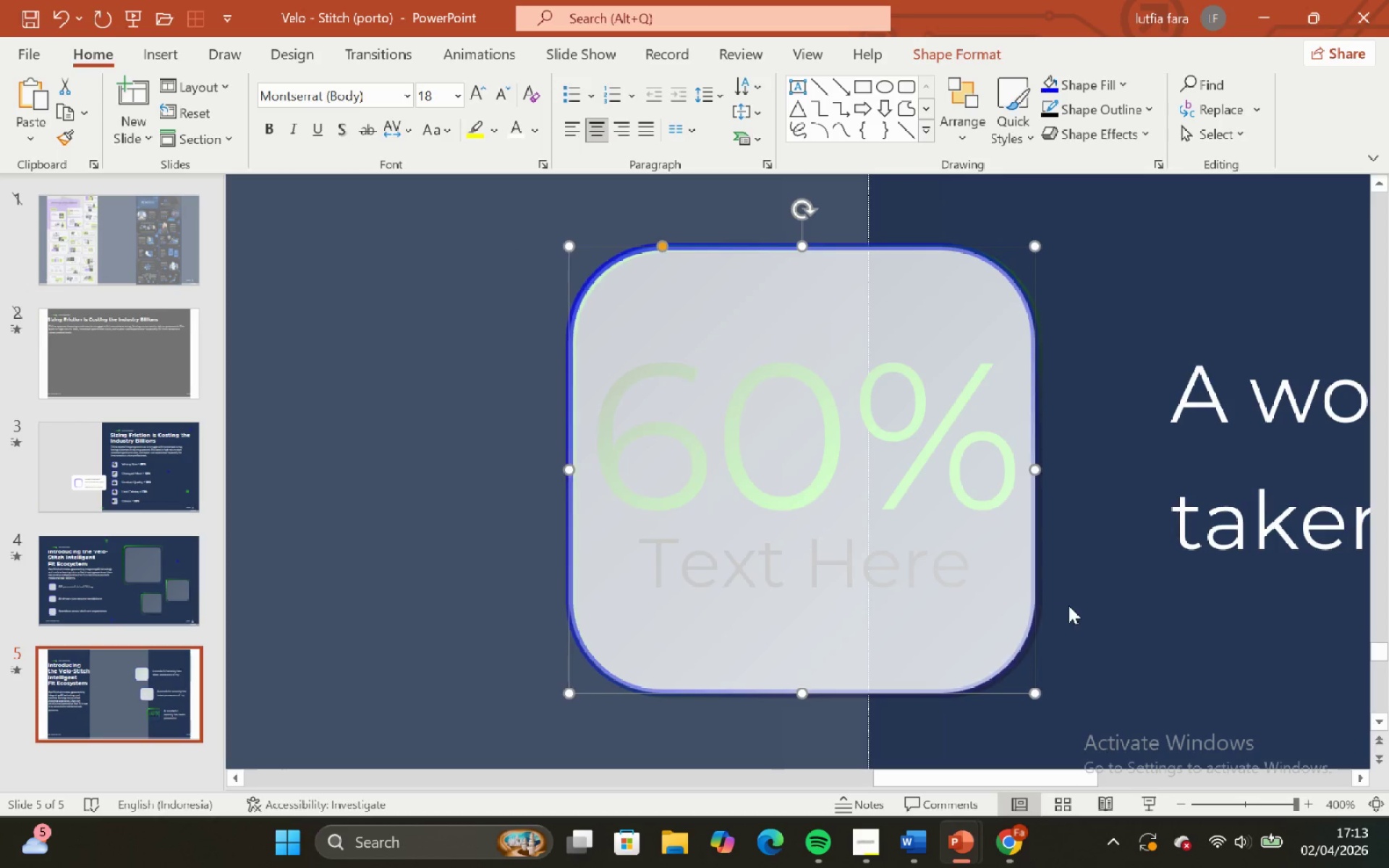 
key(ArrowRight)
 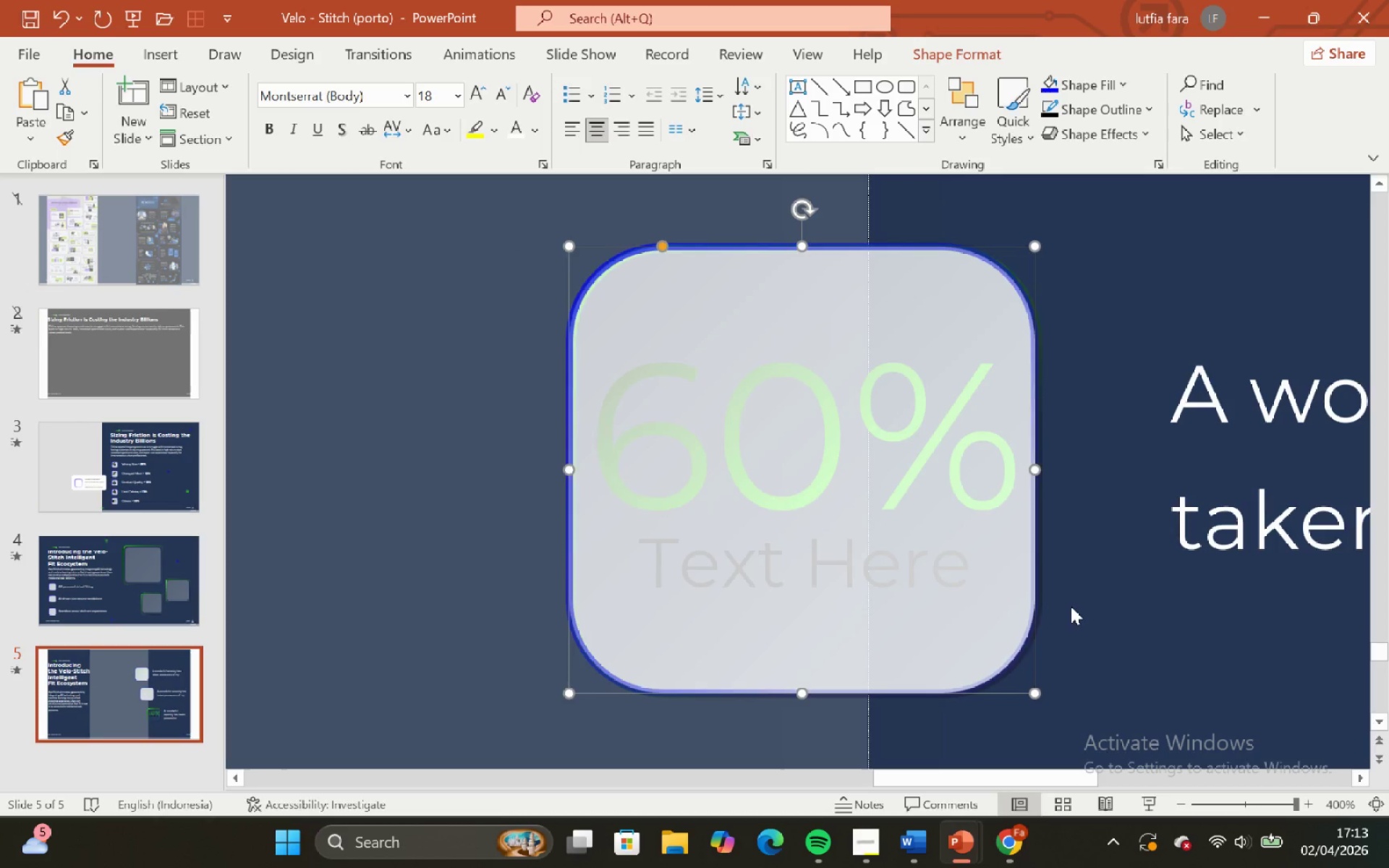 
key(ArrowRight)
 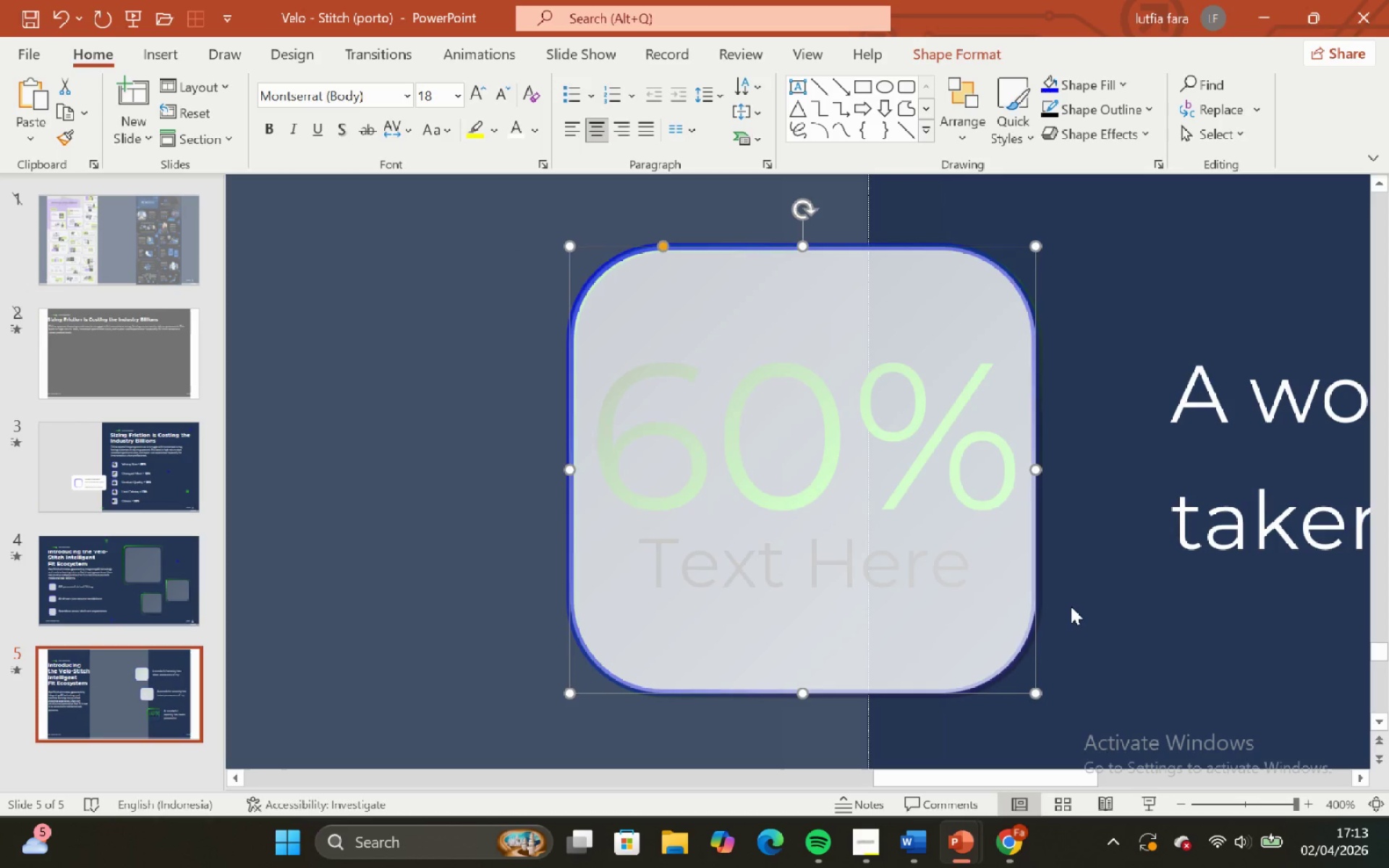 
key(ArrowRight)
 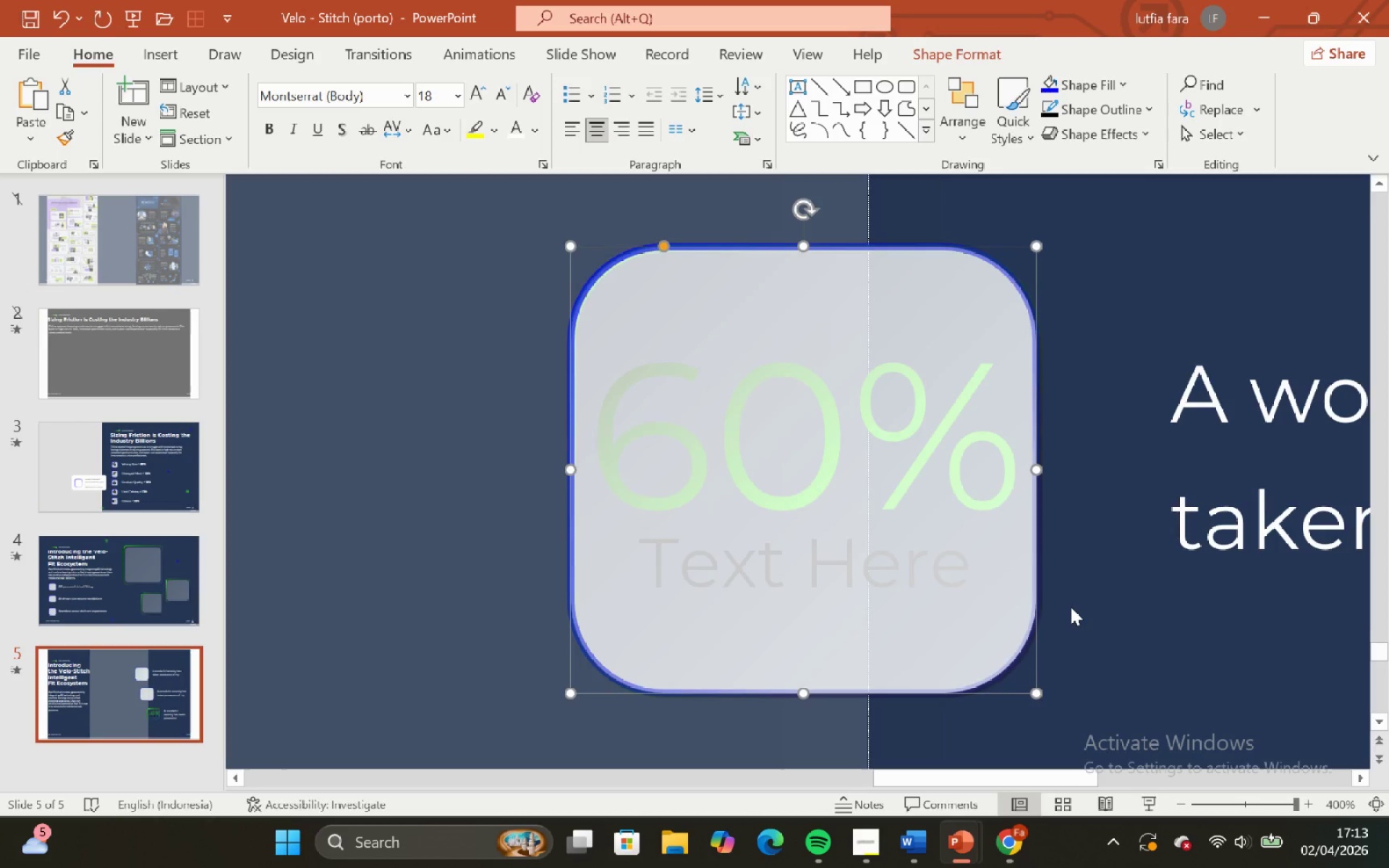 
key(ArrowRight)
 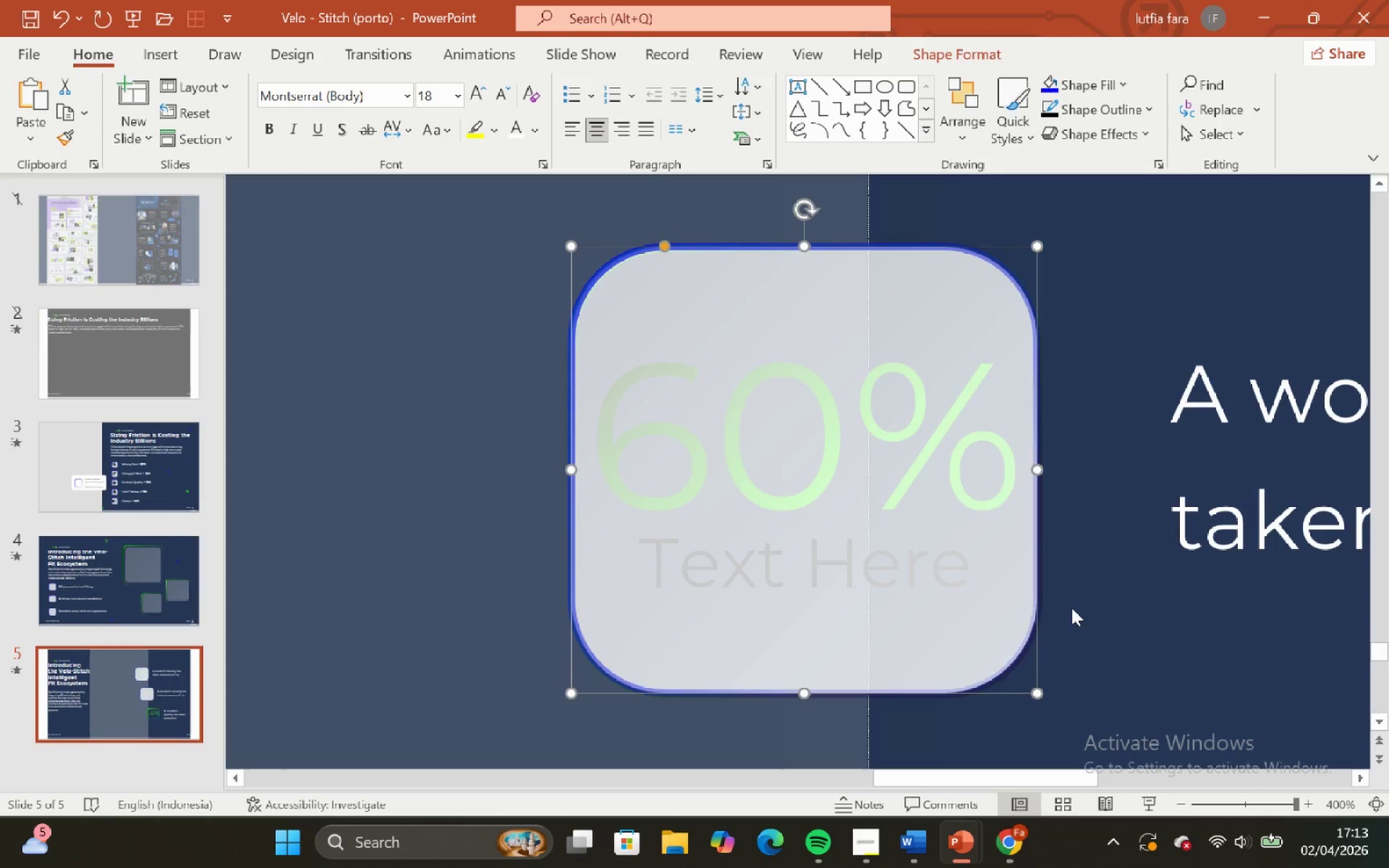 
key(ArrowRight)
 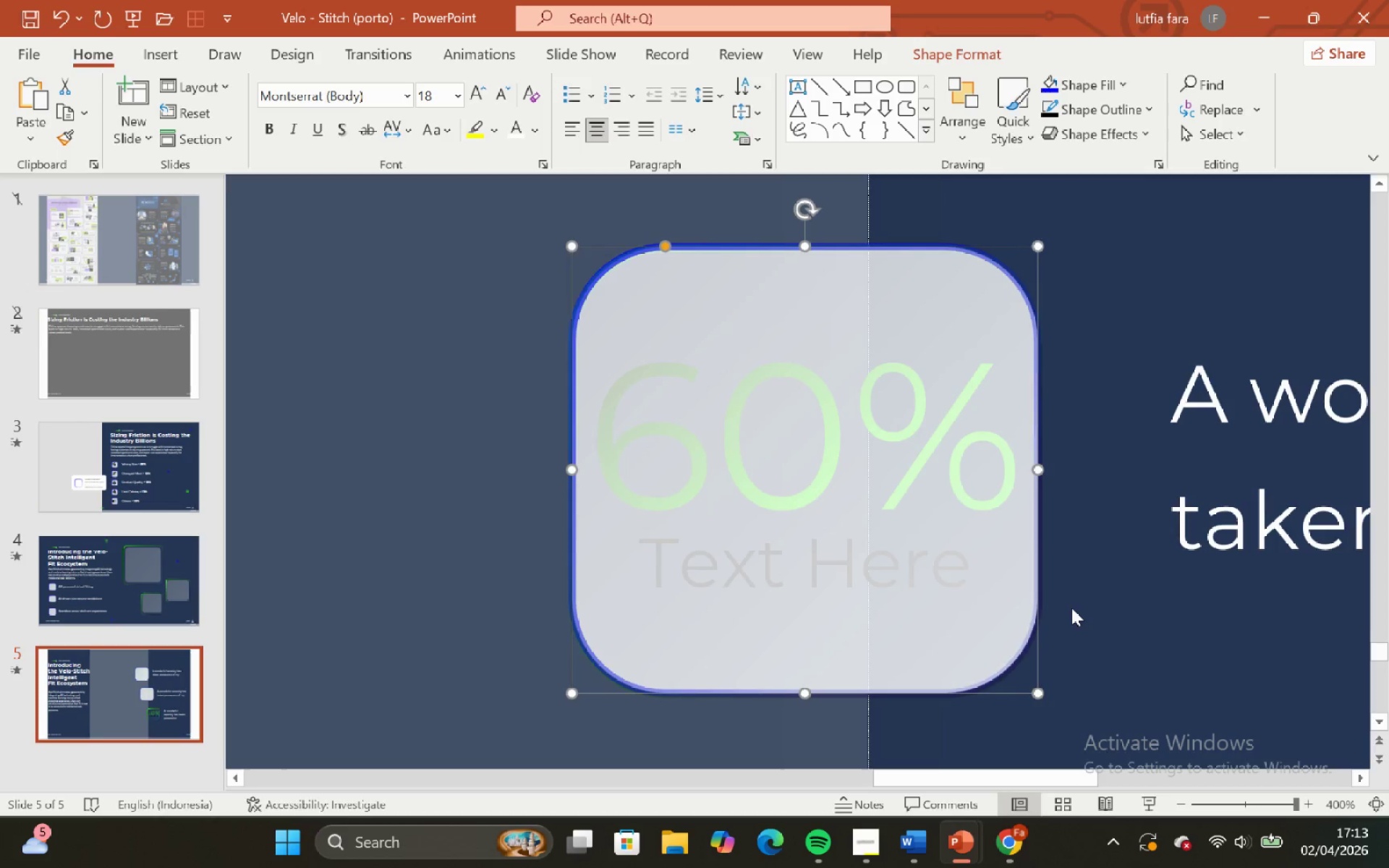 
key(ArrowRight)
 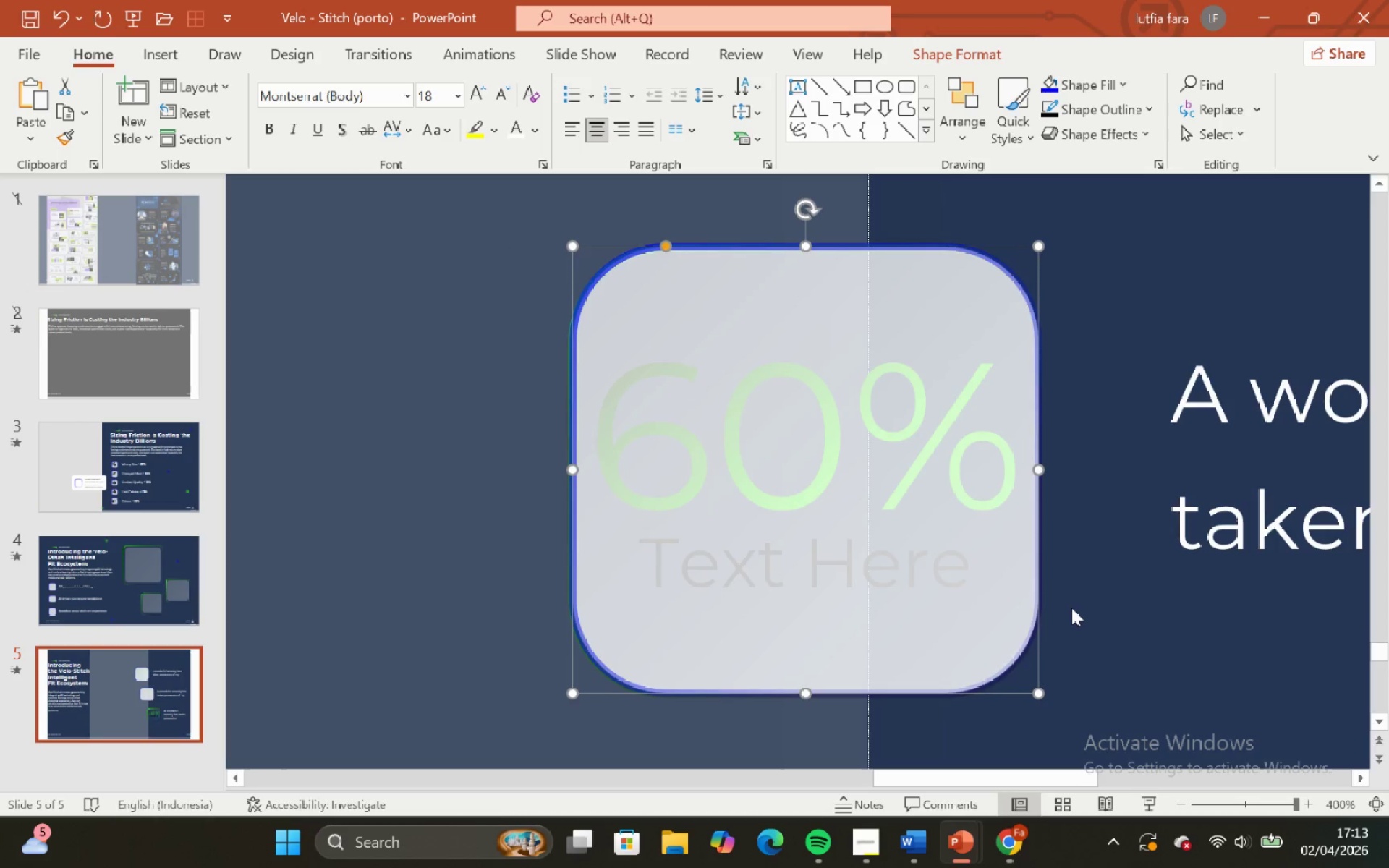 
key(ArrowRight)
 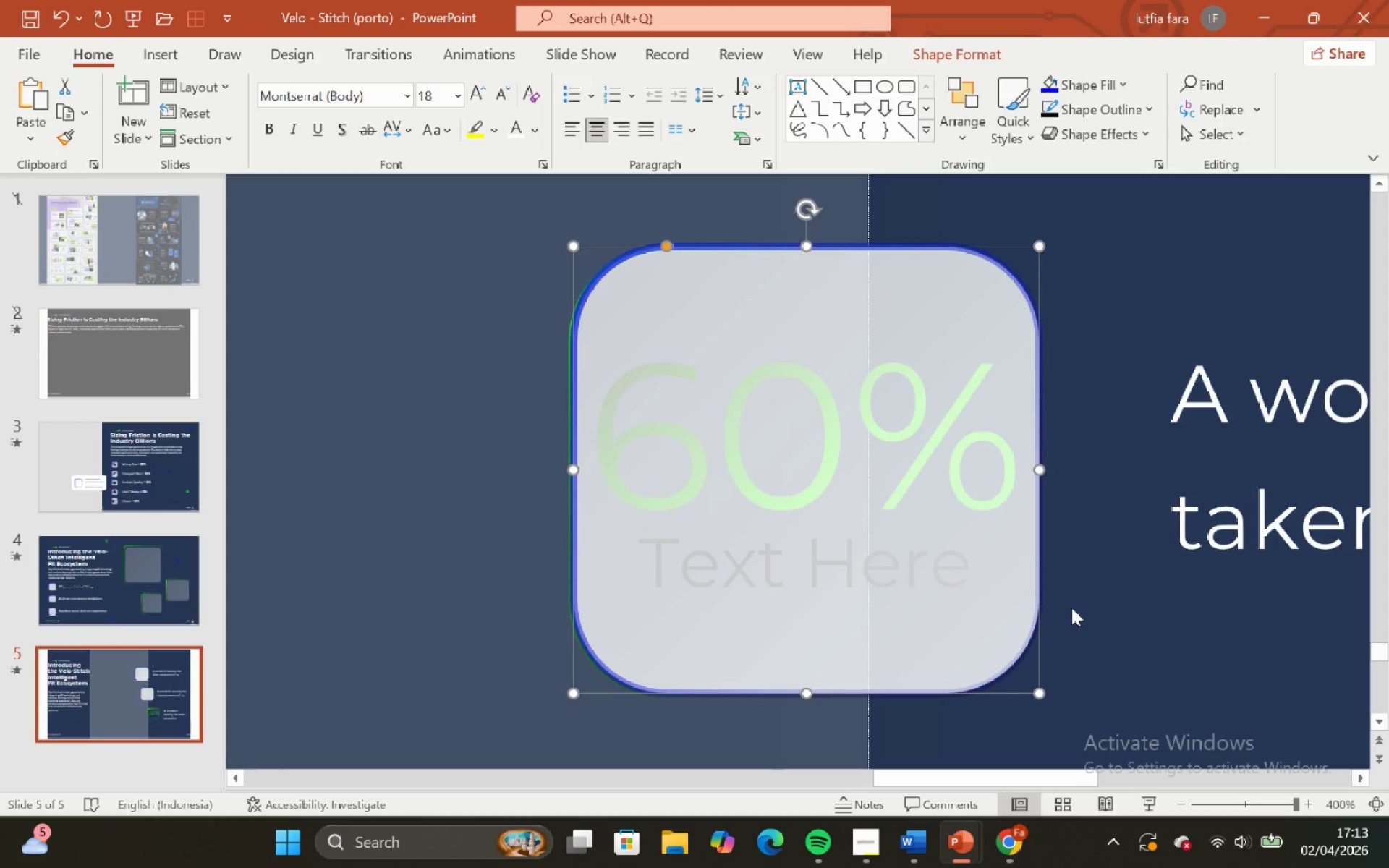 
key(ArrowLeft)
 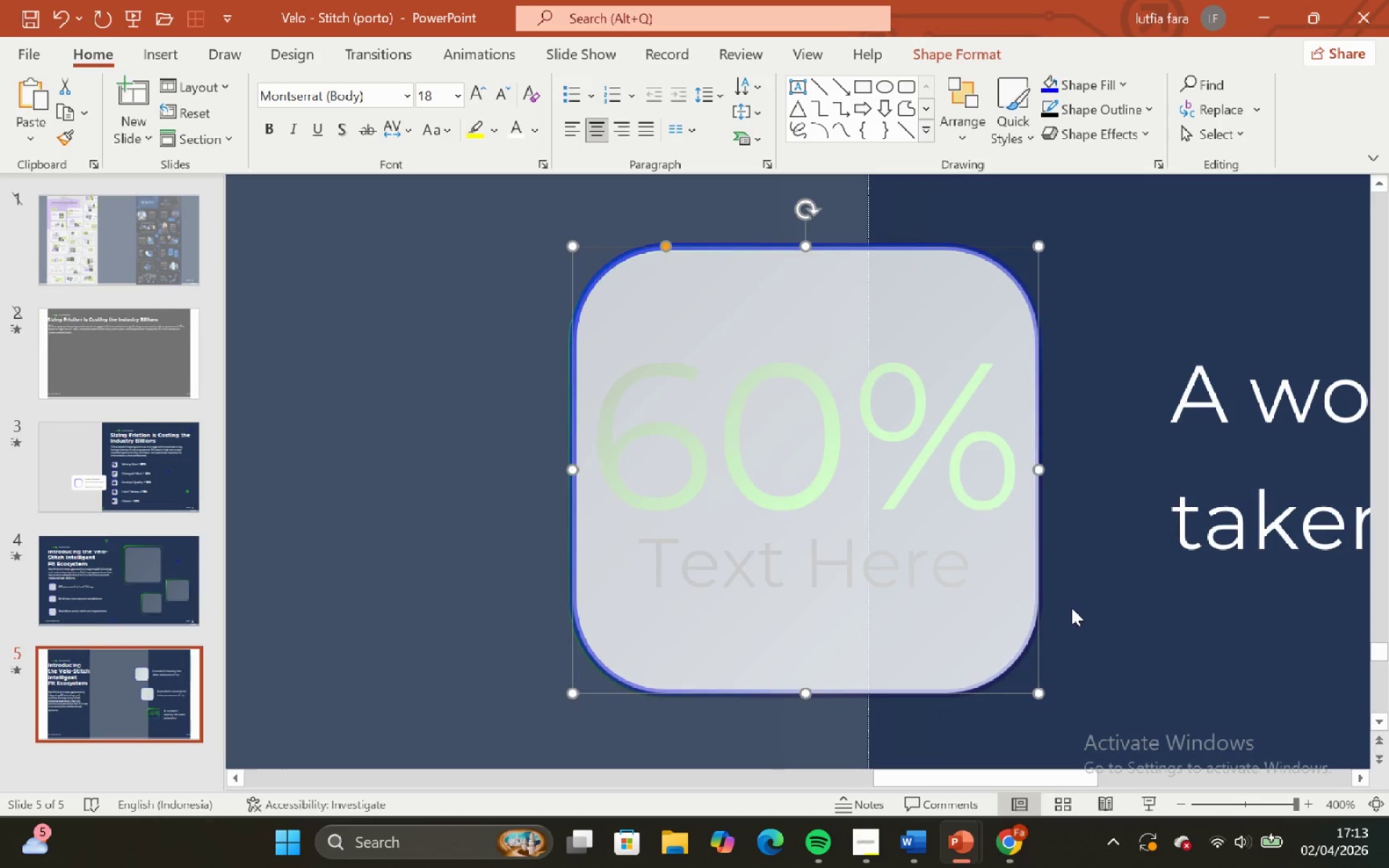 
key(ArrowLeft)
 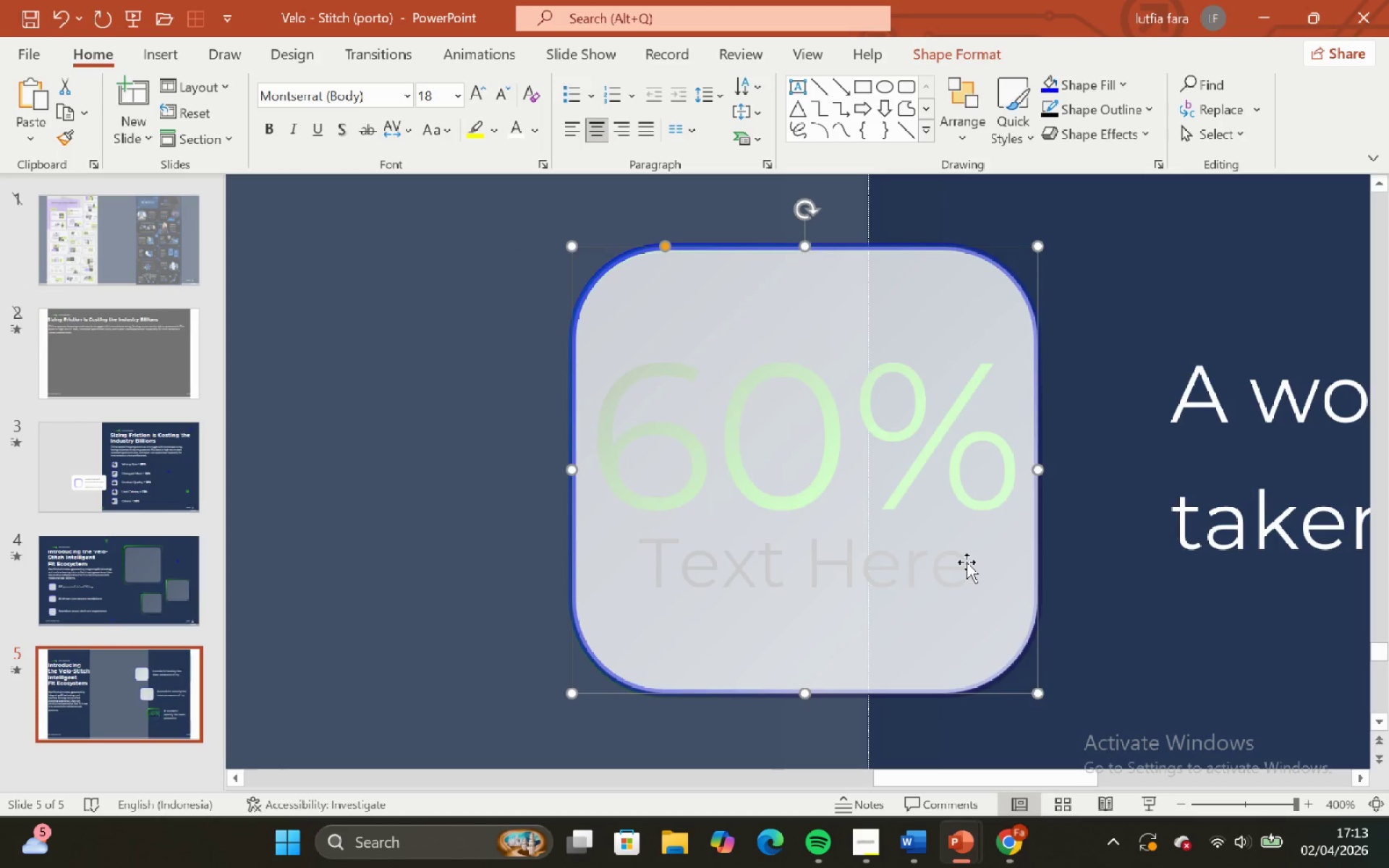 
hold_key(key=ControlLeft, duration=0.77)
hold_key(key=ShiftLeft, duration=0.58)
scroll: coordinate [878, 493], scroll_direction: down, amount: 14.0
 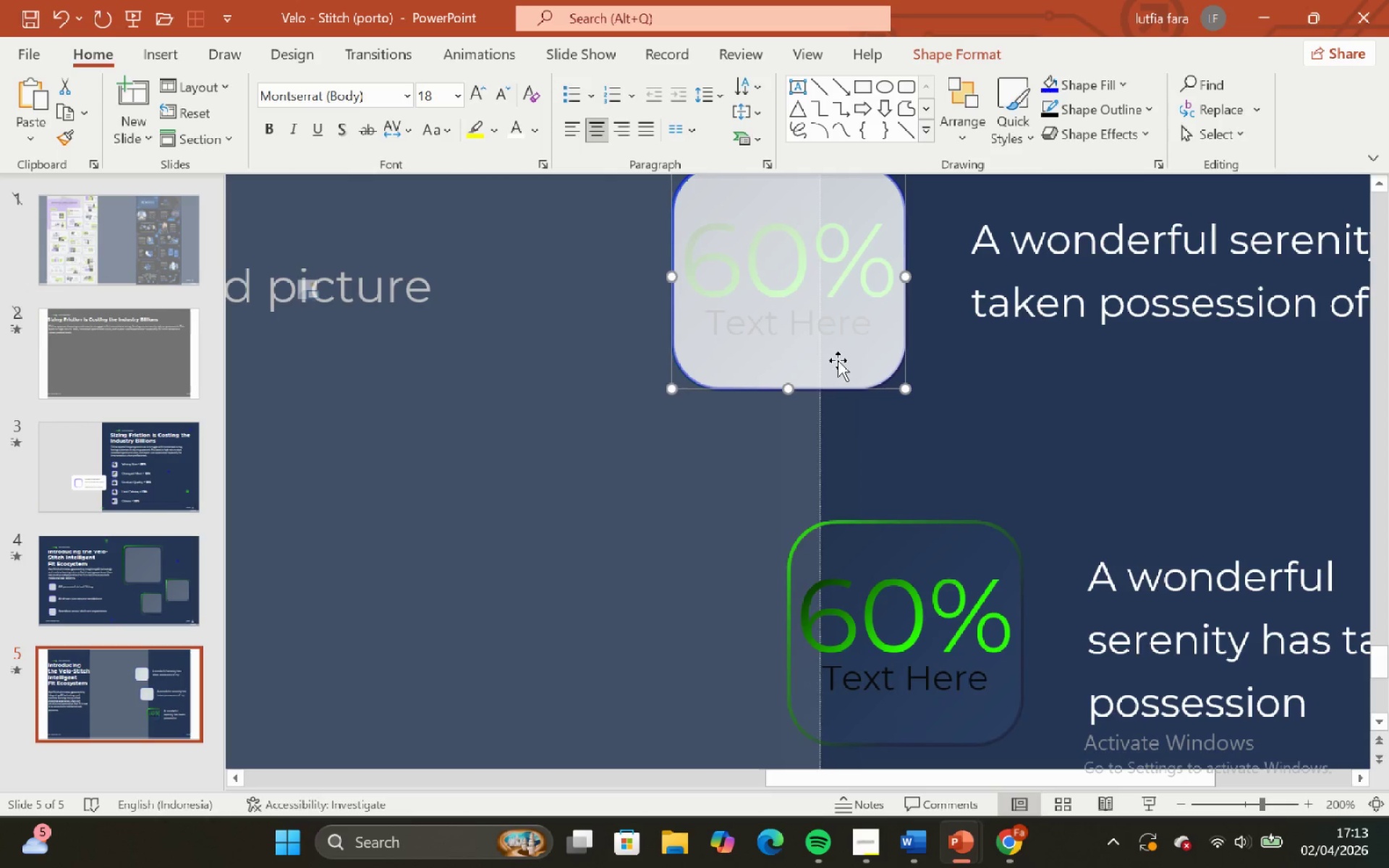 
hold_key(key=ControlLeft, duration=1.99)
hold_key(key=ShiftLeft, duration=1.52)
left_click_drag(start_coordinate=[837, 359], to_coordinate=[895, 715])
 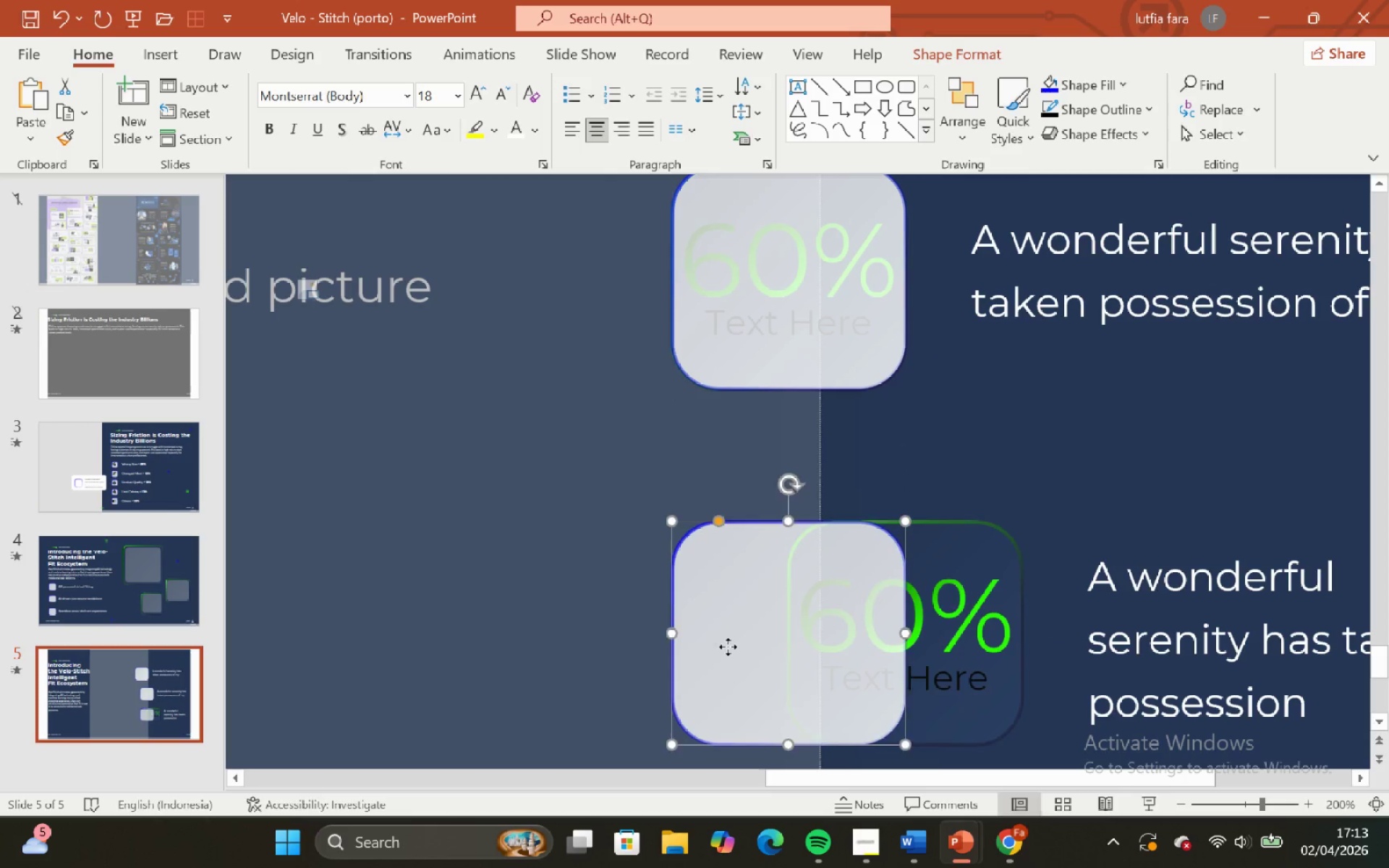 
hold_key(key=ShiftLeft, duration=0.38)
 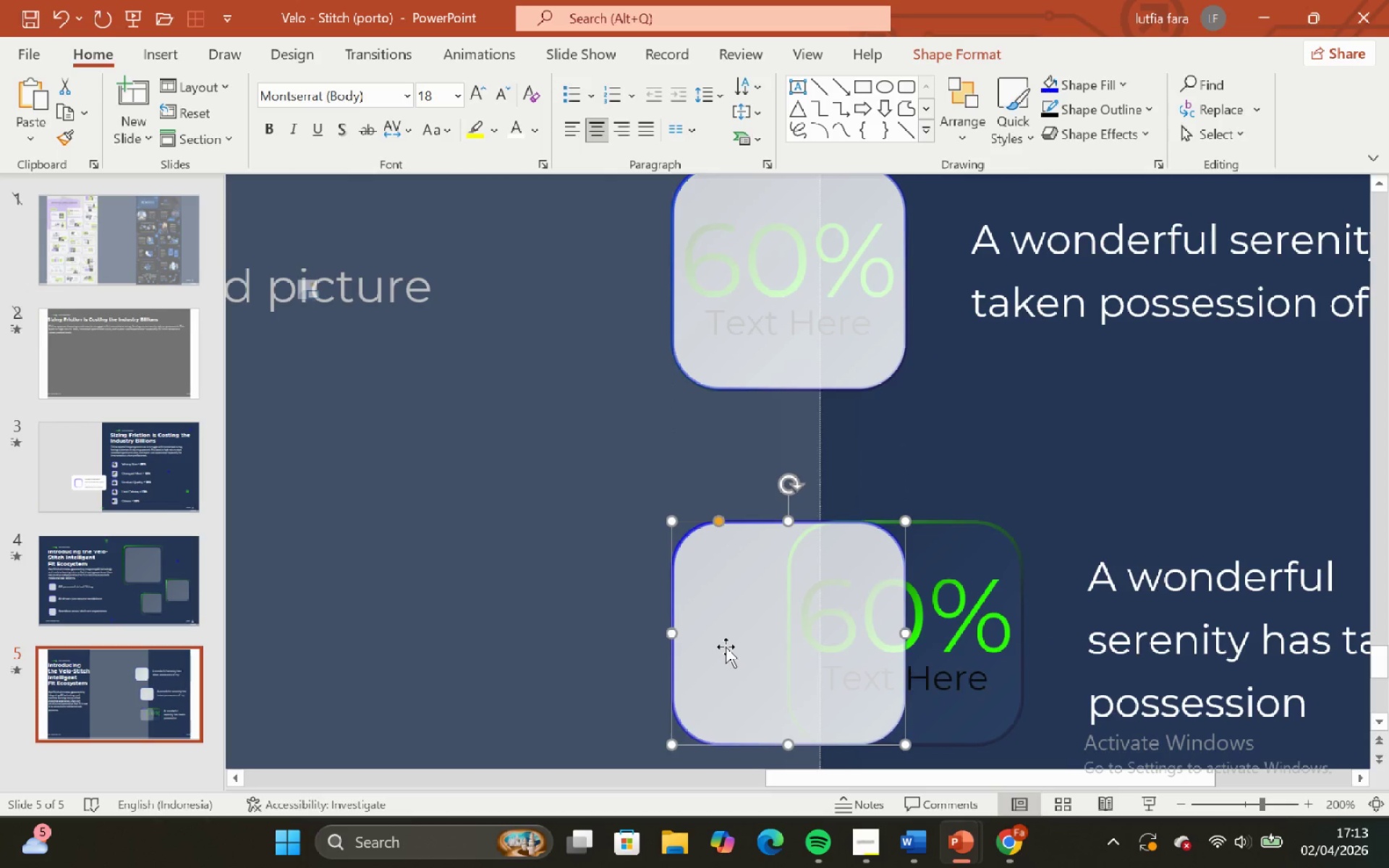 
hold_key(key=ShiftLeft, duration=1.5)
left_click_drag(start_coordinate=[726, 647], to_coordinate=[841, 668])
 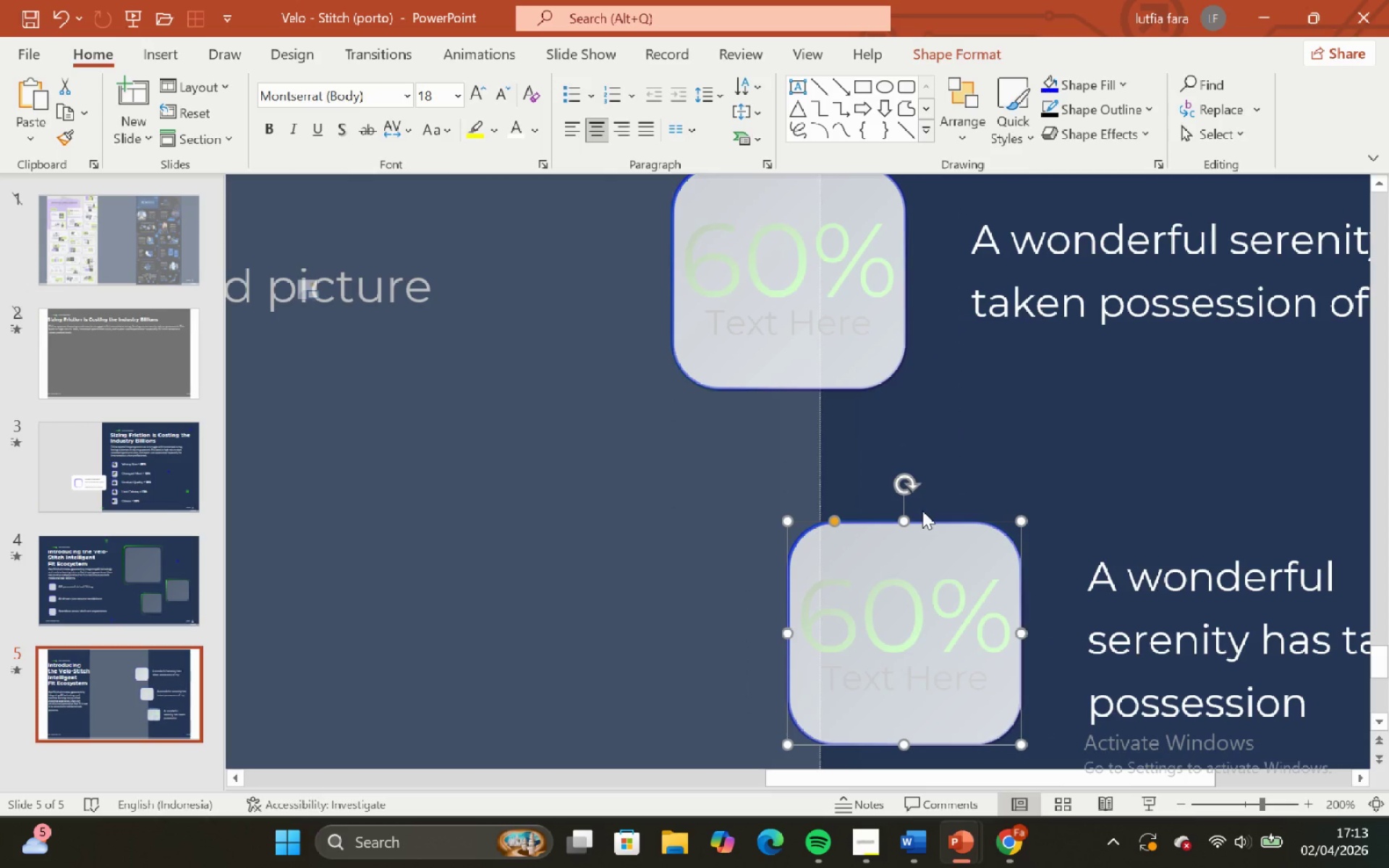 
hold_key(key=ShiftLeft, duration=1.19)
 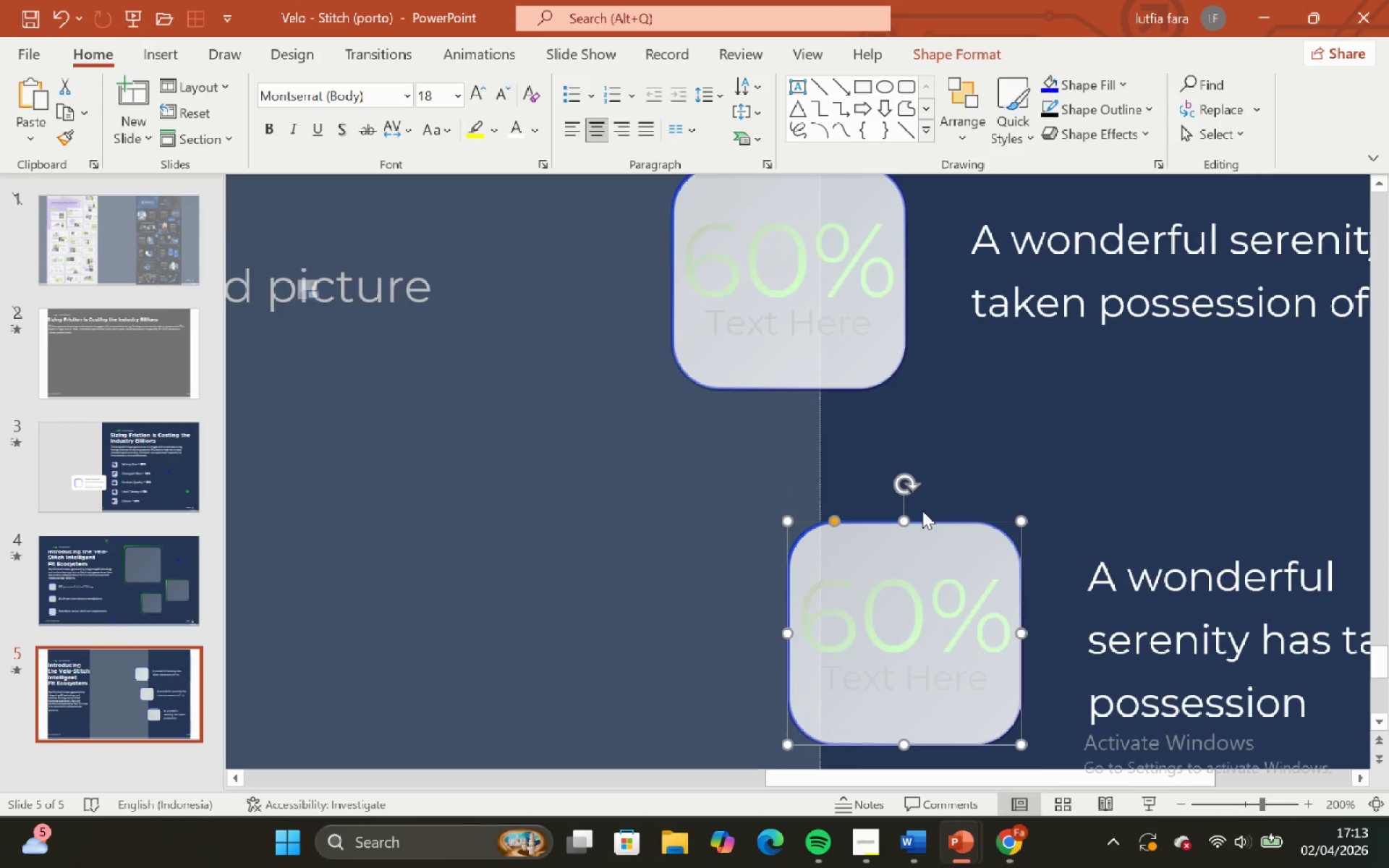 
key(Control+ControlLeft)
 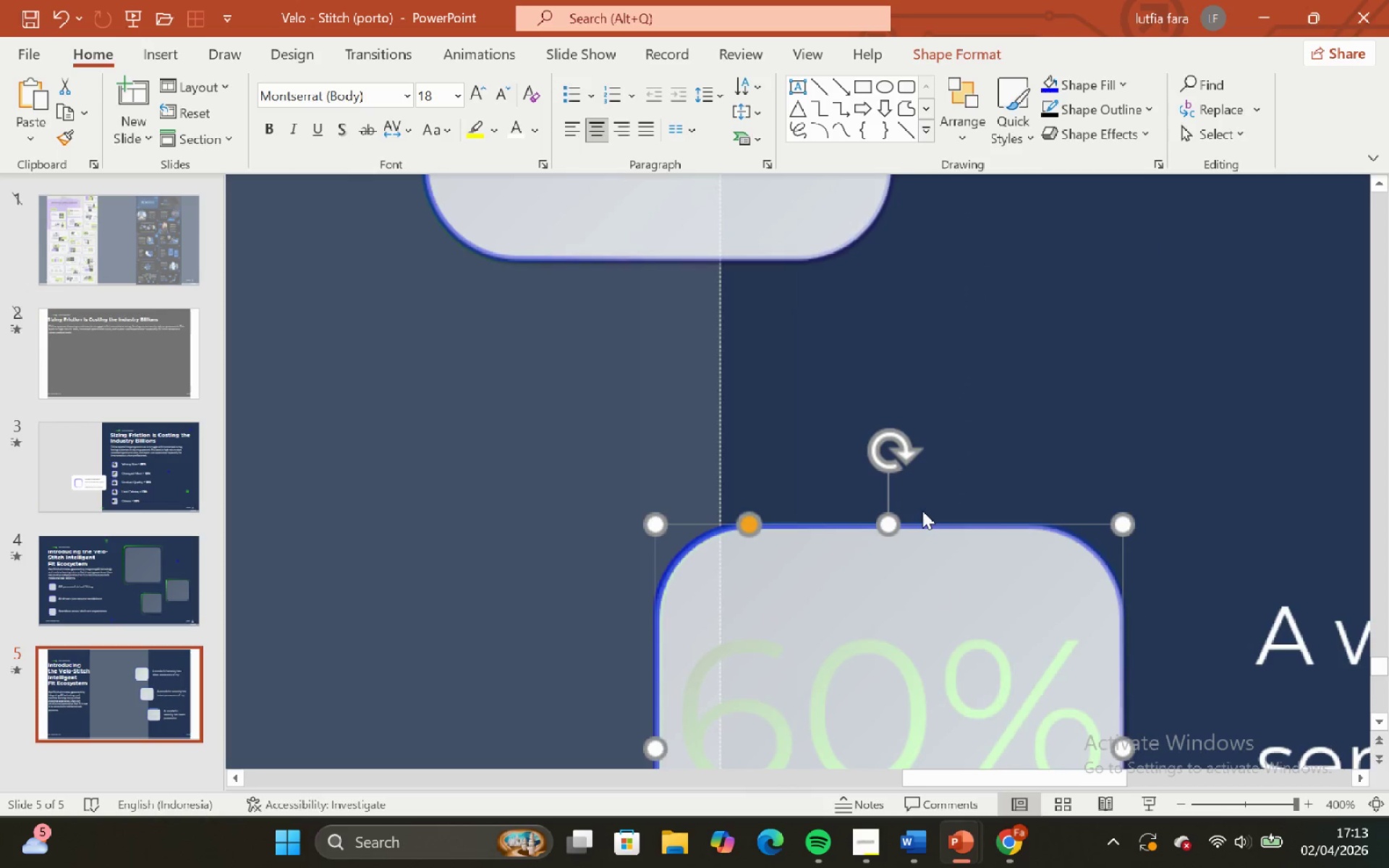 
hold_key(key=ControlLeft, duration=0.45)
scroll: coordinate [922, 511], scroll_direction: up, amount: 2.0
 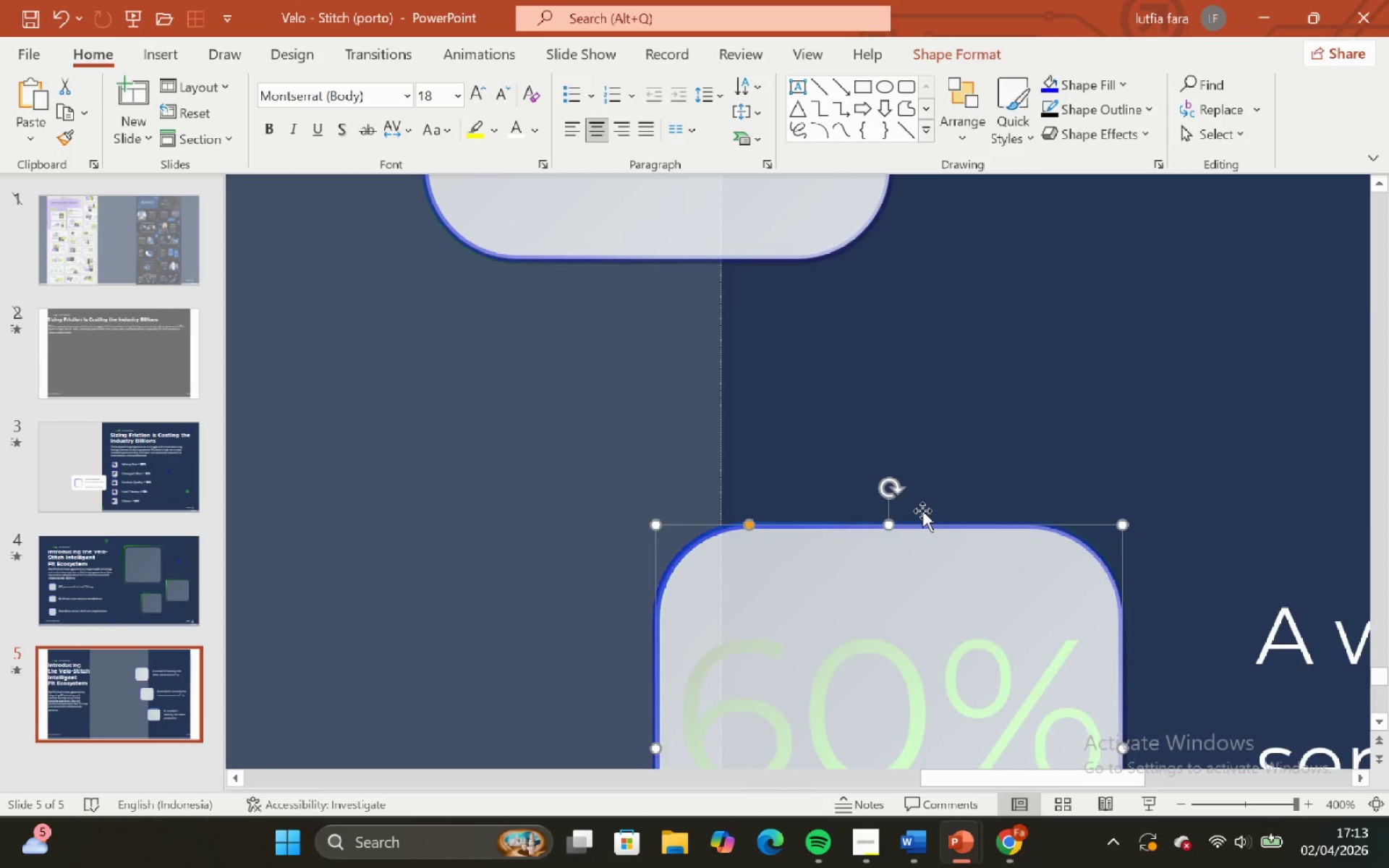 
scroll: coordinate [922, 511], scroll_direction: down, amount: 3.0
 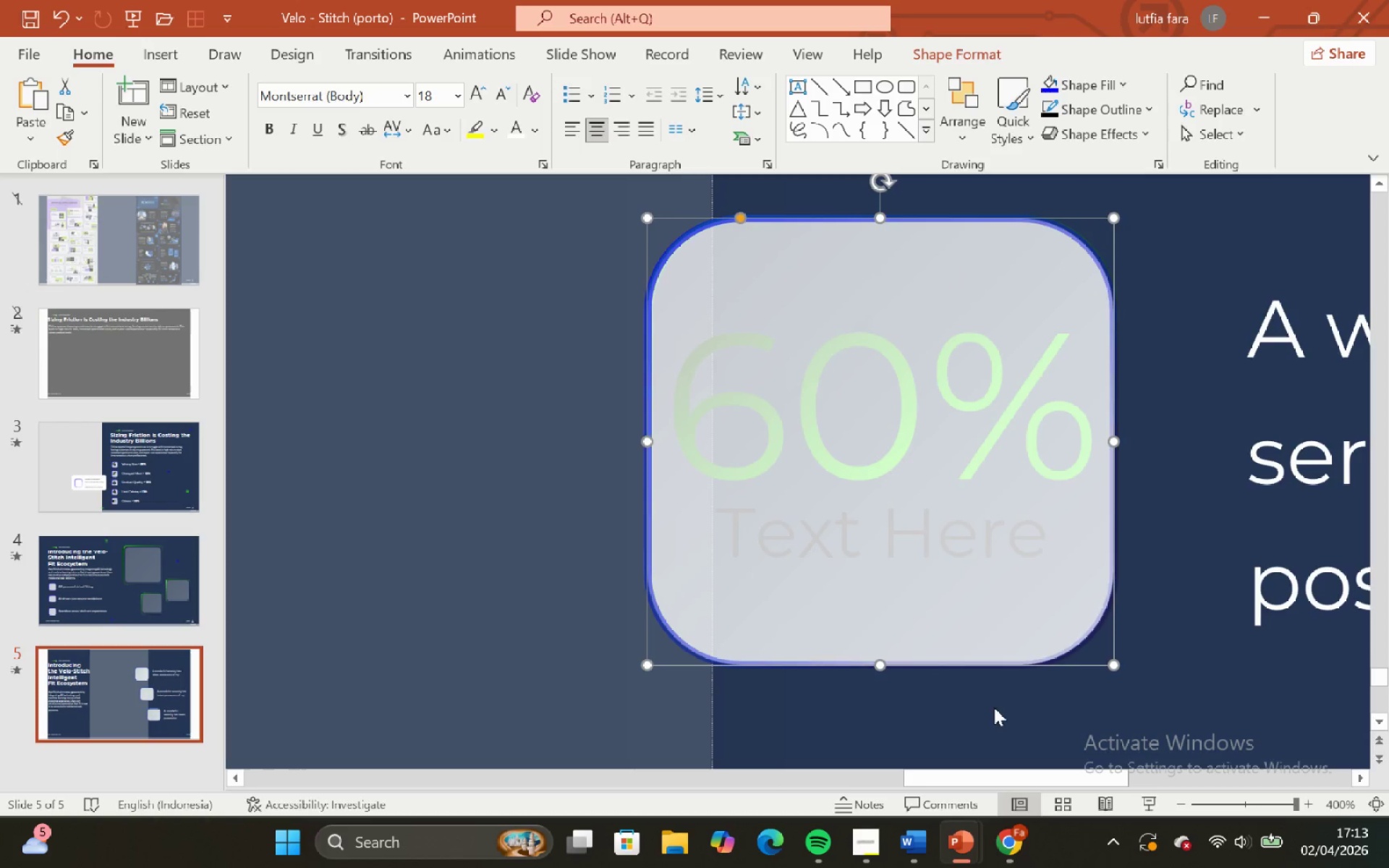 
left_click([998, 723])
 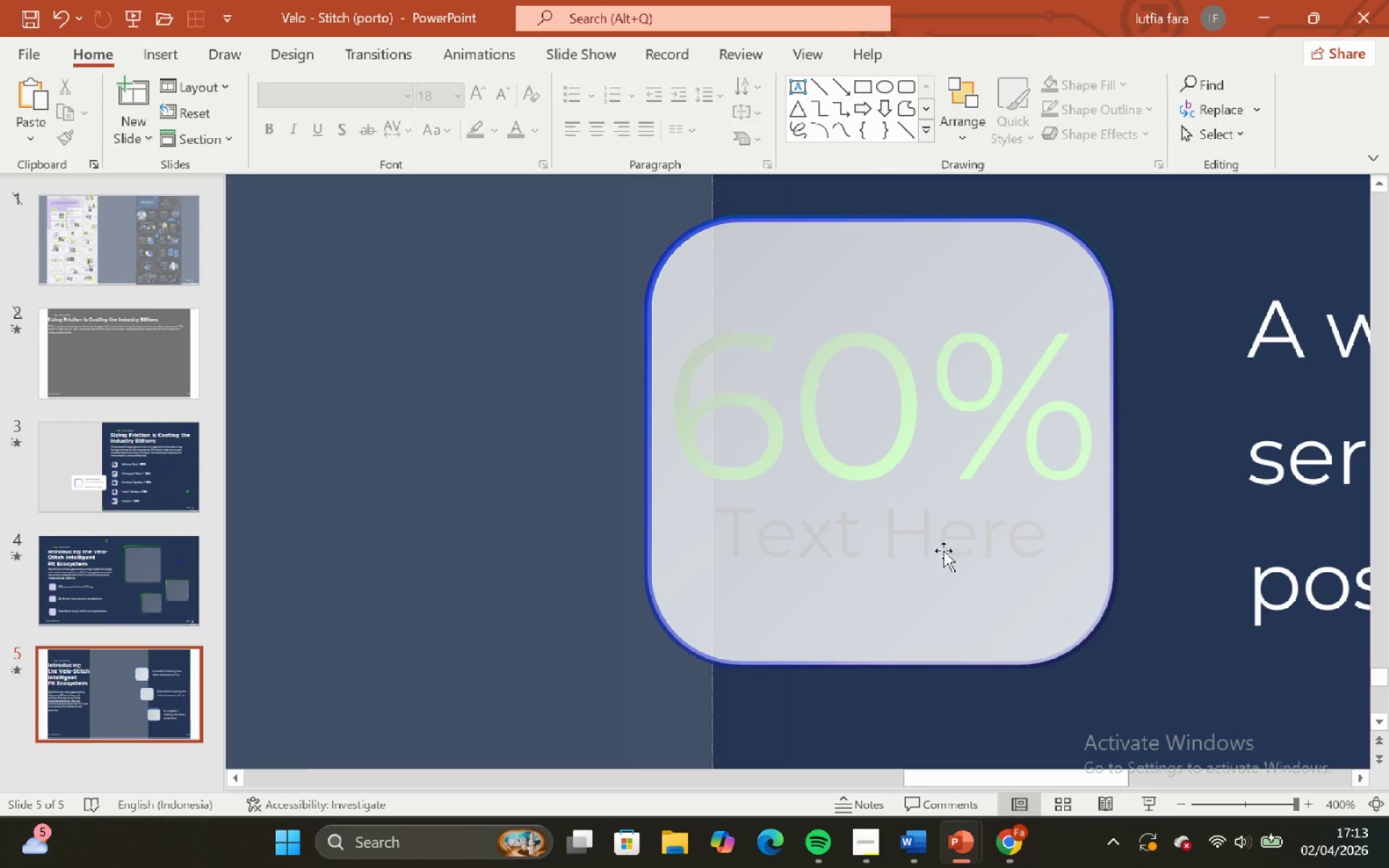 
left_click([943, 550])
 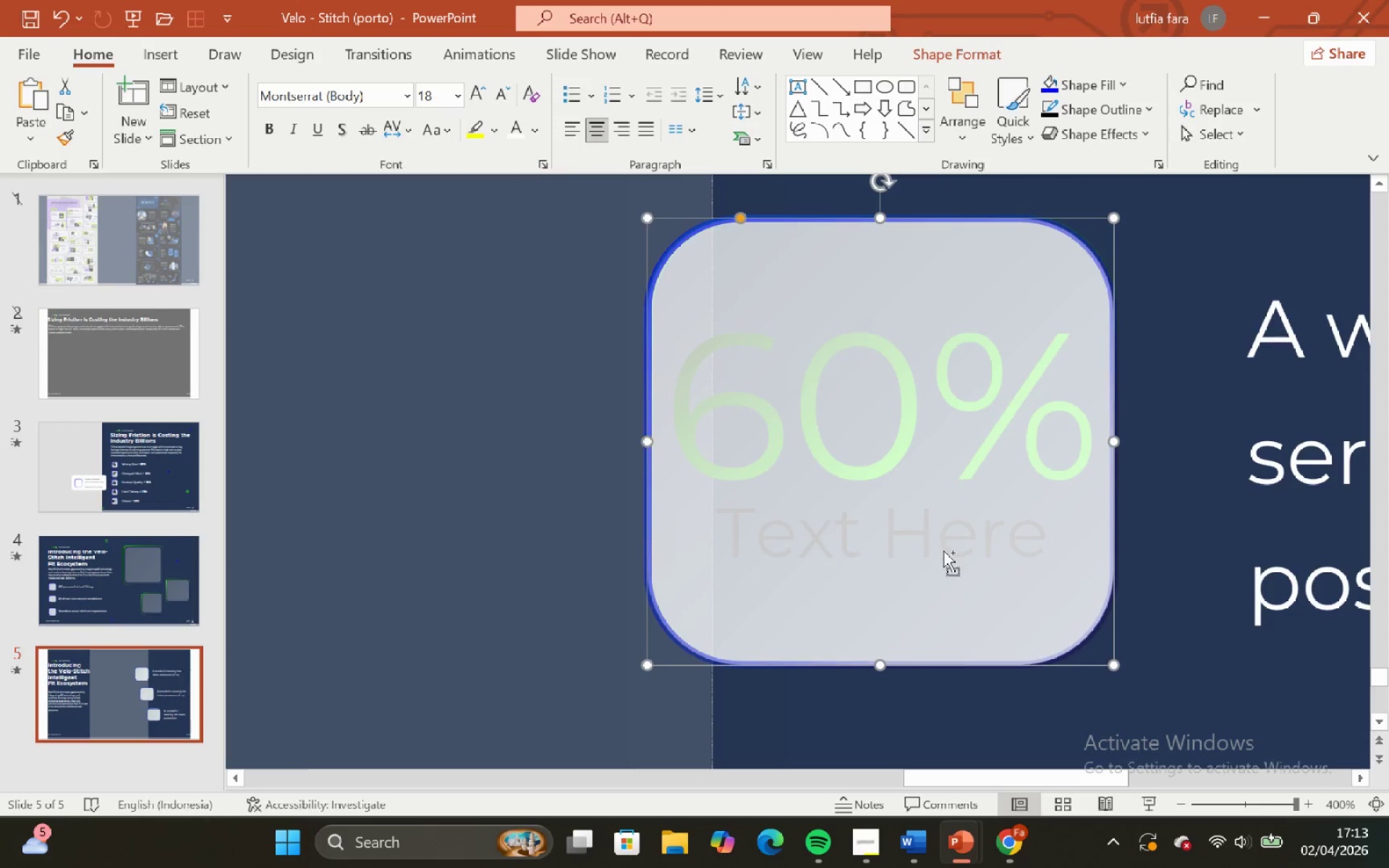 
hold_key(key=ControlLeft, duration=0.67)
hold_key(key=ShiftLeft, duration=0.66)
scroll: coordinate [943, 550], scroll_direction: down, amount: 5.0
 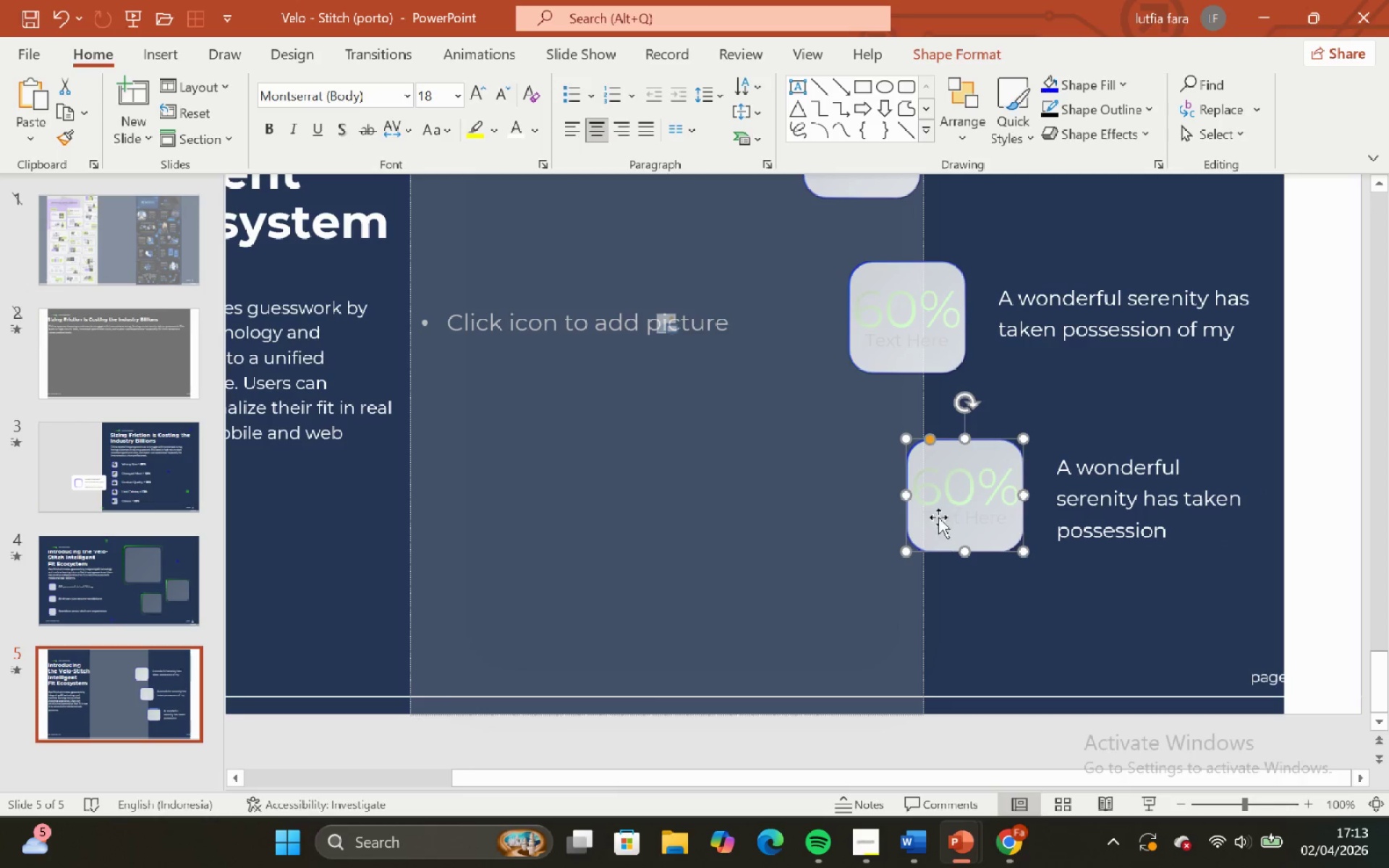 
hold_key(key=ShiftLeft, duration=0.38)
hold_key(key=ControlLeft, duration=0.33)
scroll: coordinate [938, 514], scroll_direction: down, amount: 4.0
 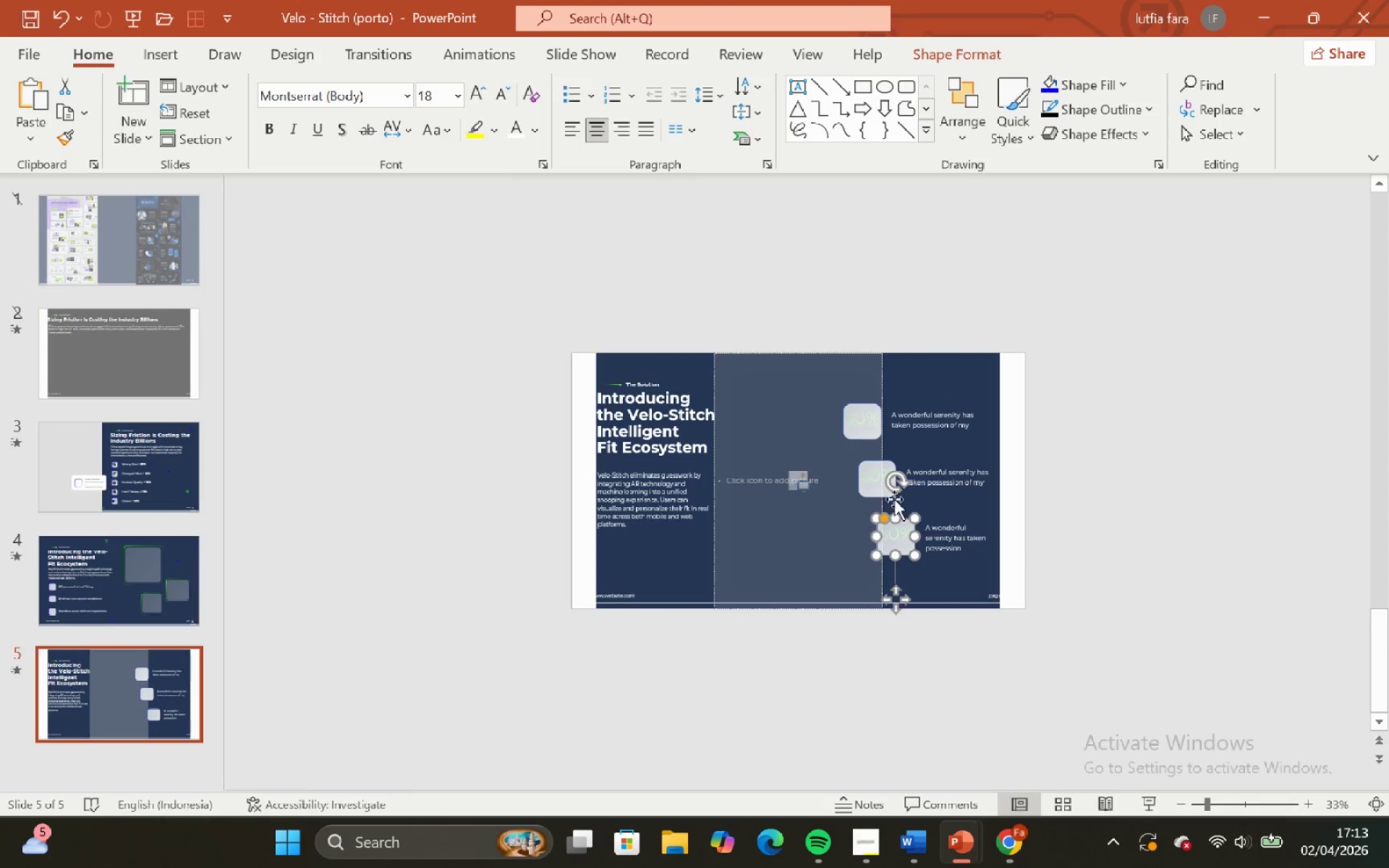 
hold_key(key=ShiftLeft, duration=0.97)
left_click([875, 470])
 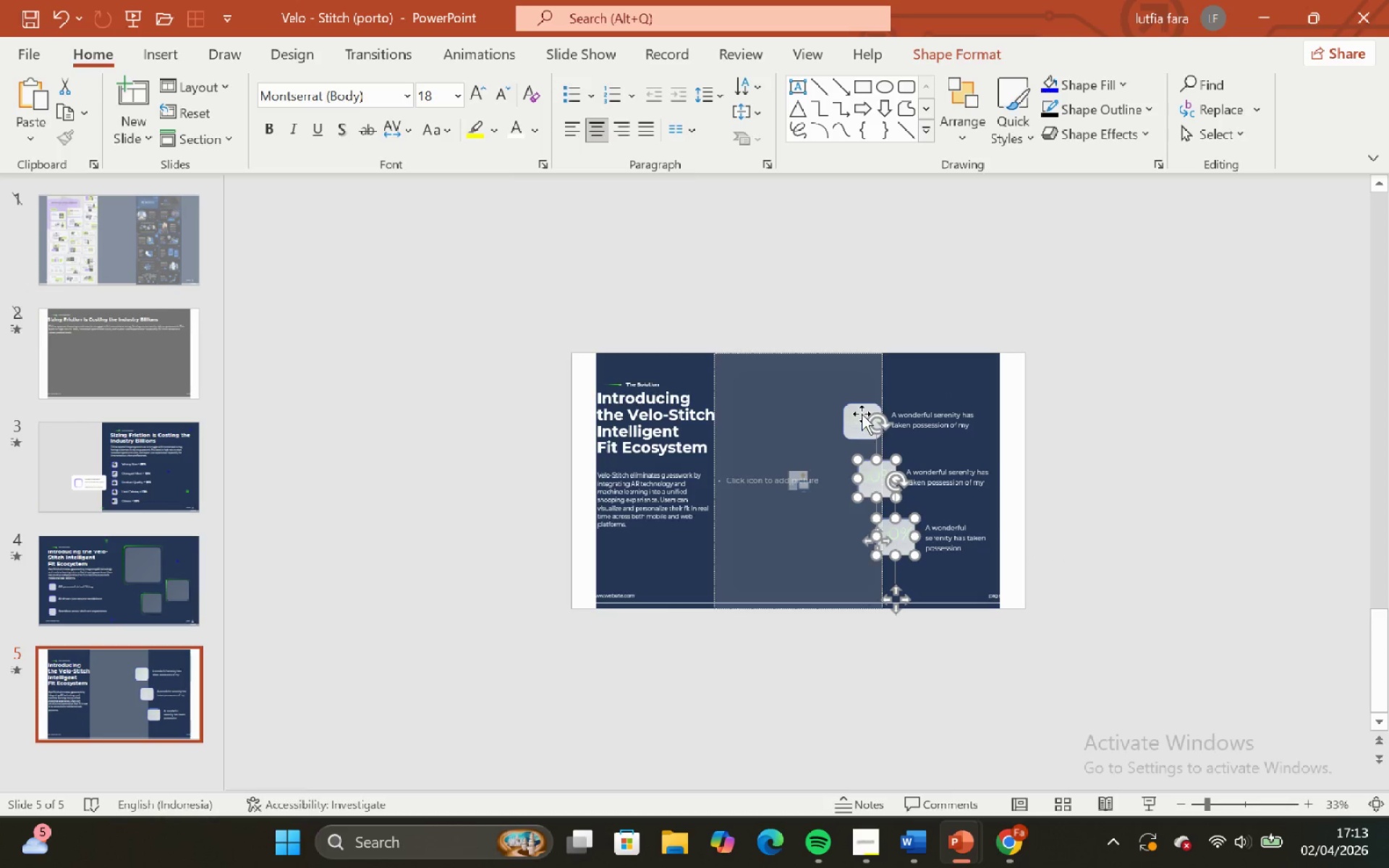 
double_click([862, 414])
 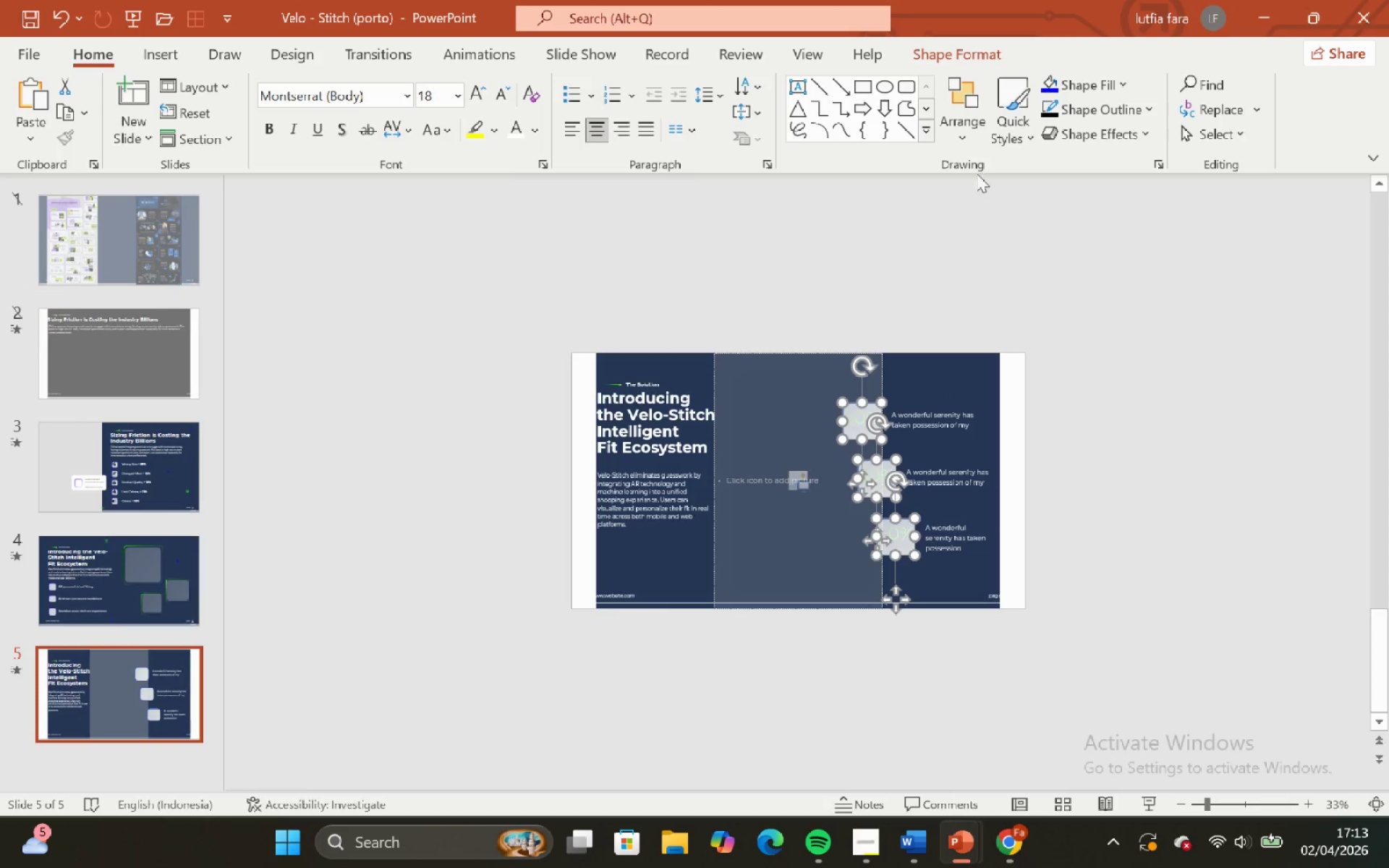 
left_click([947, 128])
 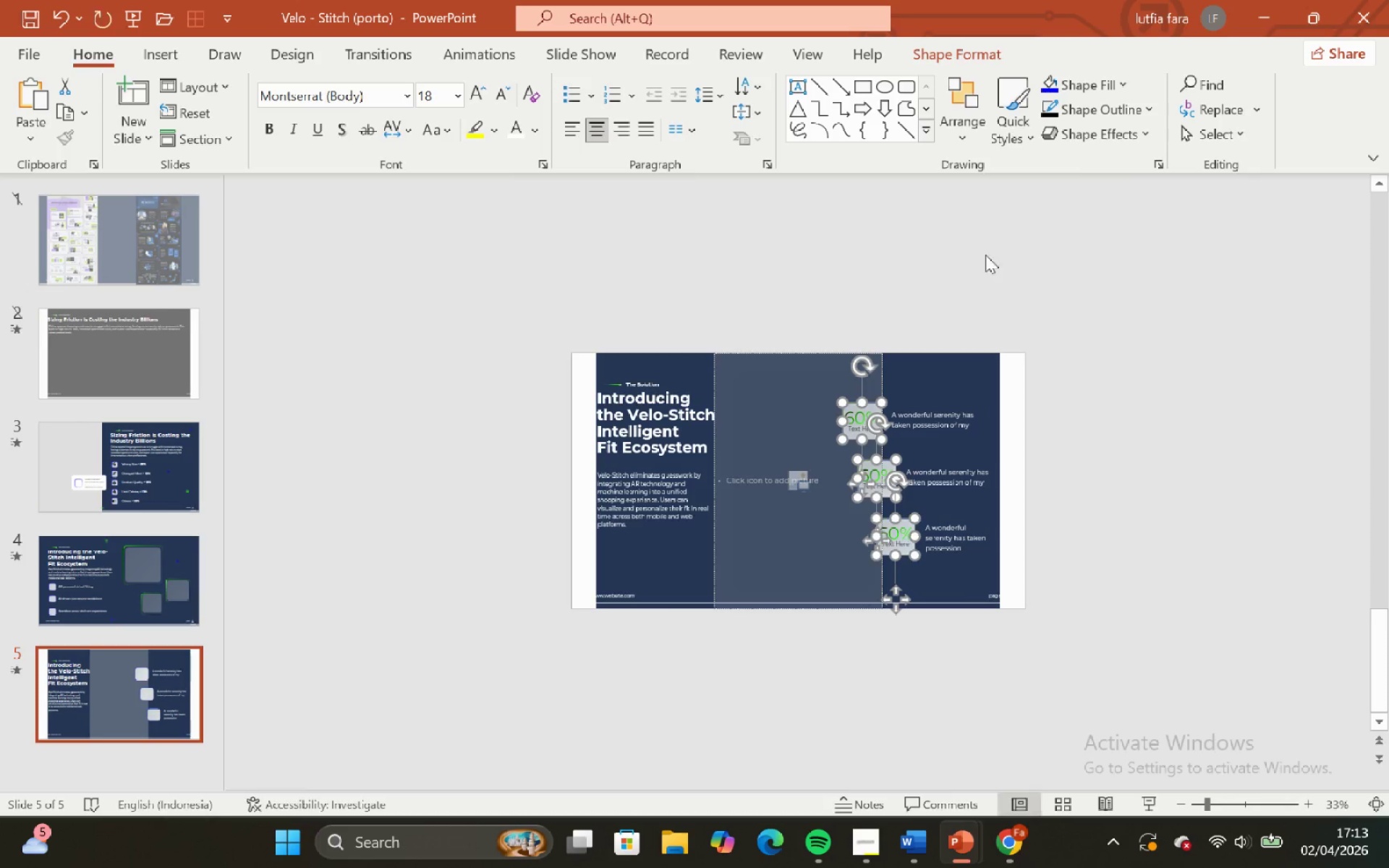 
double_click([972, 261])
 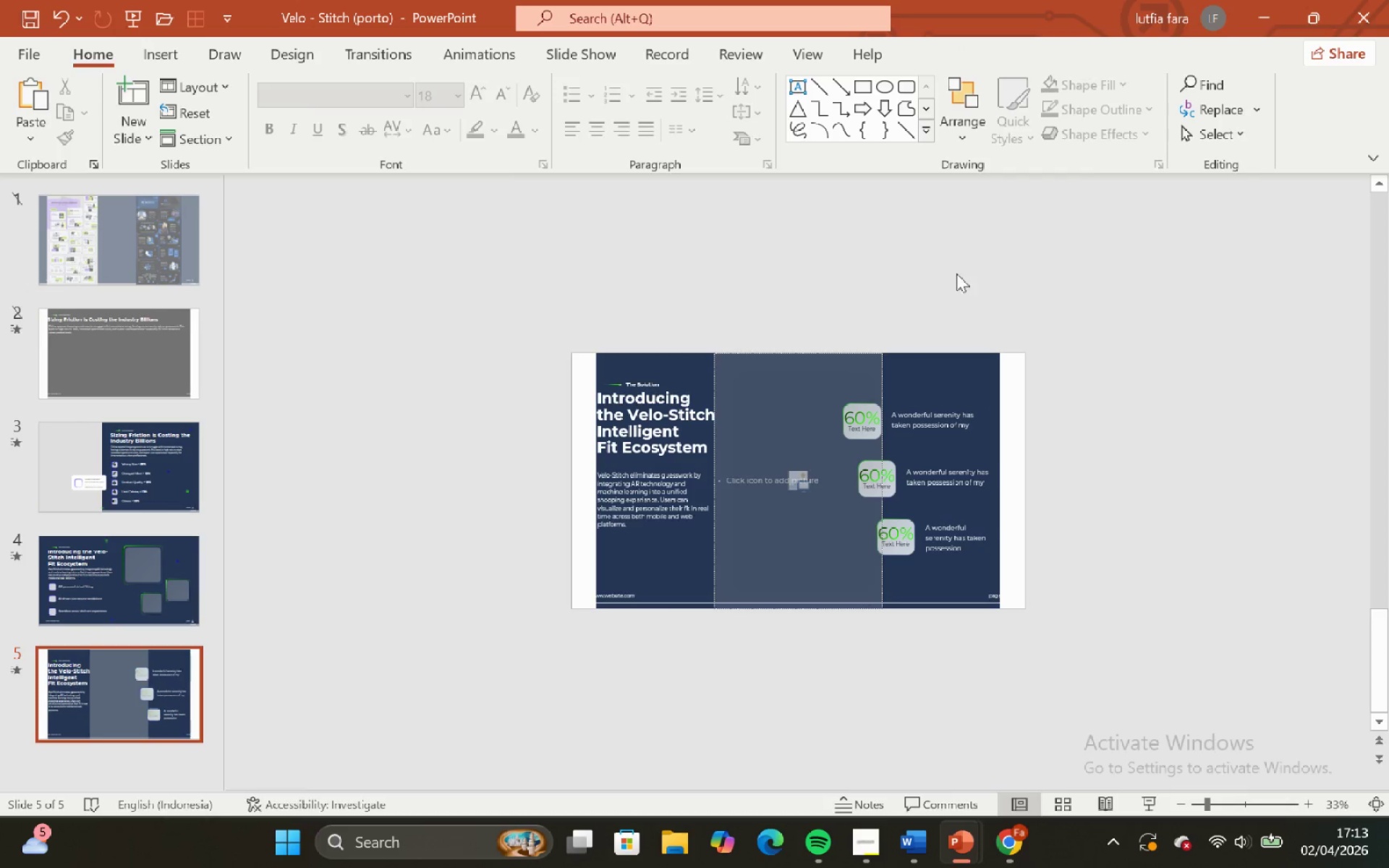 
hold_key(key=ControlLeft, duration=1.38)
hold_key(key=ShiftLeft, duration=1.38)
scroll: coordinate [951, 278], scroll_direction: up, amount: 1.0
 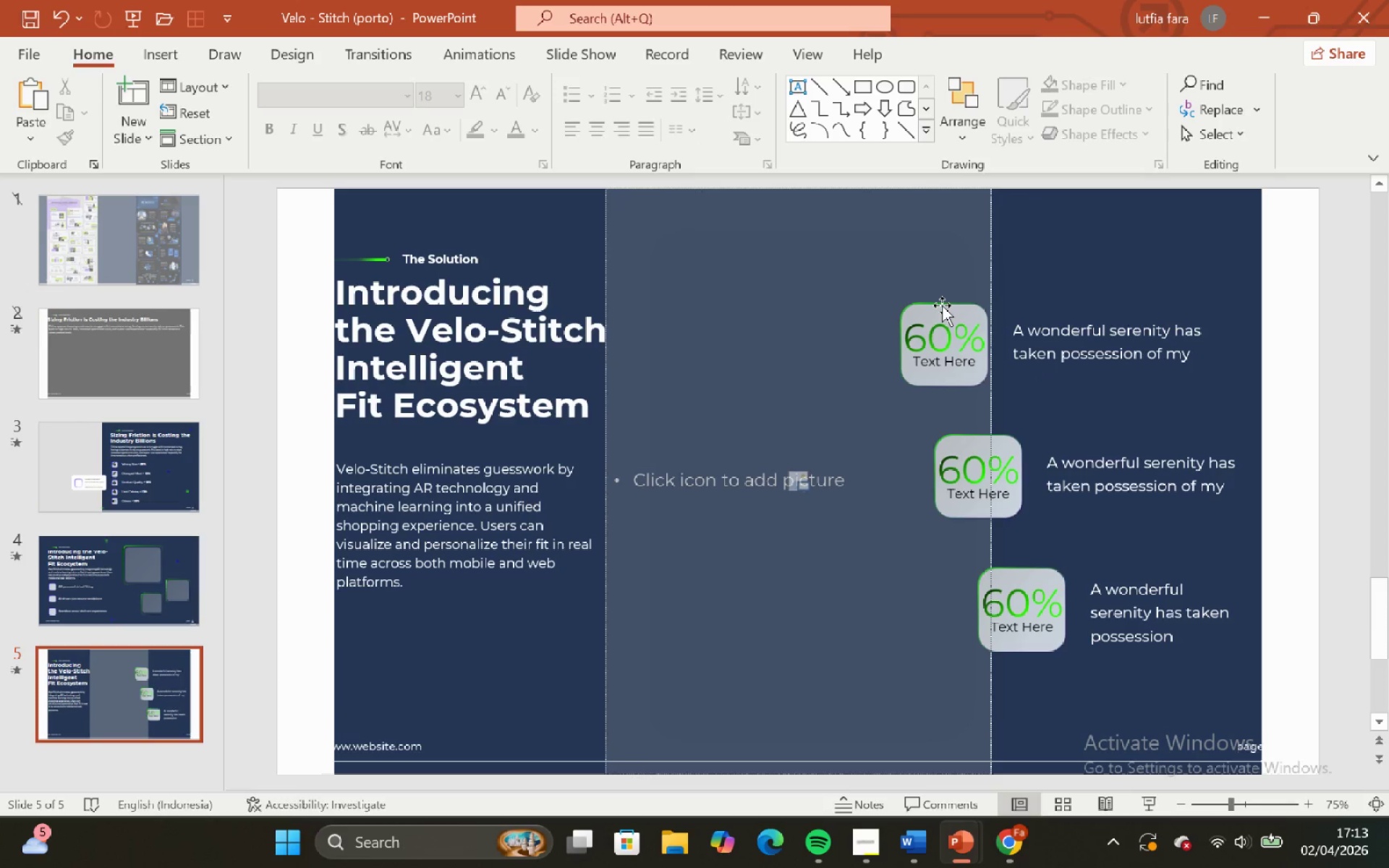 
left_click([942, 305])
 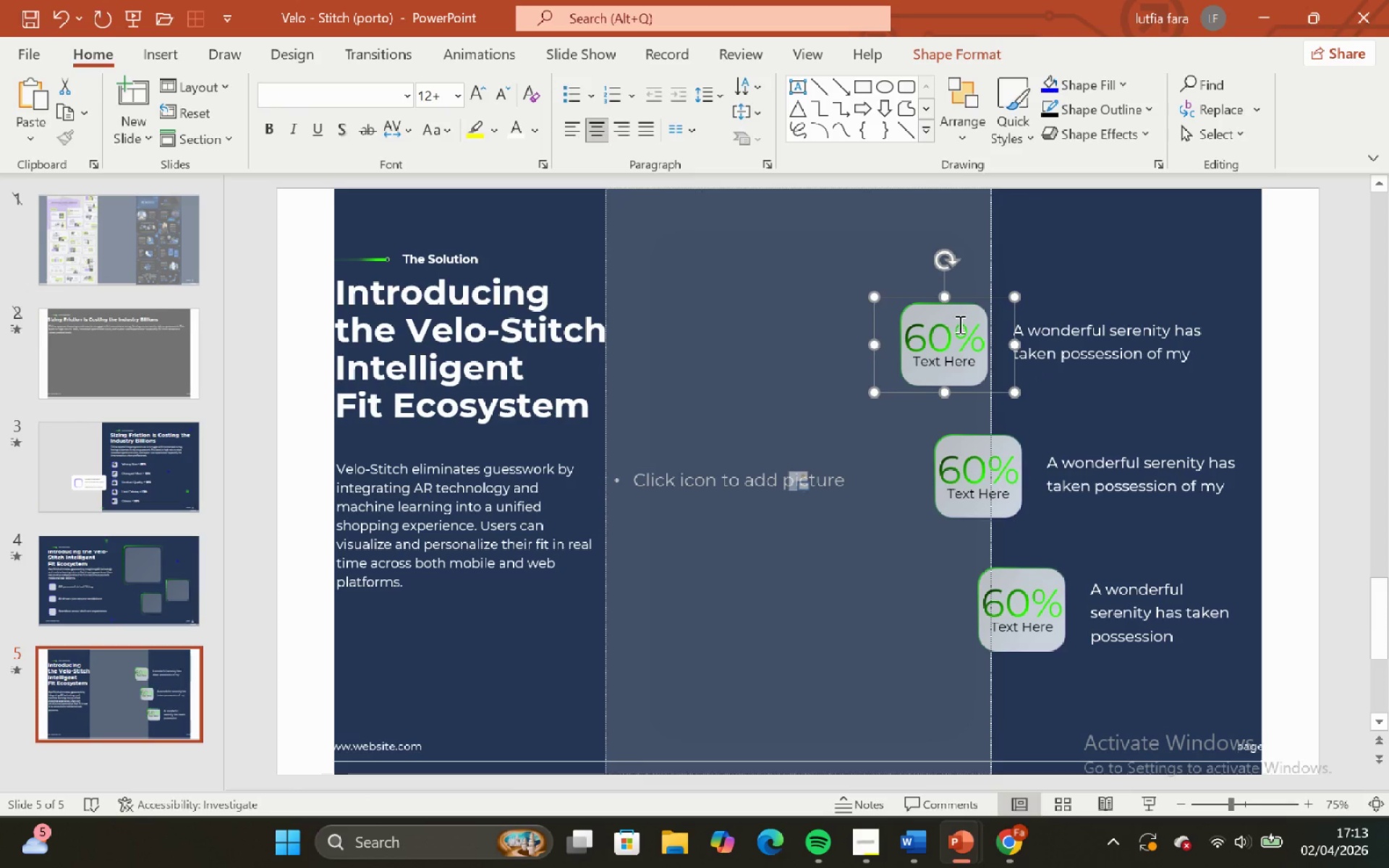 
key(Backspace)
 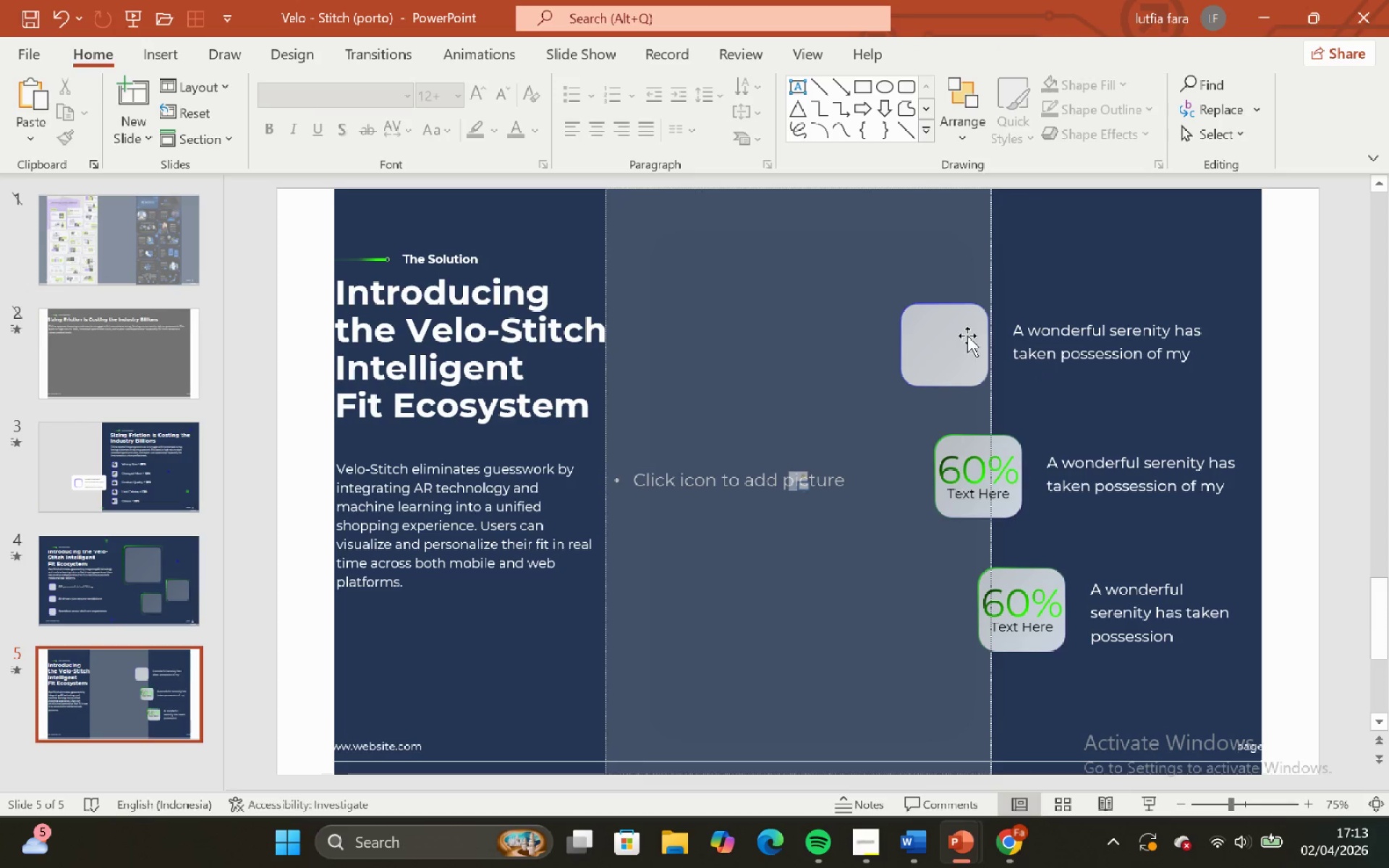 
left_click([967, 336])
 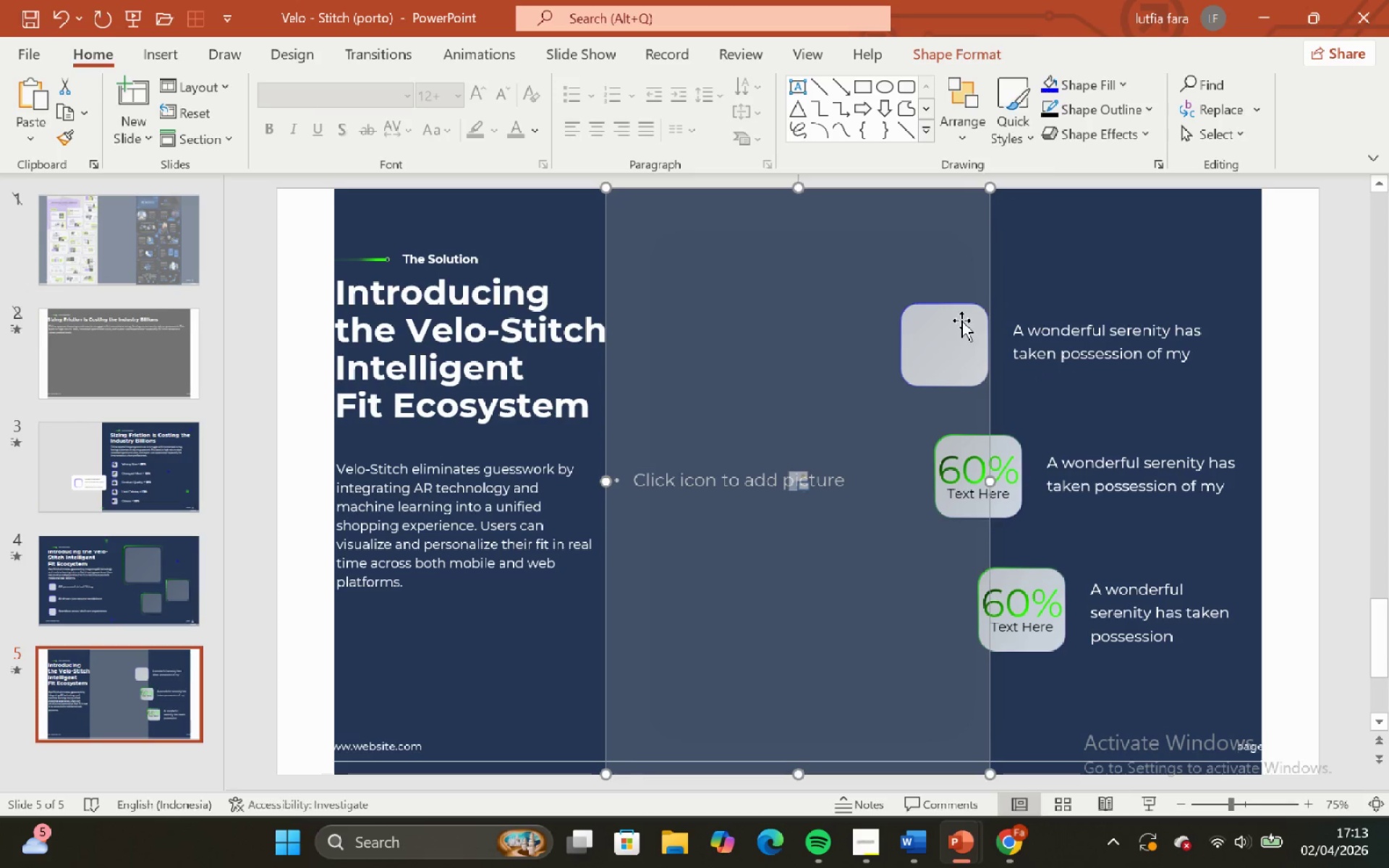 
left_click([961, 320])
 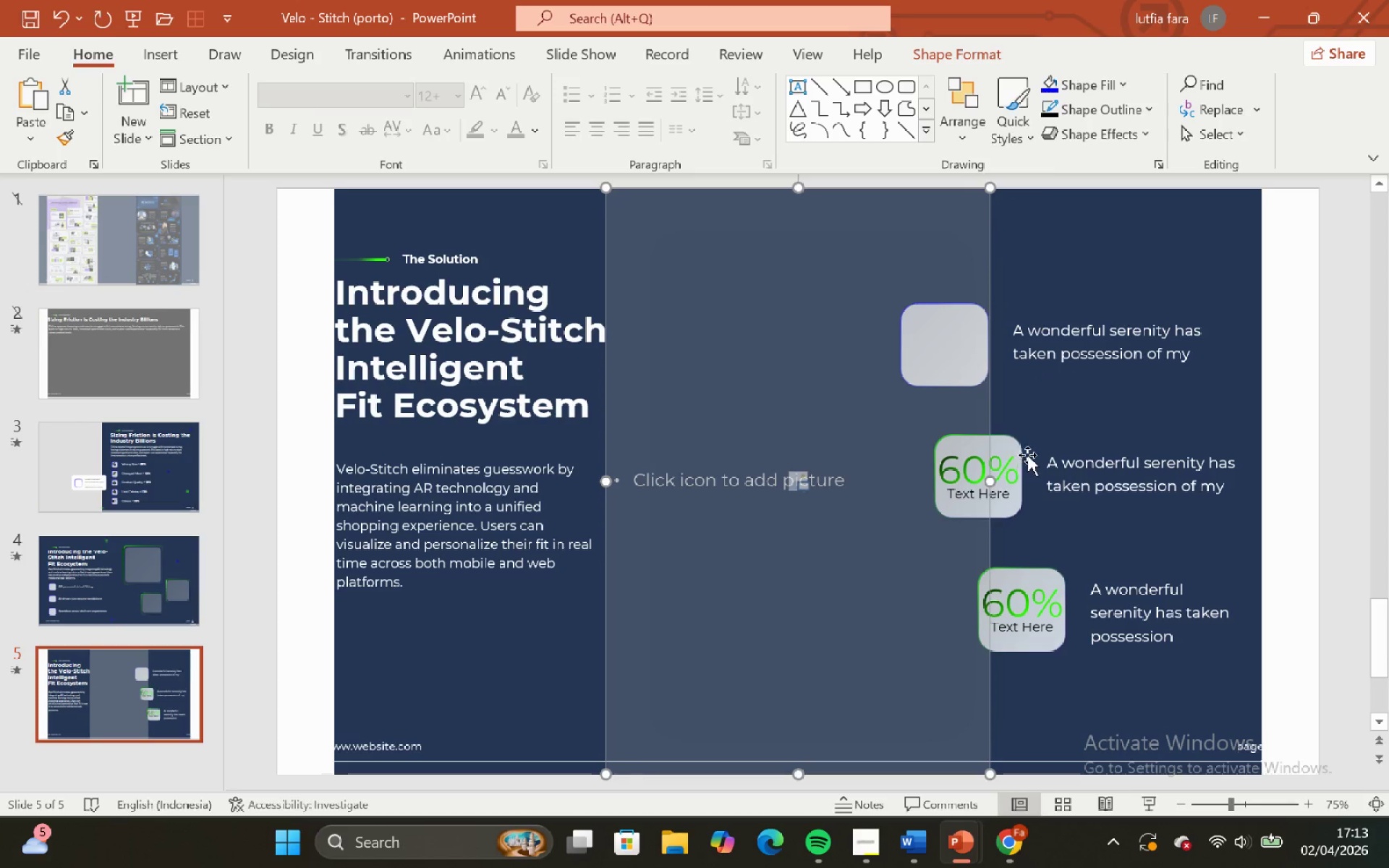 
left_click([1013, 458])
 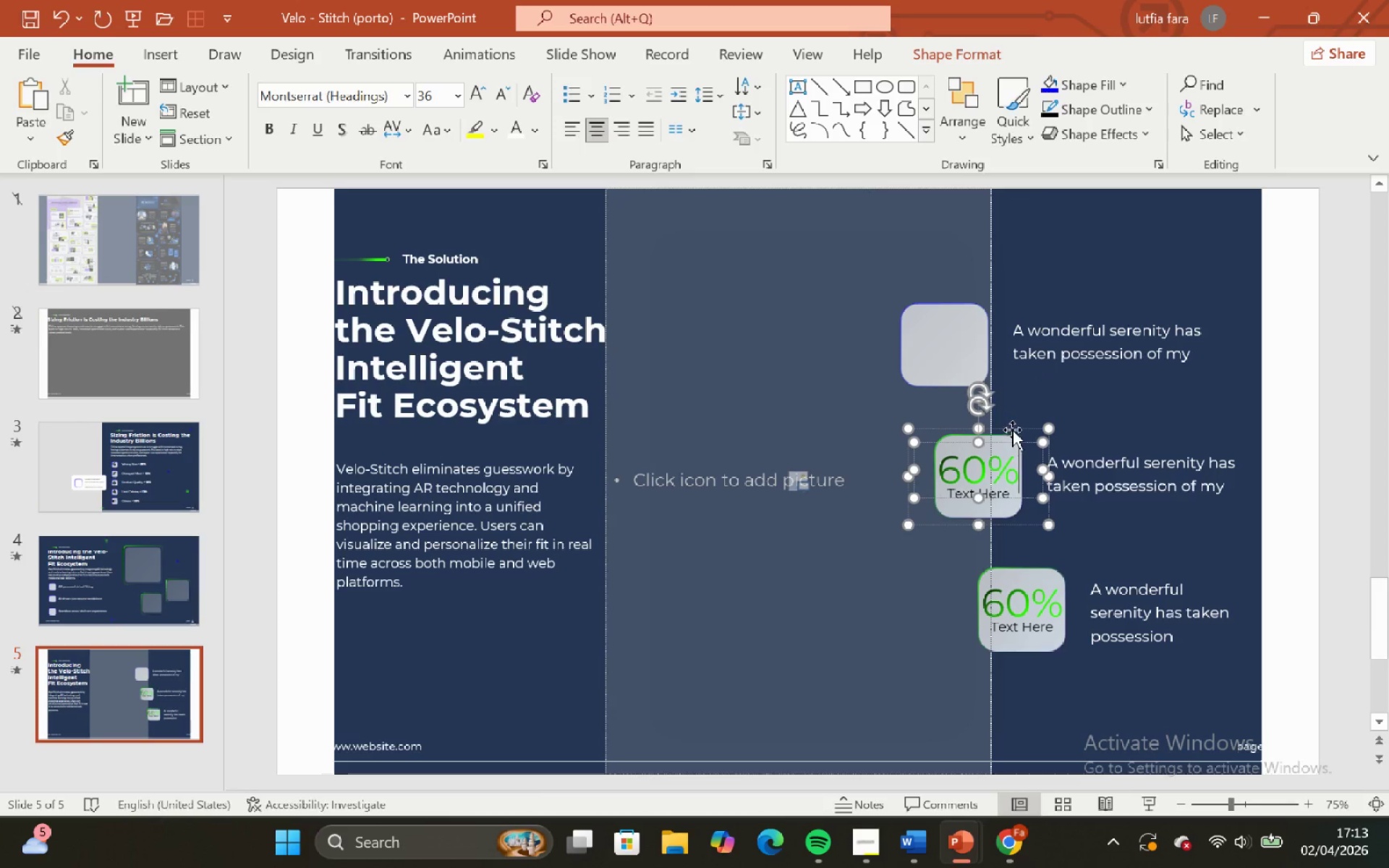 
left_click([1012, 428])
 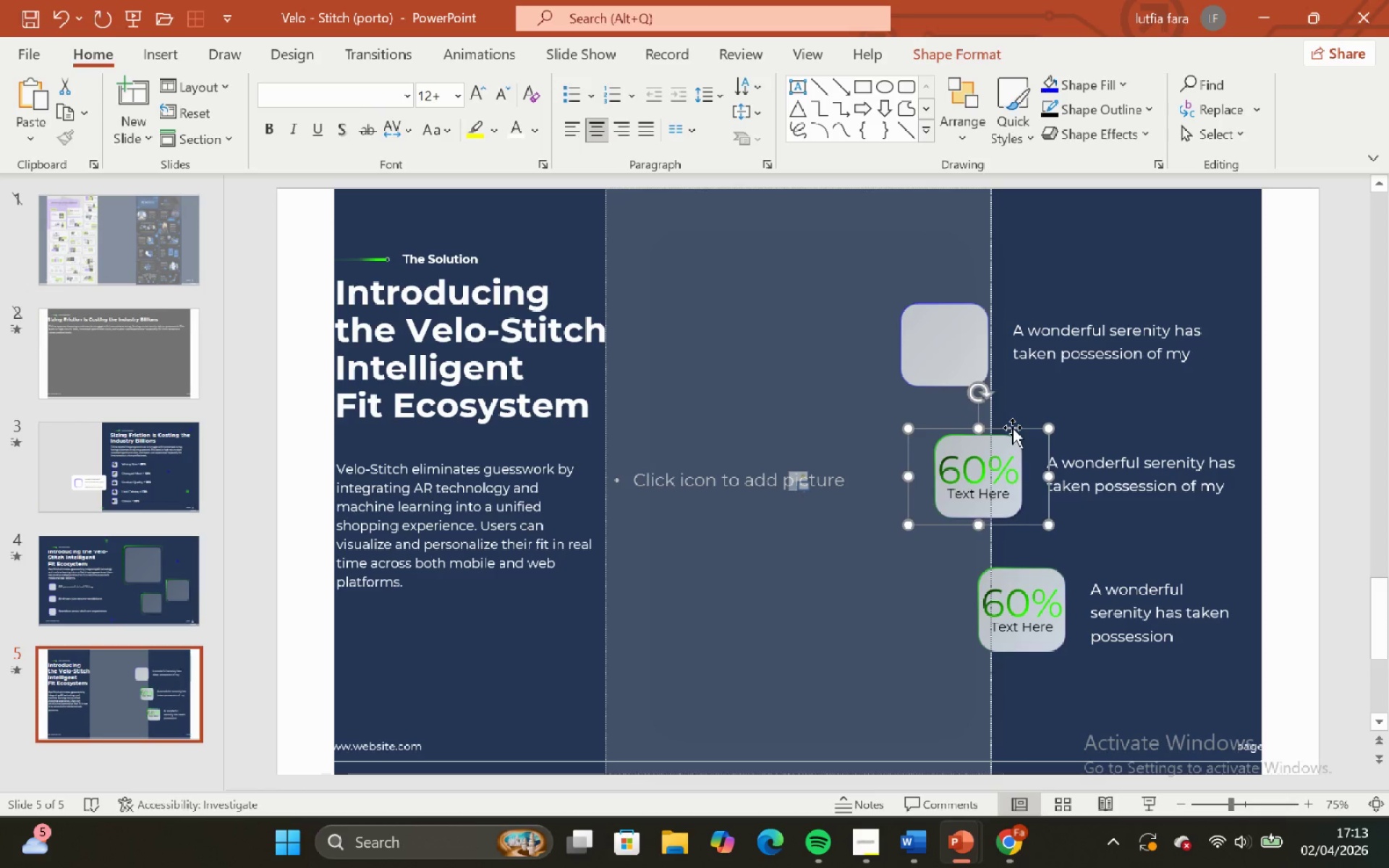 
key(Backspace)
 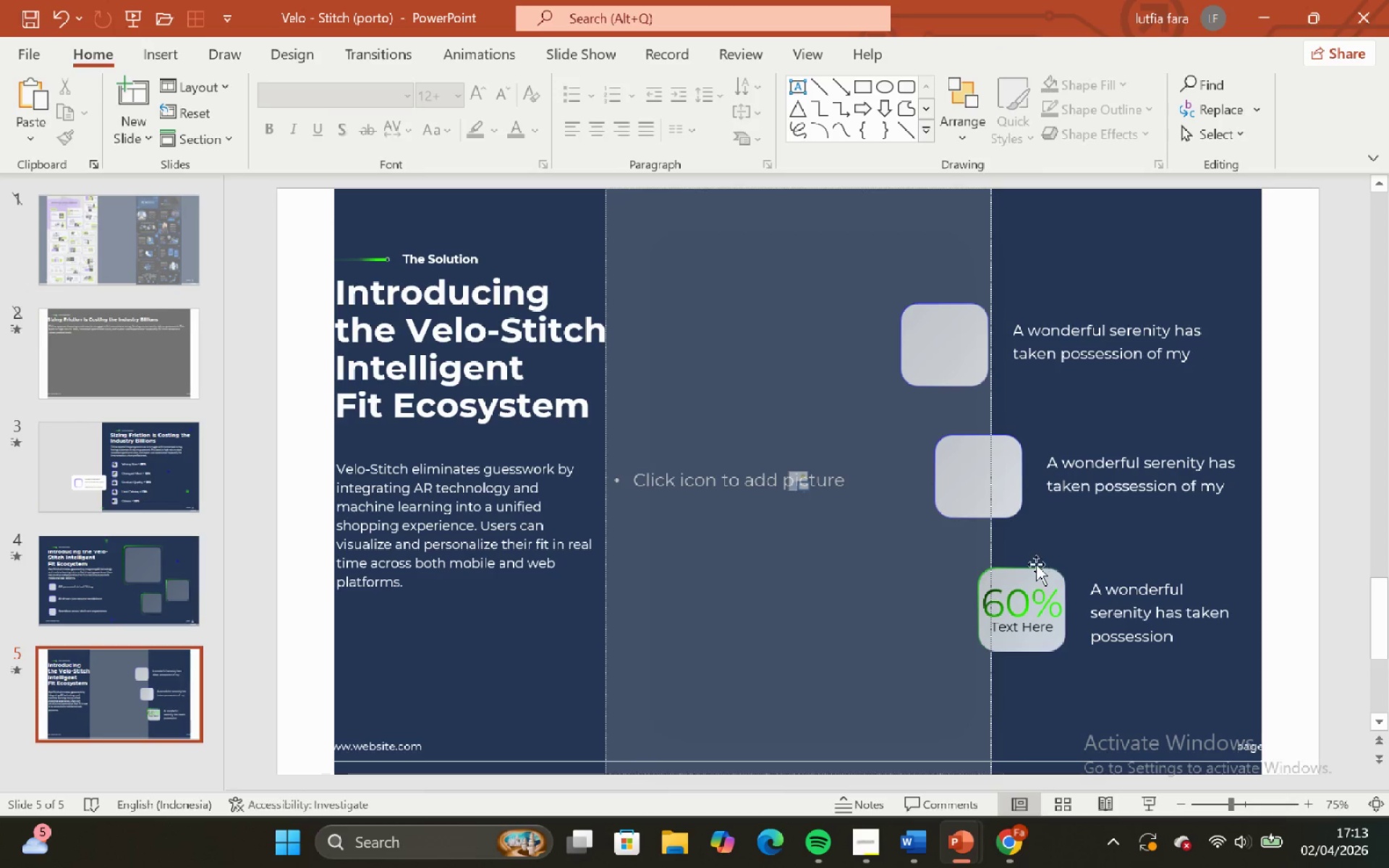 
left_click([1036, 566])
 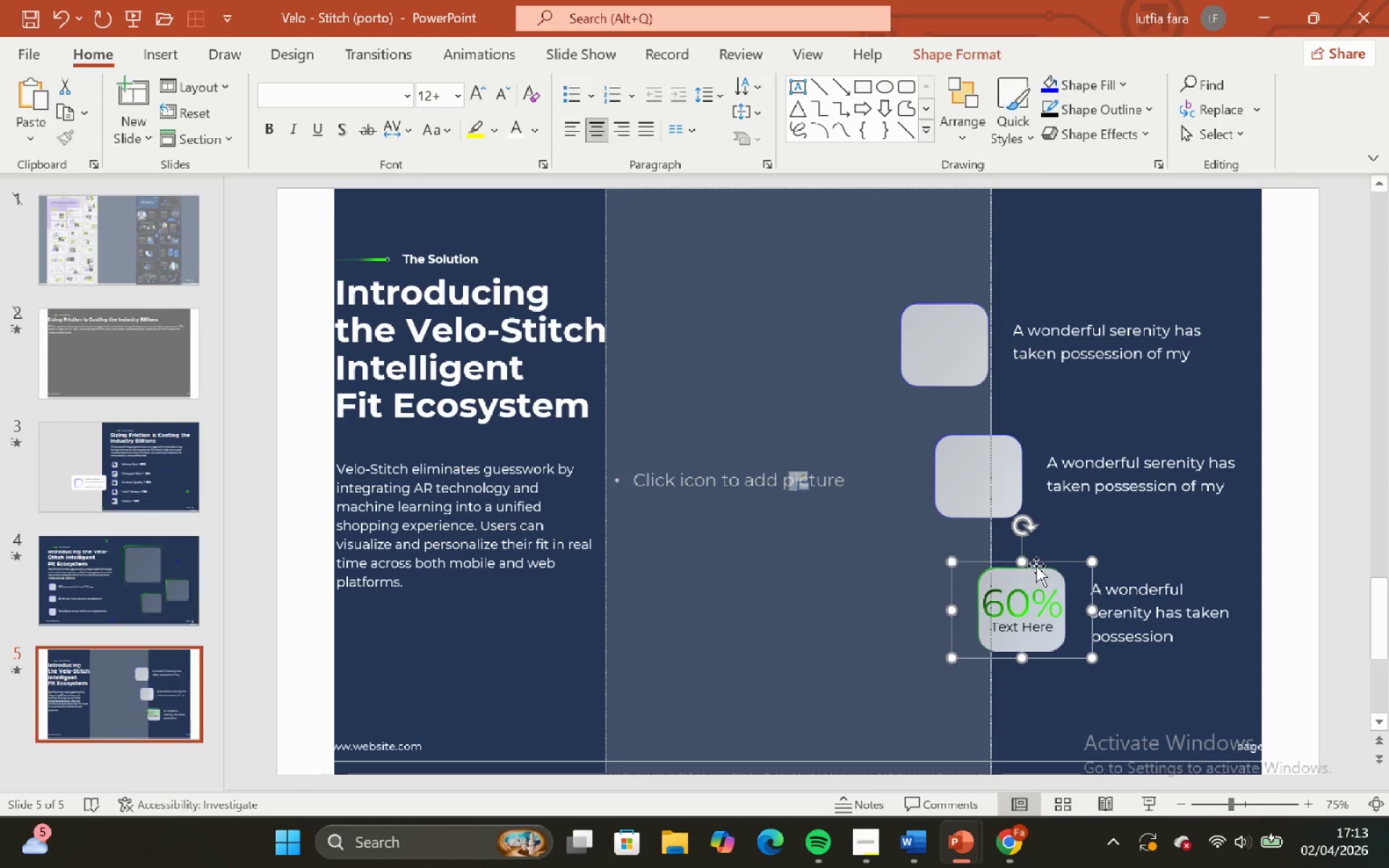 
key(Backspace)
 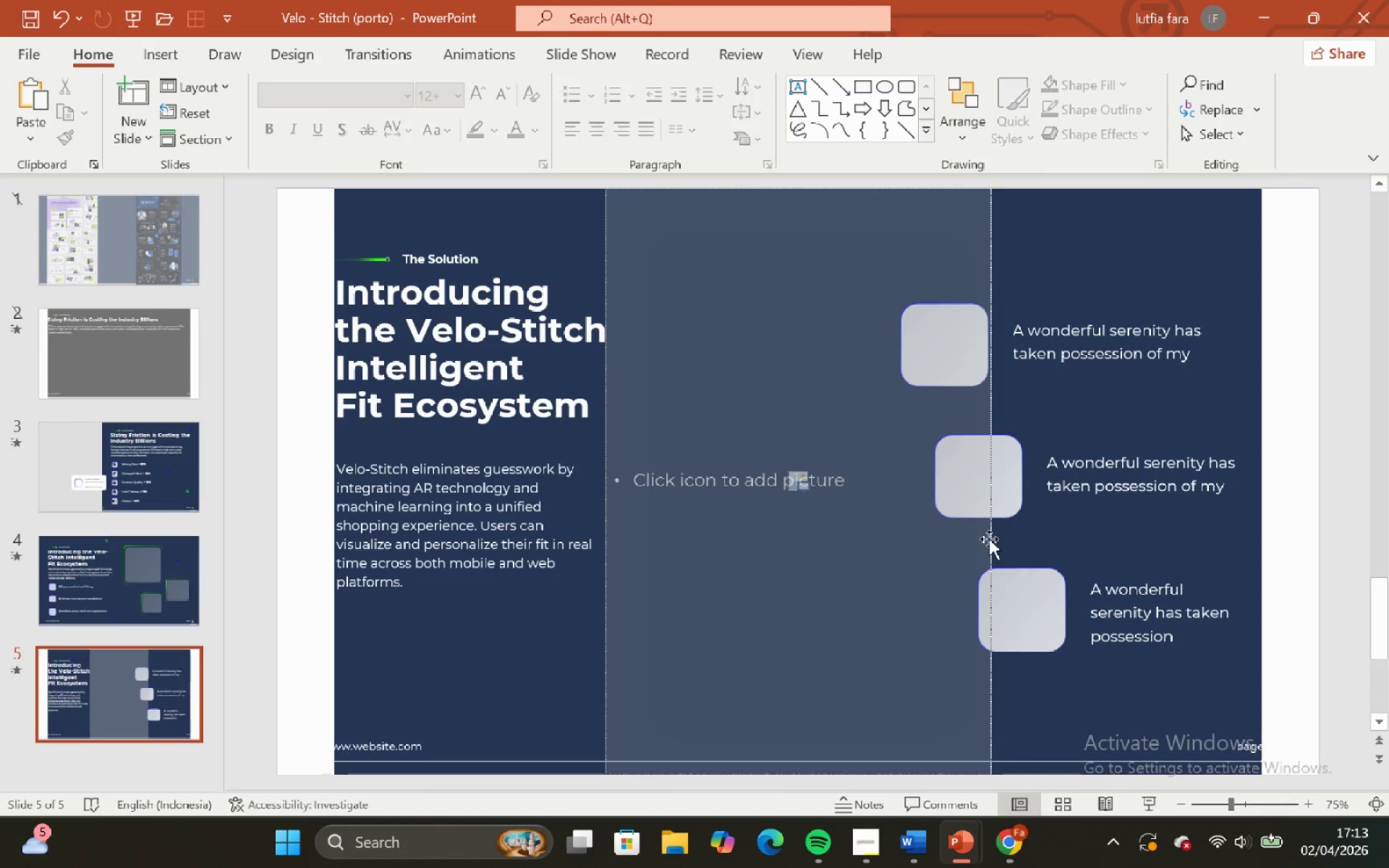 
left_click([934, 357])
 